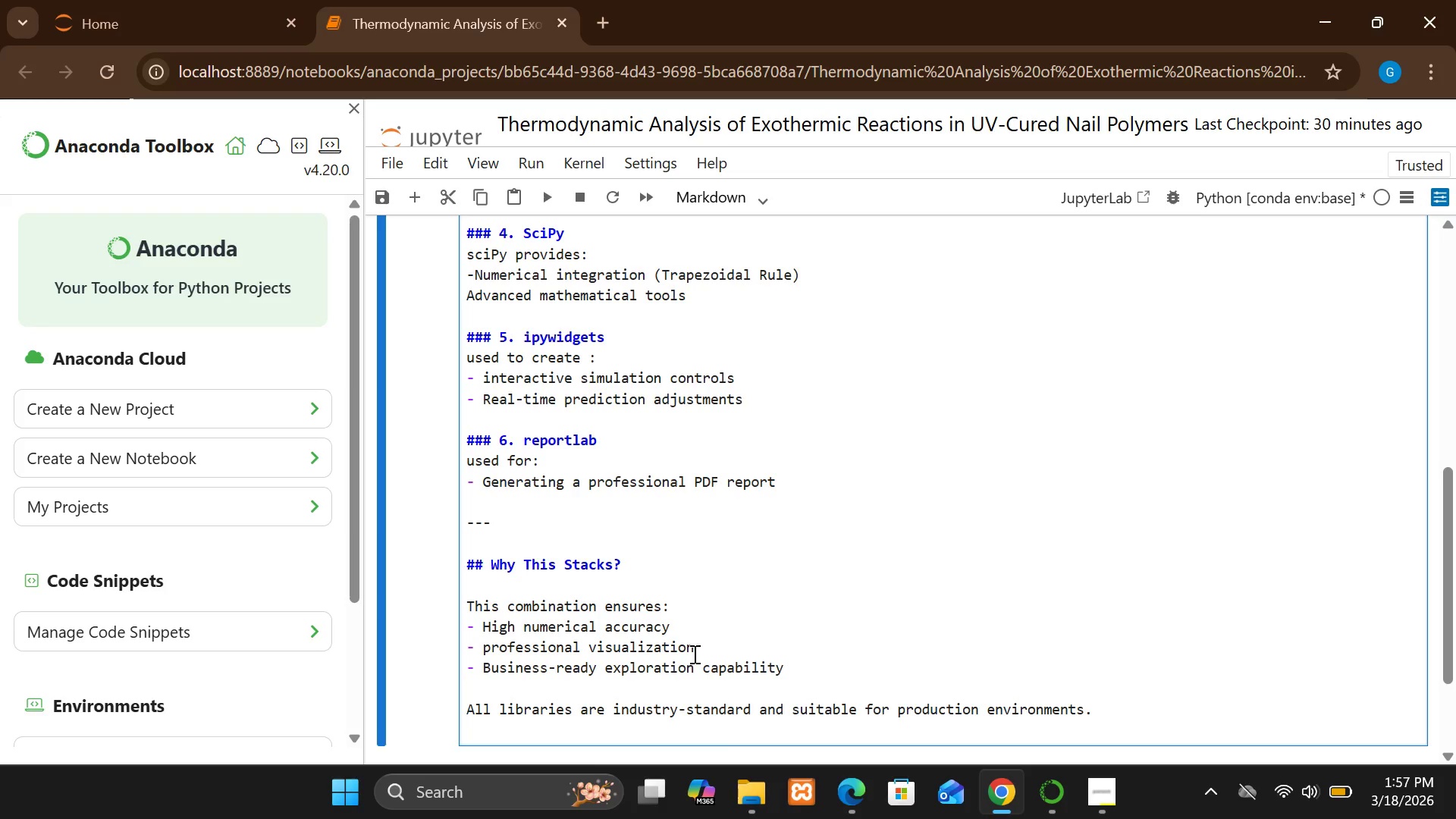 
key(Shift+ShiftRight)
 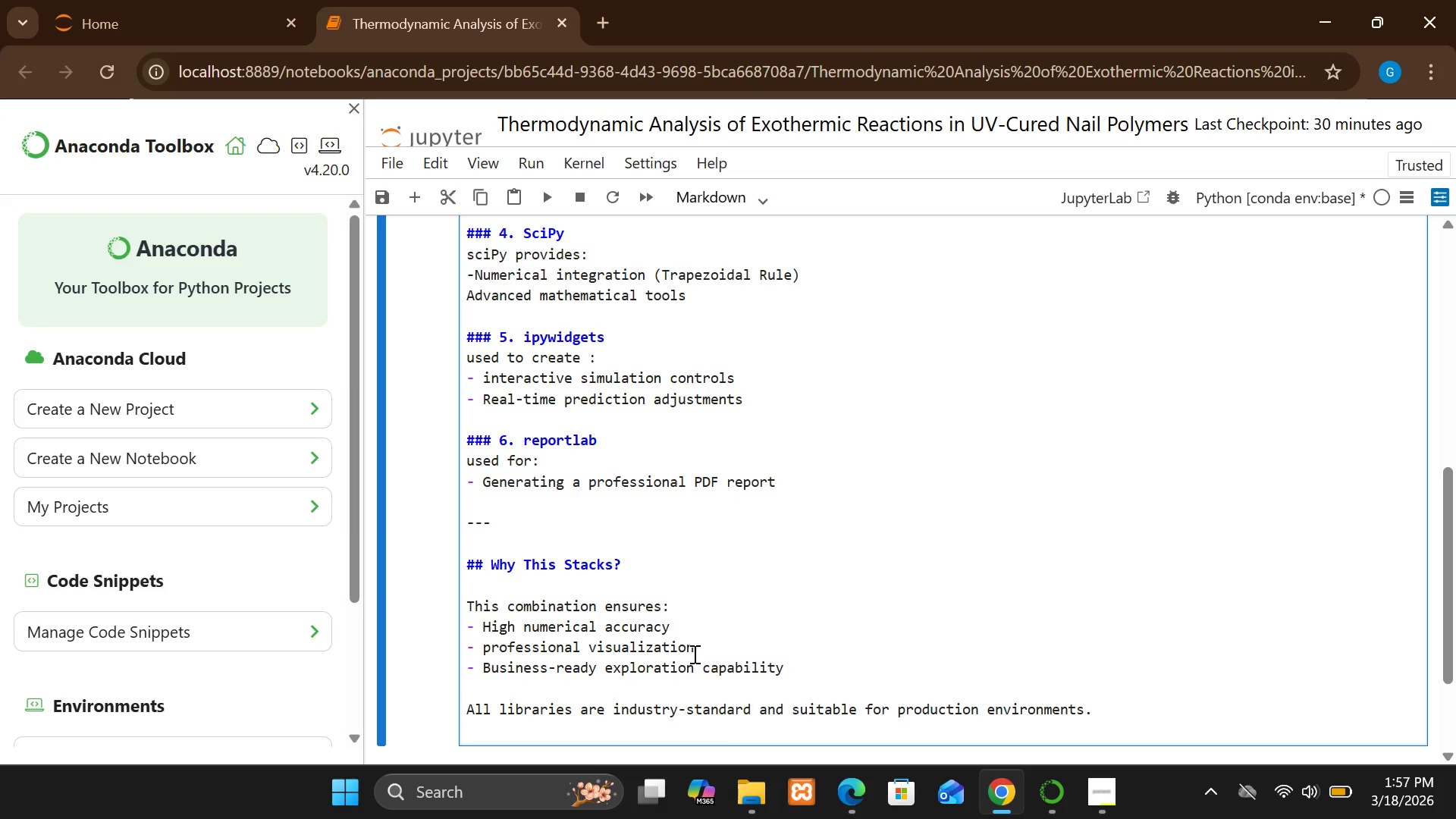 
key(Shift+Enter)
 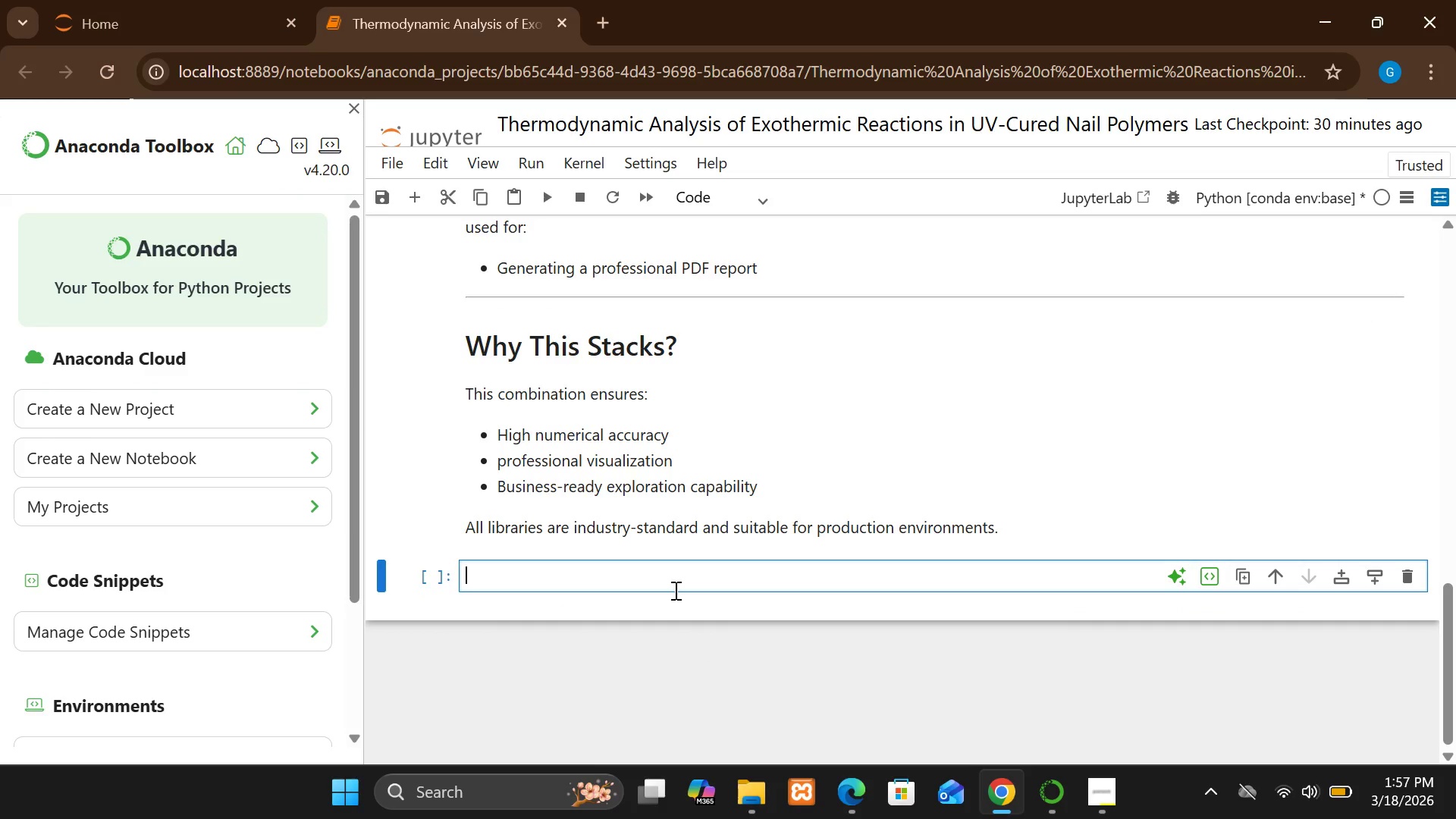 
wait(18.58)
 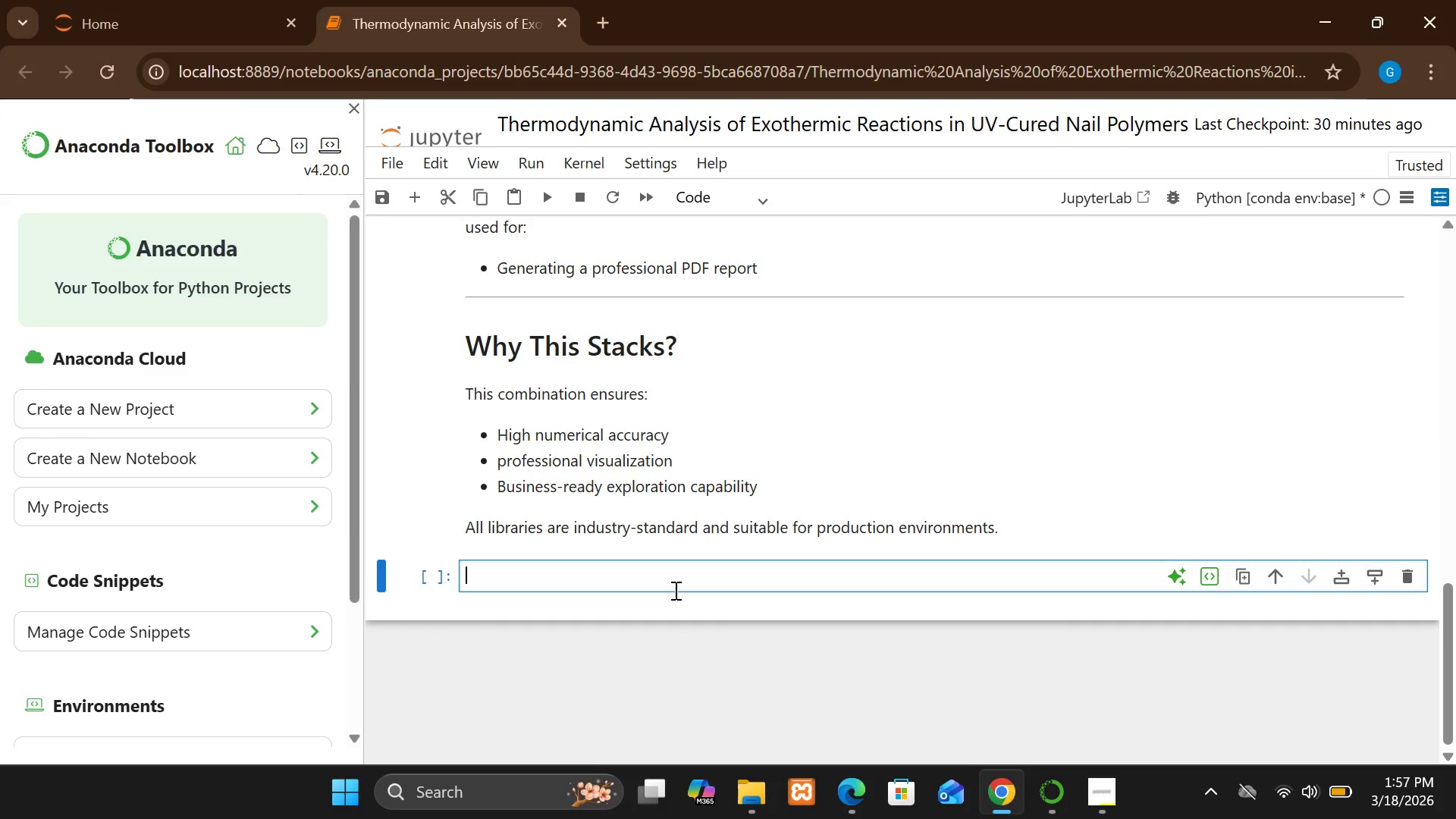 
left_click([674, 590])
 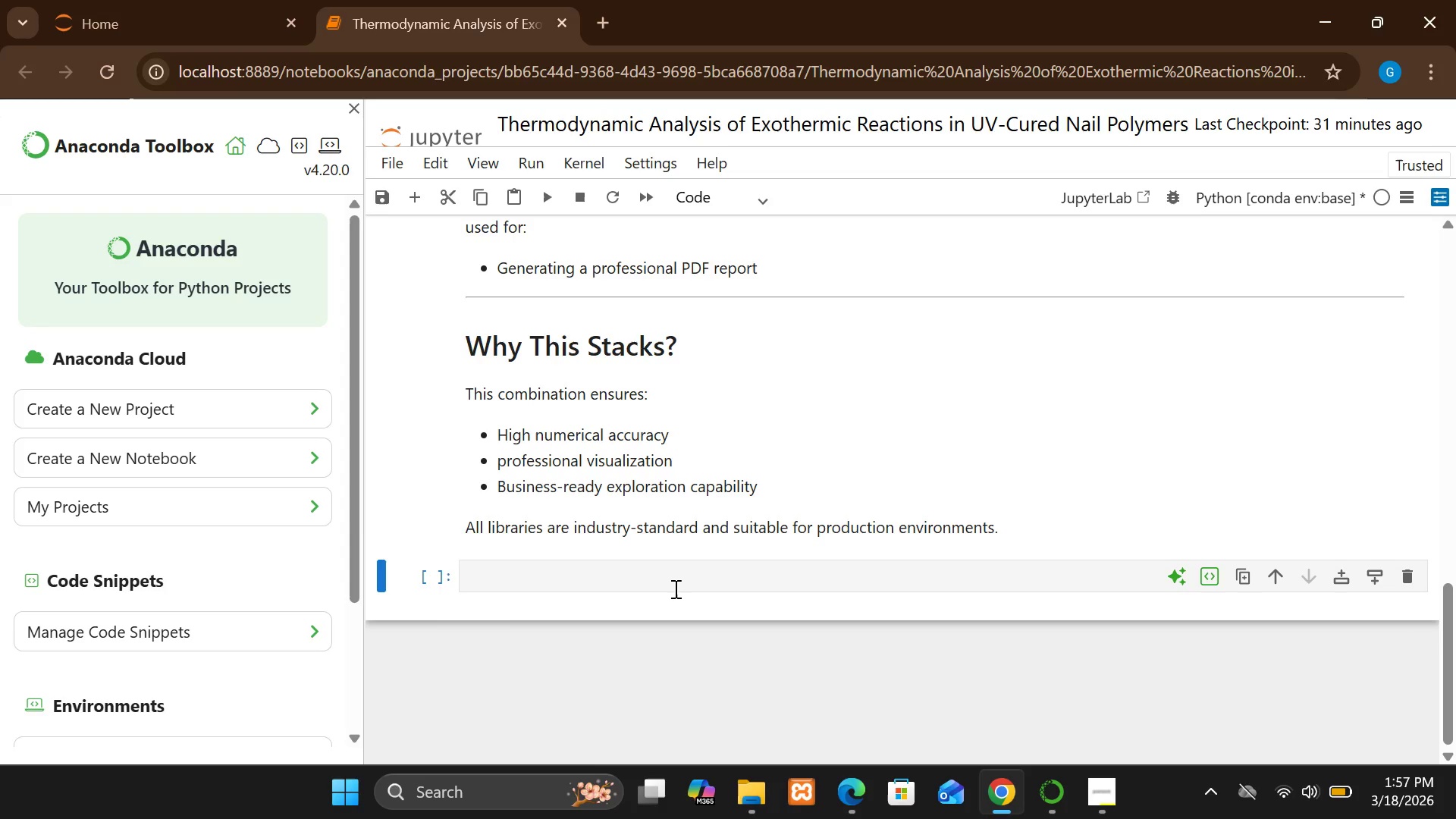 
left_click([674, 588])
 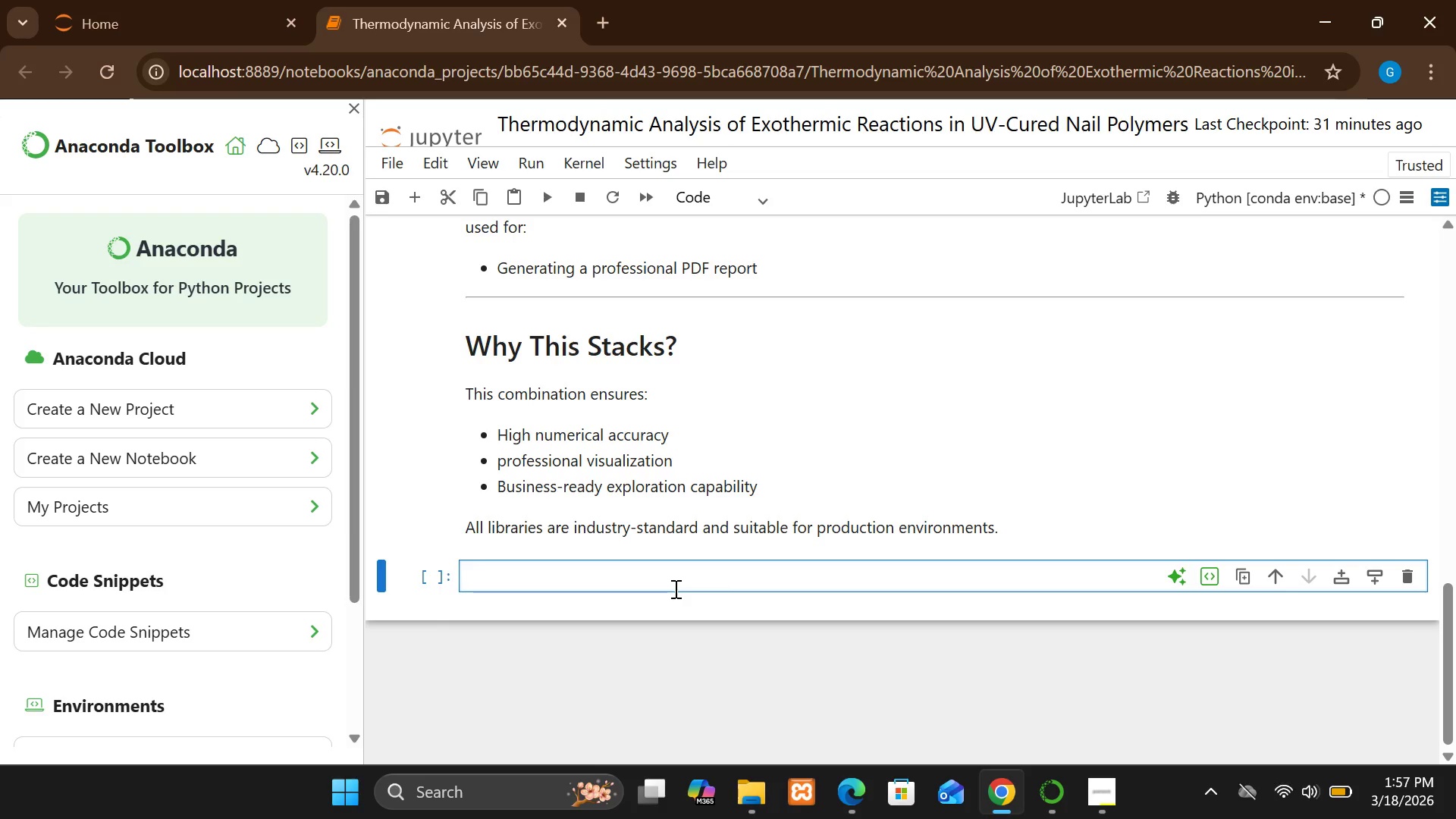 
key(Shift+3)
 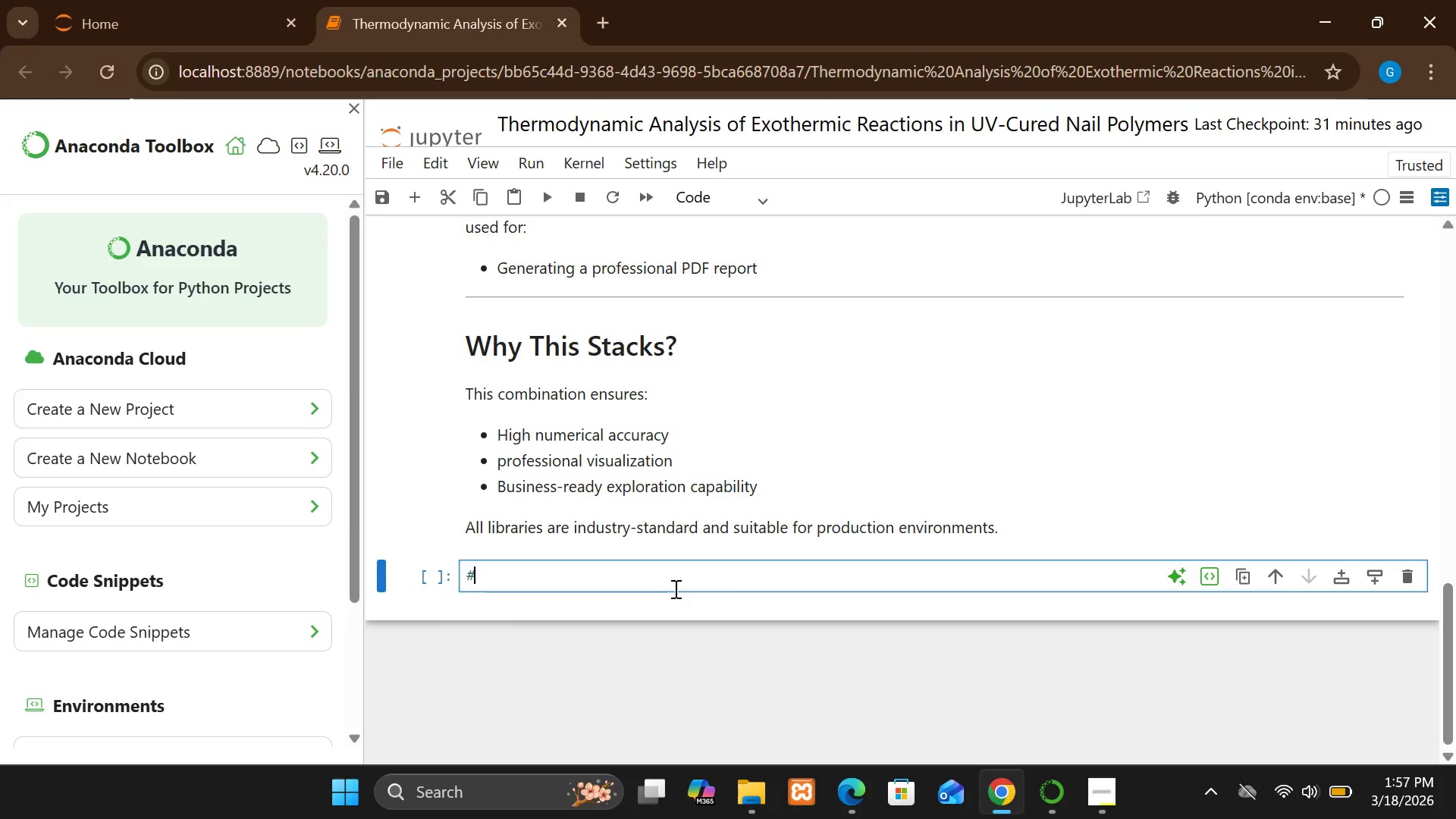 
hold_key(key=ShiftLeft, duration=1.33)
 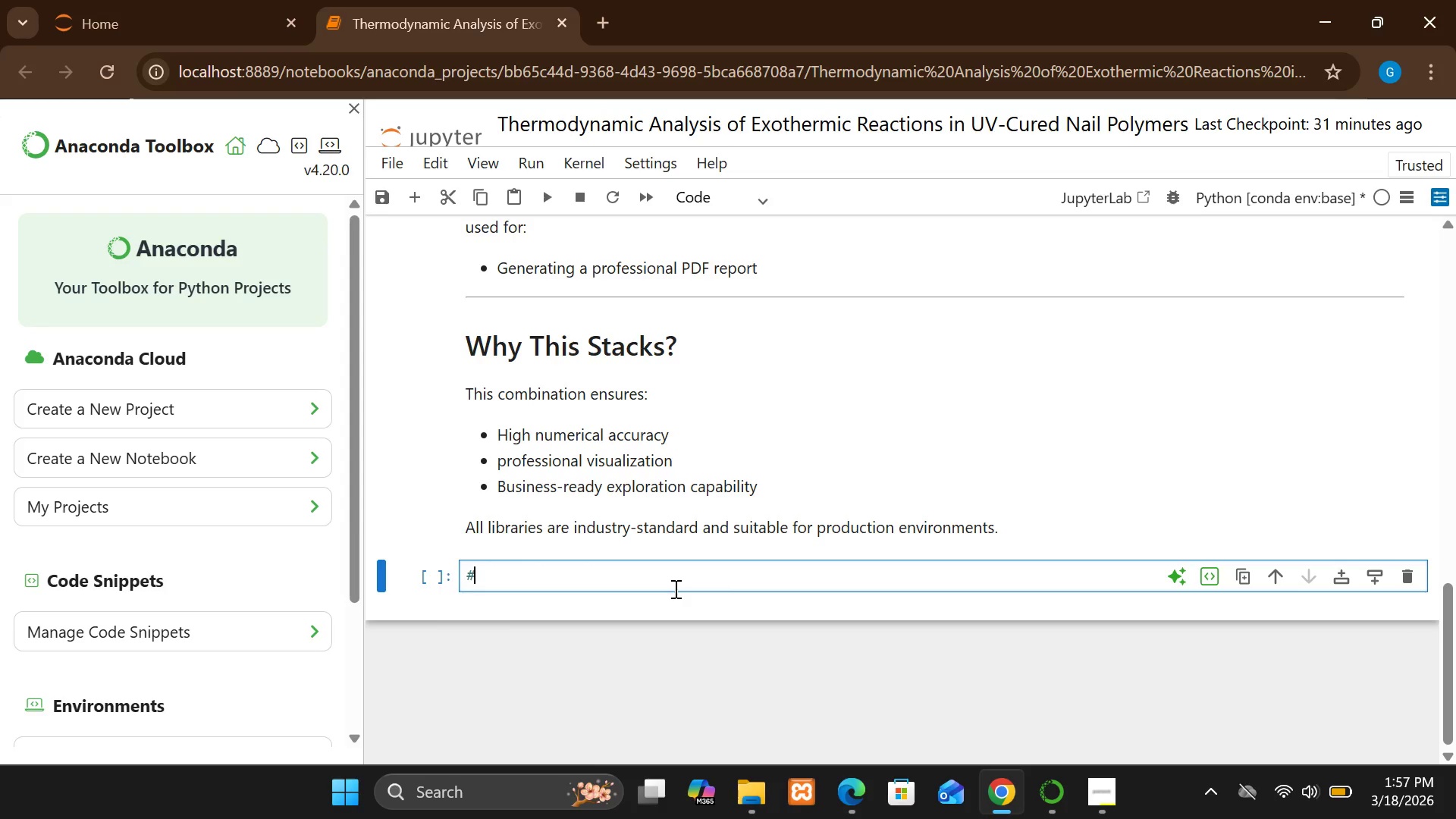 
type( !pip install numo)
key(Backspace)
type(py pandas mati)
key(Backspace)
type(plot)
 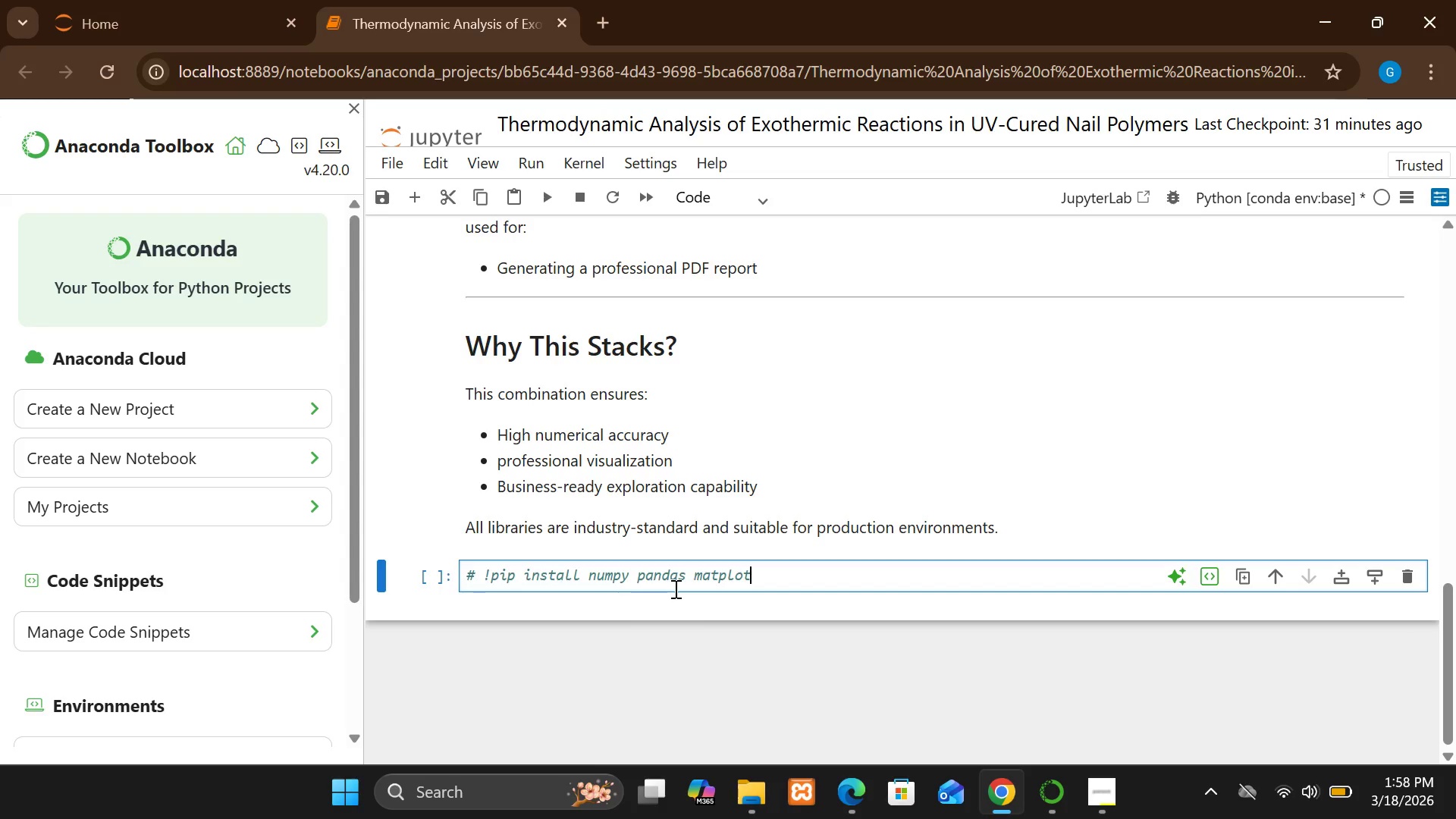 
type( lib)
key(Backspace)
key(Backspace)
key(Backspace)
key(Backspace)
key(Backspace)
type(t)
 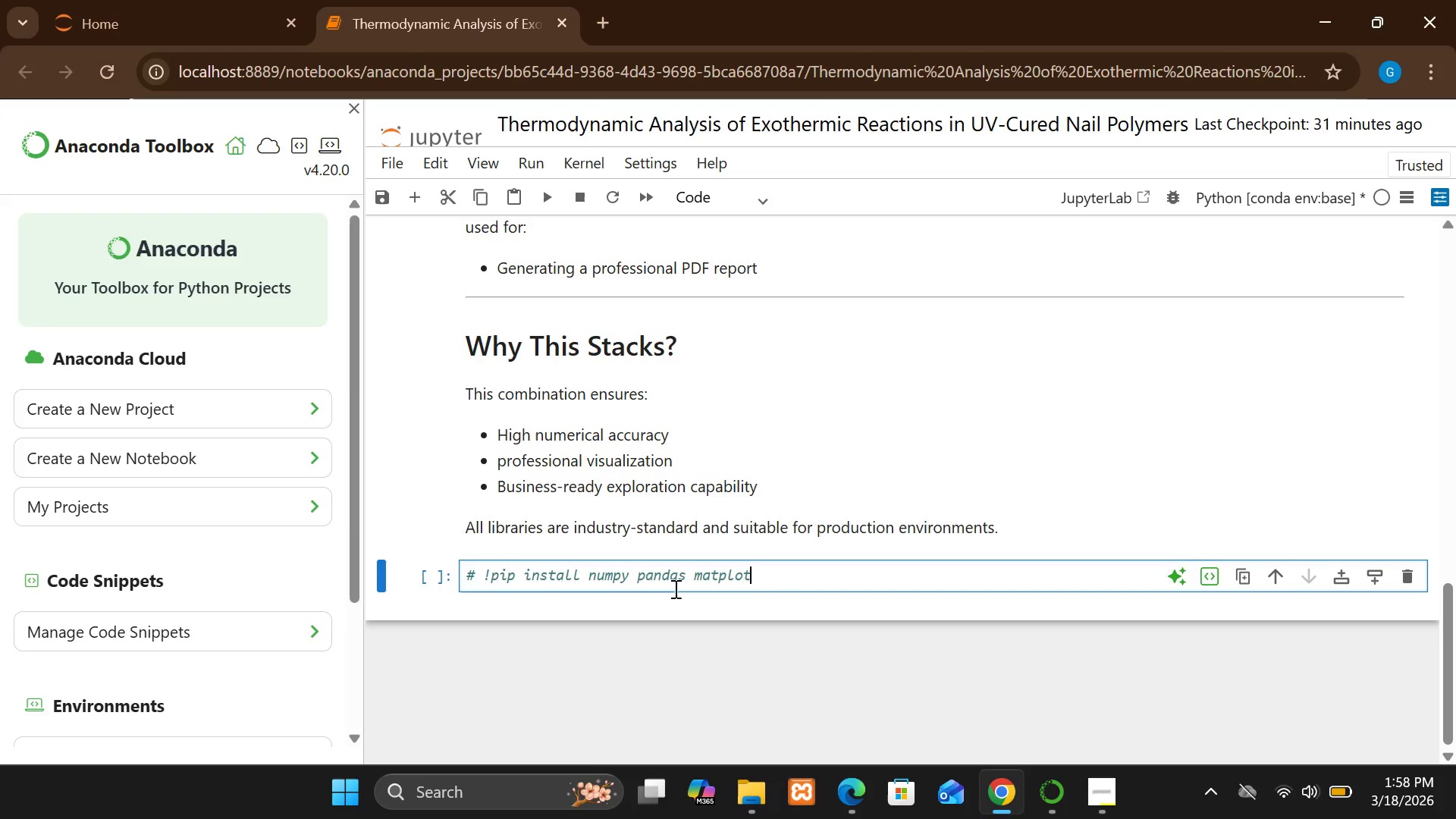 
type(lib)
 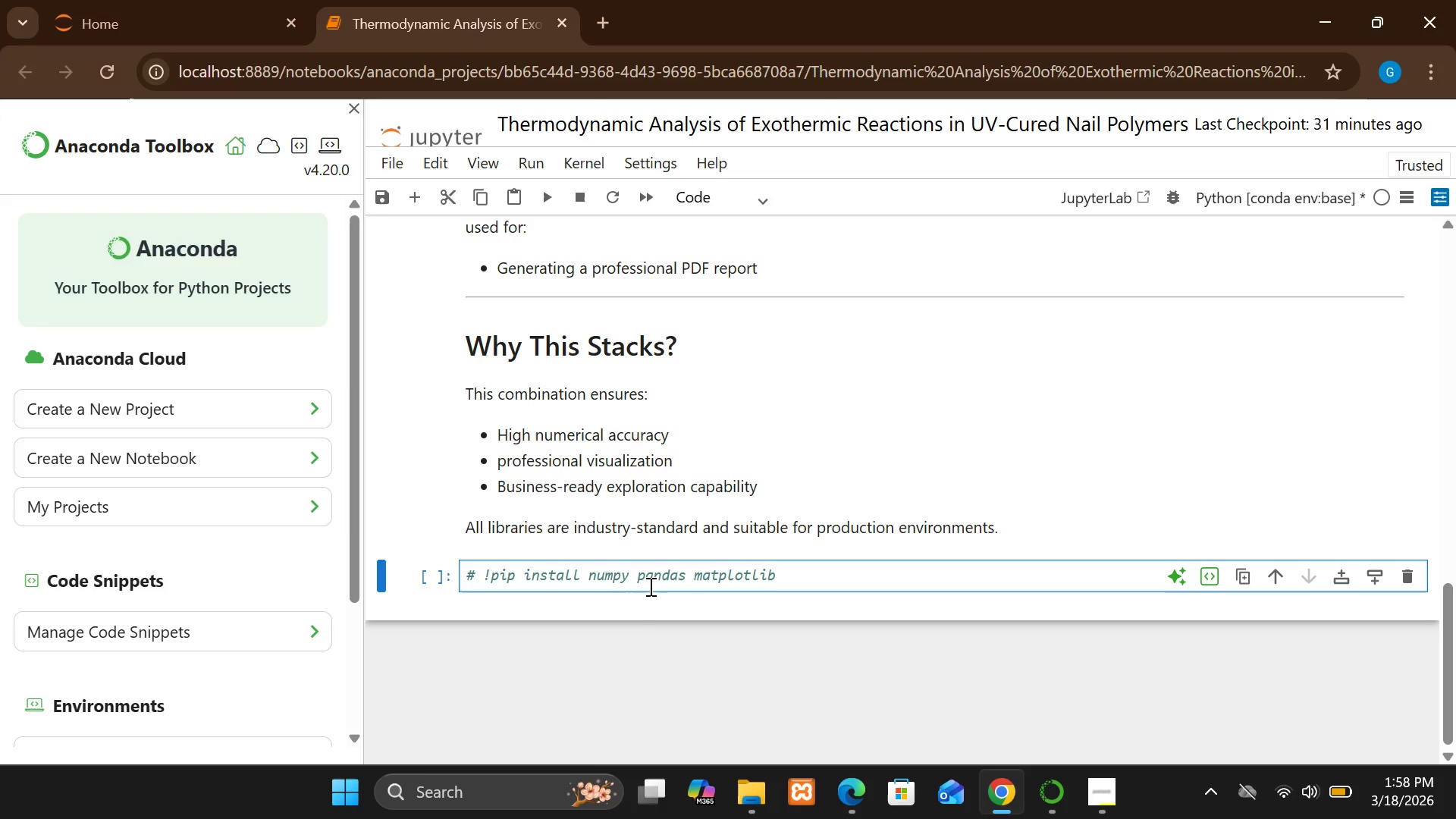 
wait(6.06)
 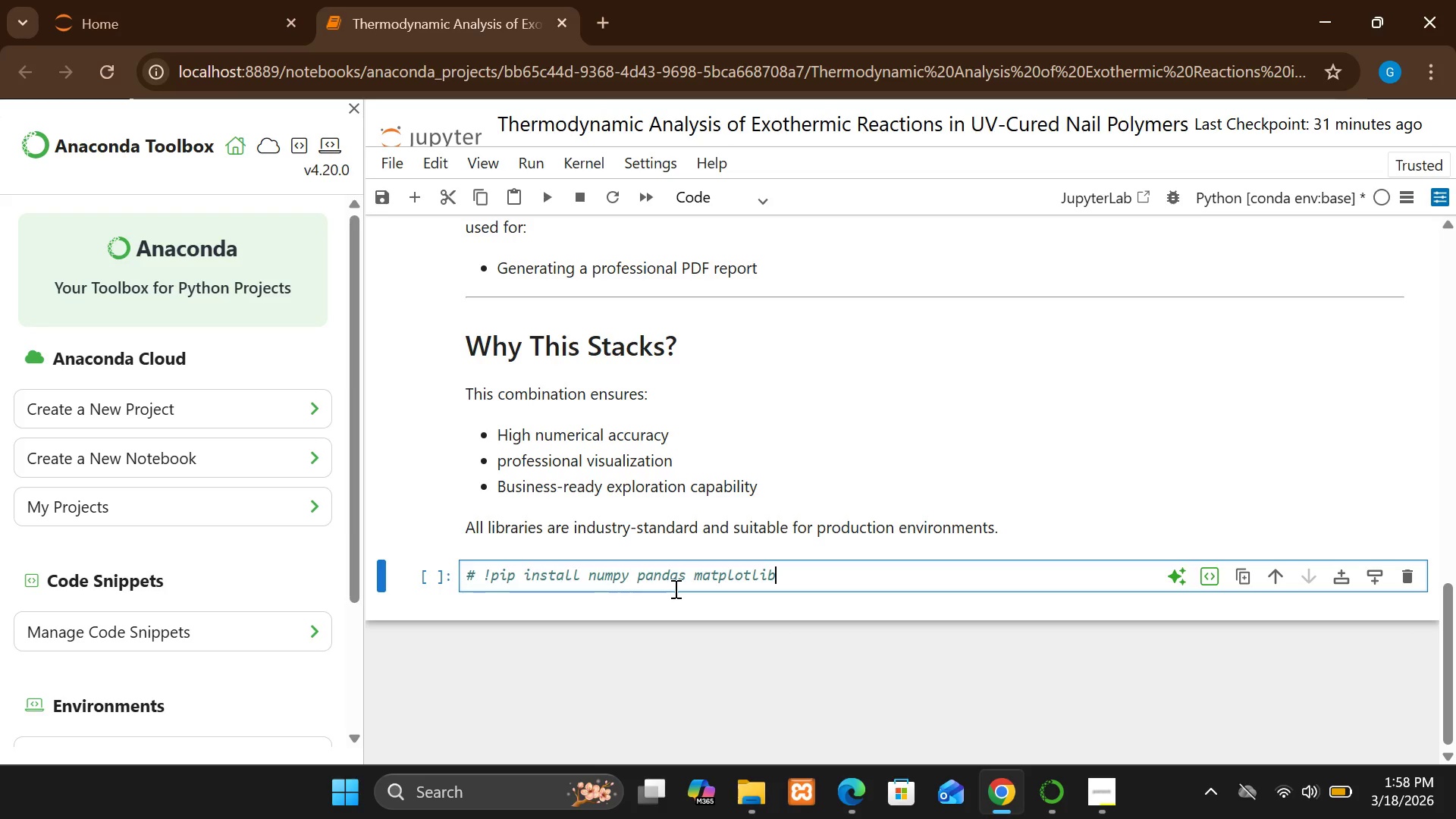 
type( see)
key(Backspace)
type(aboe)
key(Backspace)
type(rn scipy ipywidgetr)
key(Backspace)
type(s)
 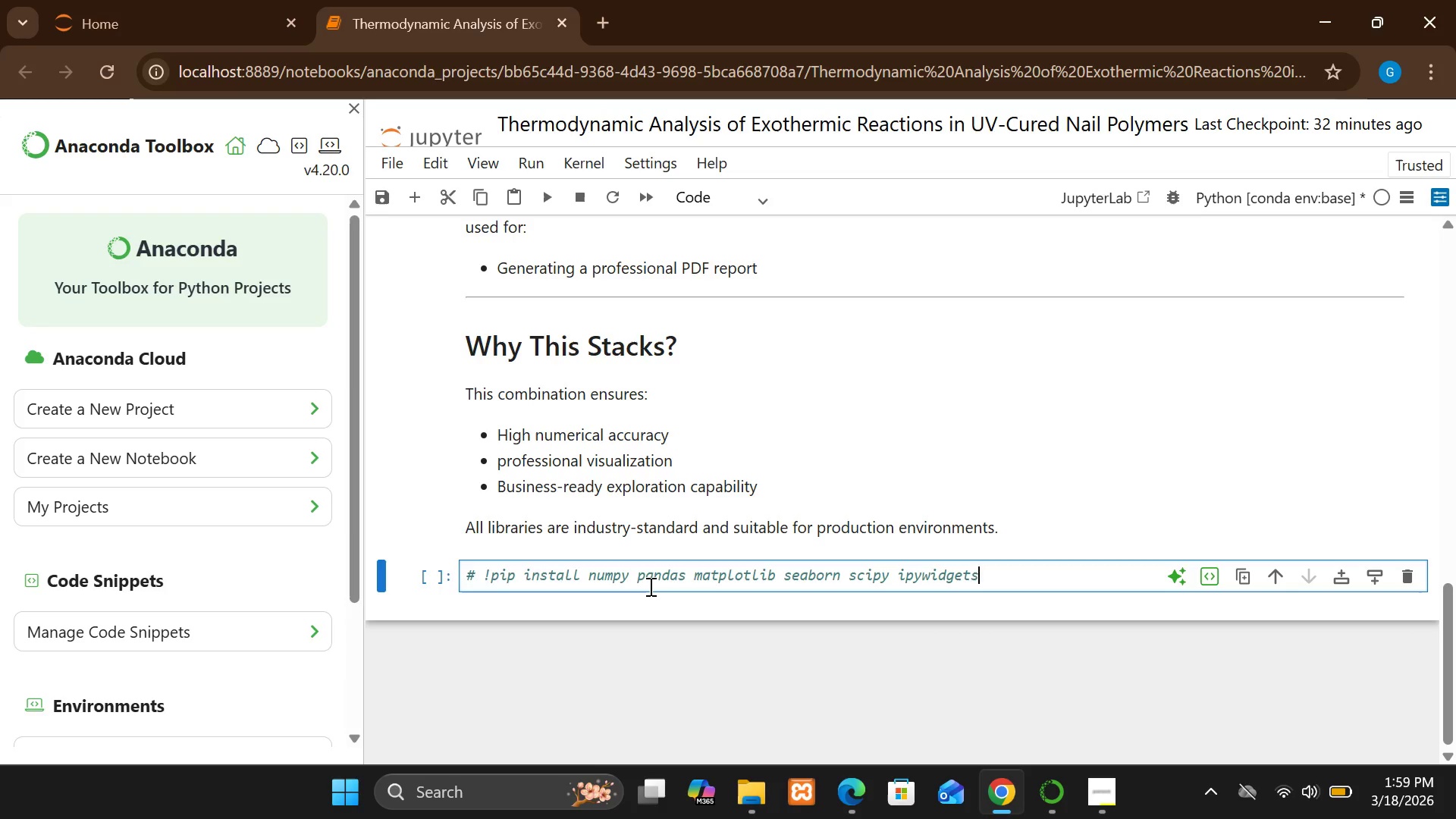 
type( reportlab)
 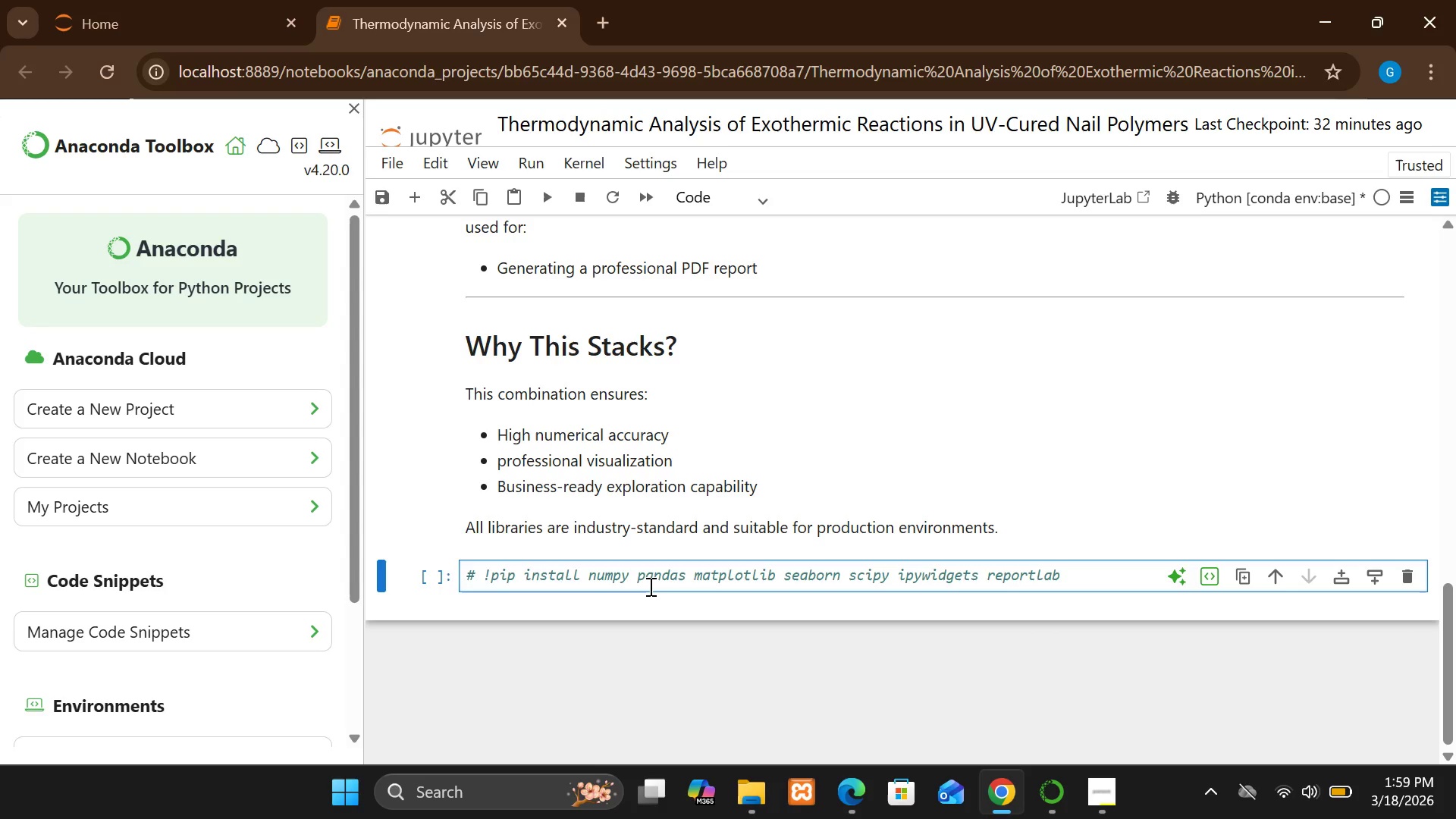 
key(Enter)
 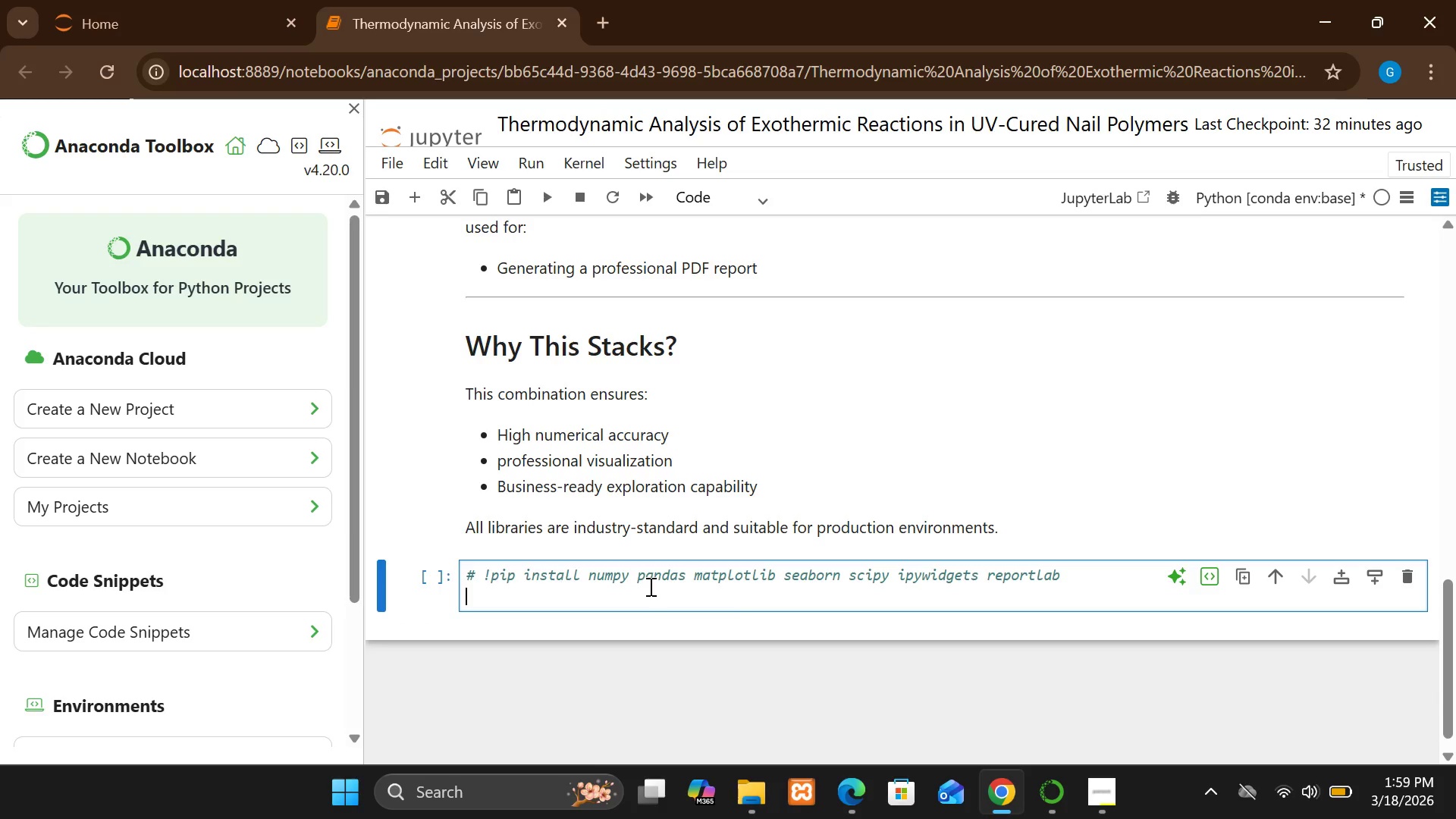 
type(import numo)
key(Backspace)
type(py asw )
key(Backspace)
key(Backspace)
type( np)
 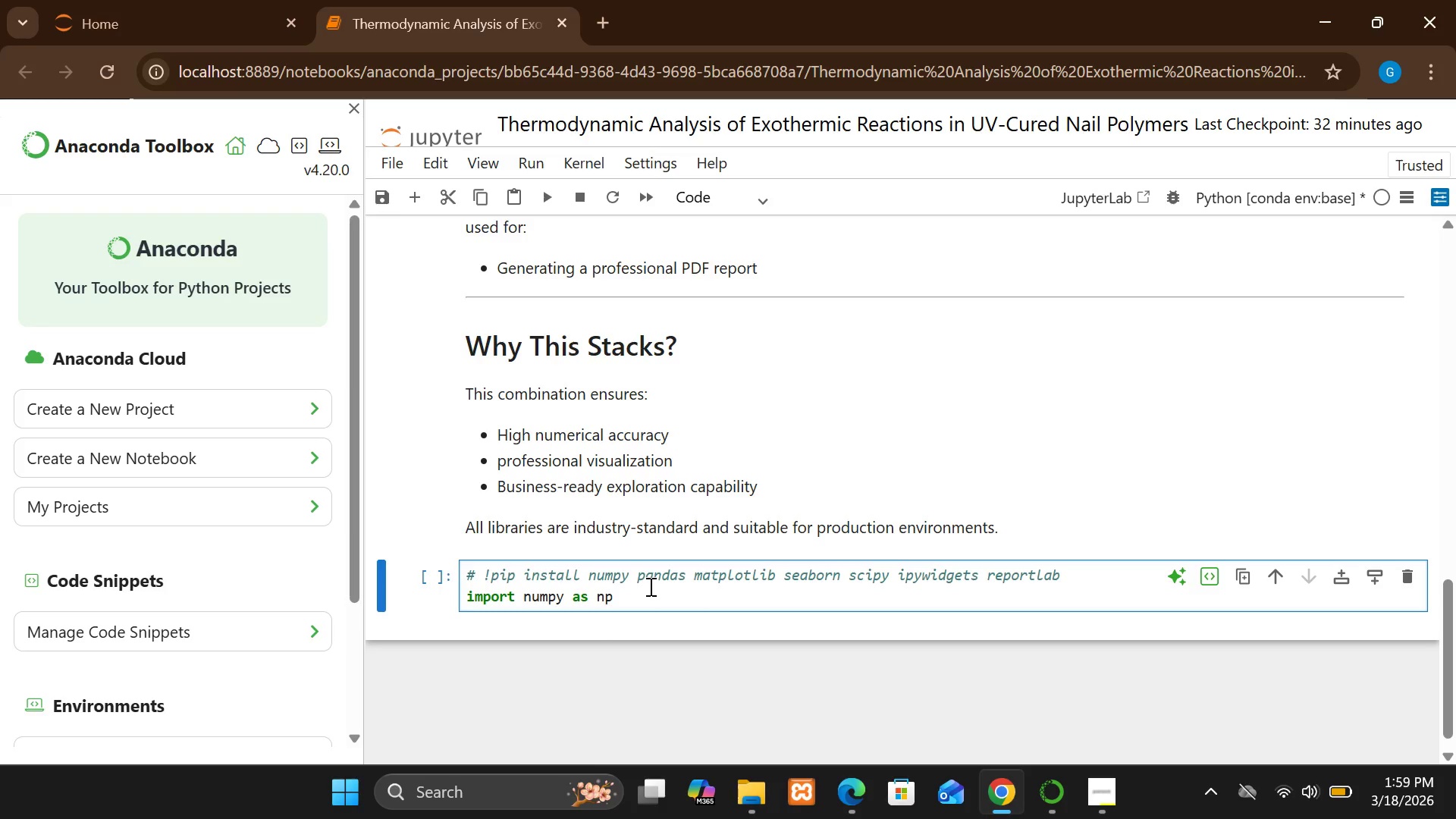 
key(Enter)
 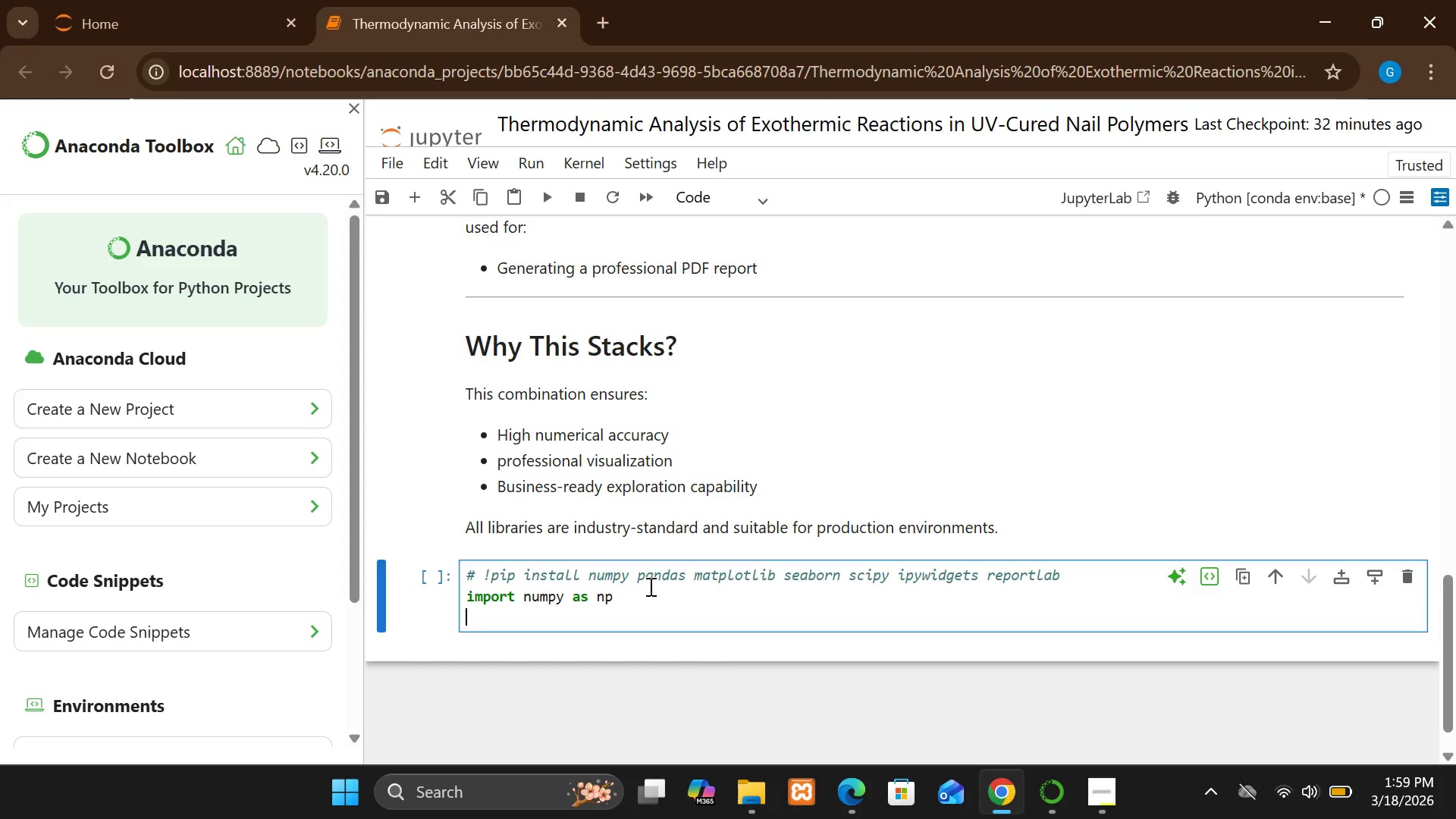 
type(import pandas)
key(Backspace)
key(Backspace)
key(Backspace)
type(as s)
key(Backspace)
type(as p)
 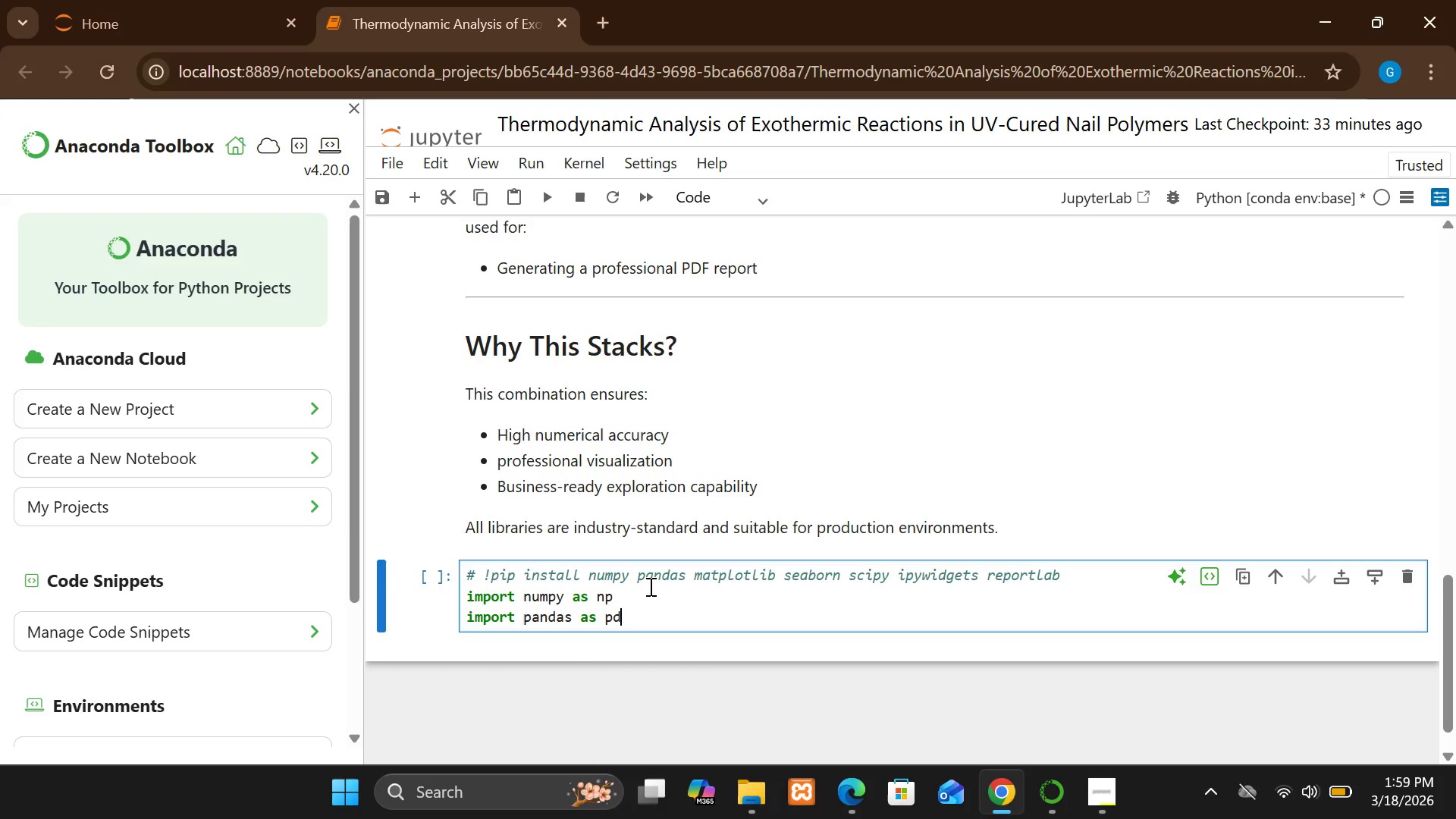 
hold_key(key=D, duration=9.86)
 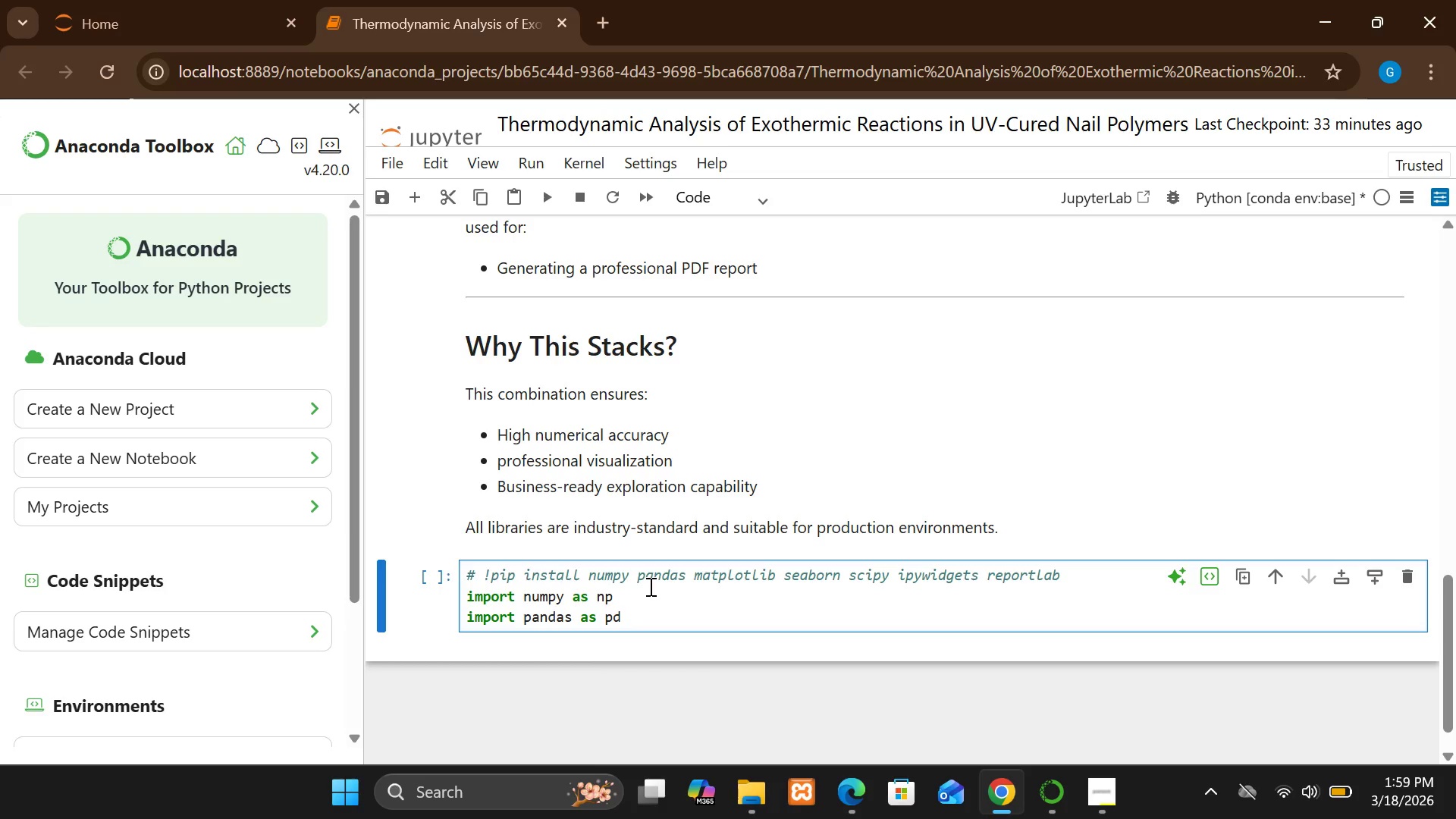 
key(Enter)
 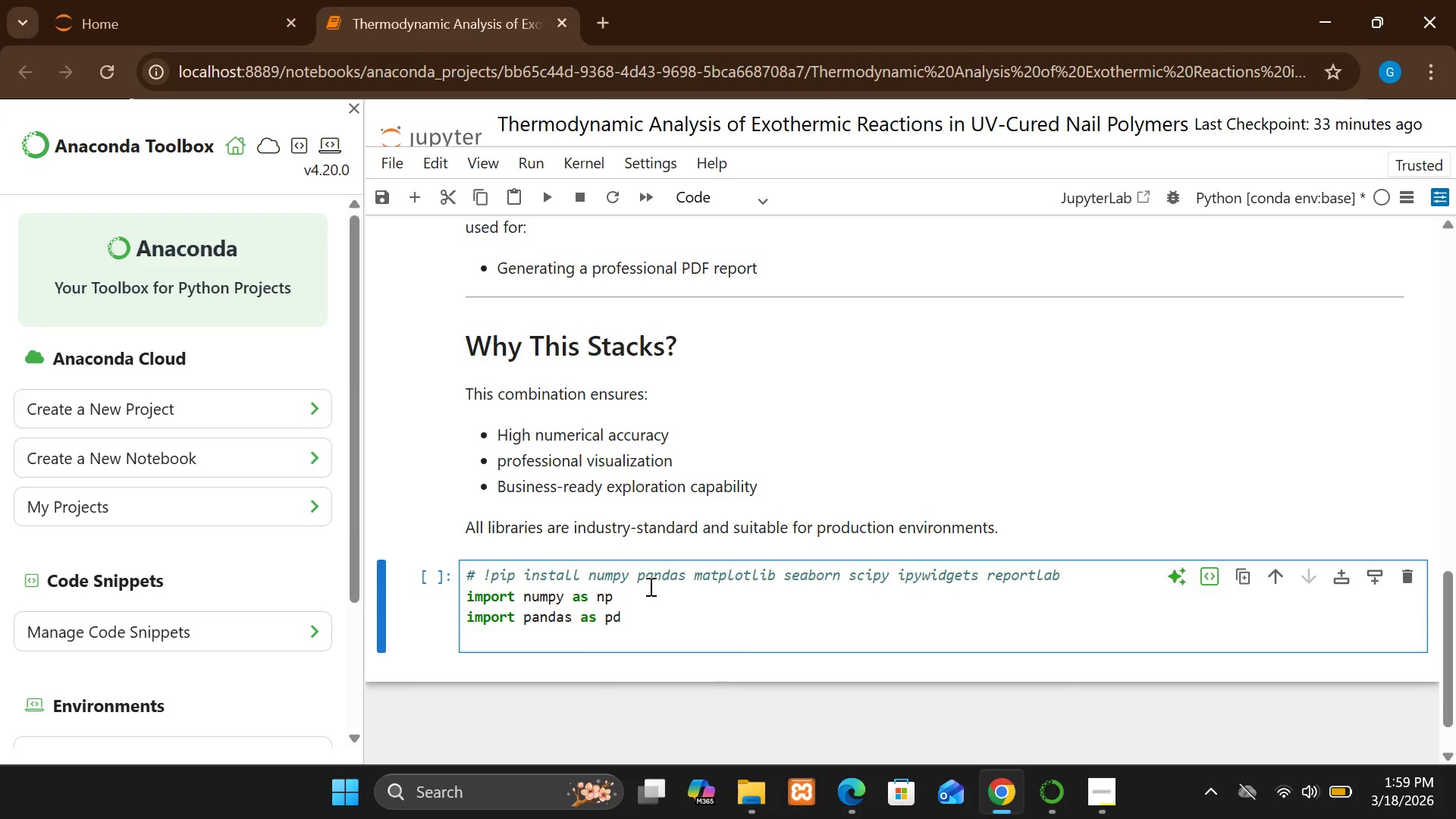 
type(import matp[[lo)
key(Backspace)
key(Backspace)
key(Backspace)
key(Backspace)
type(lotli)
 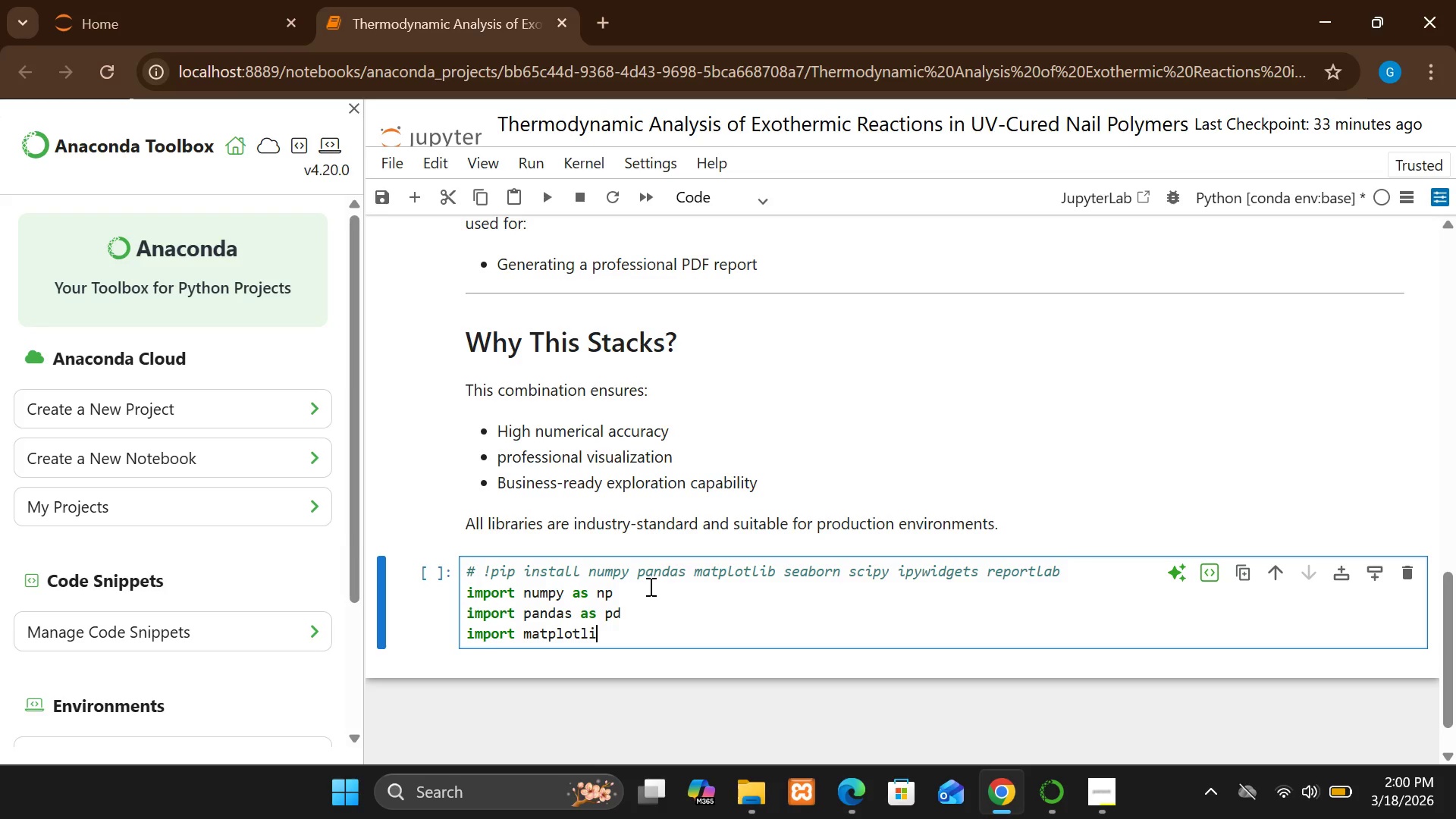 
wait(7.02)
 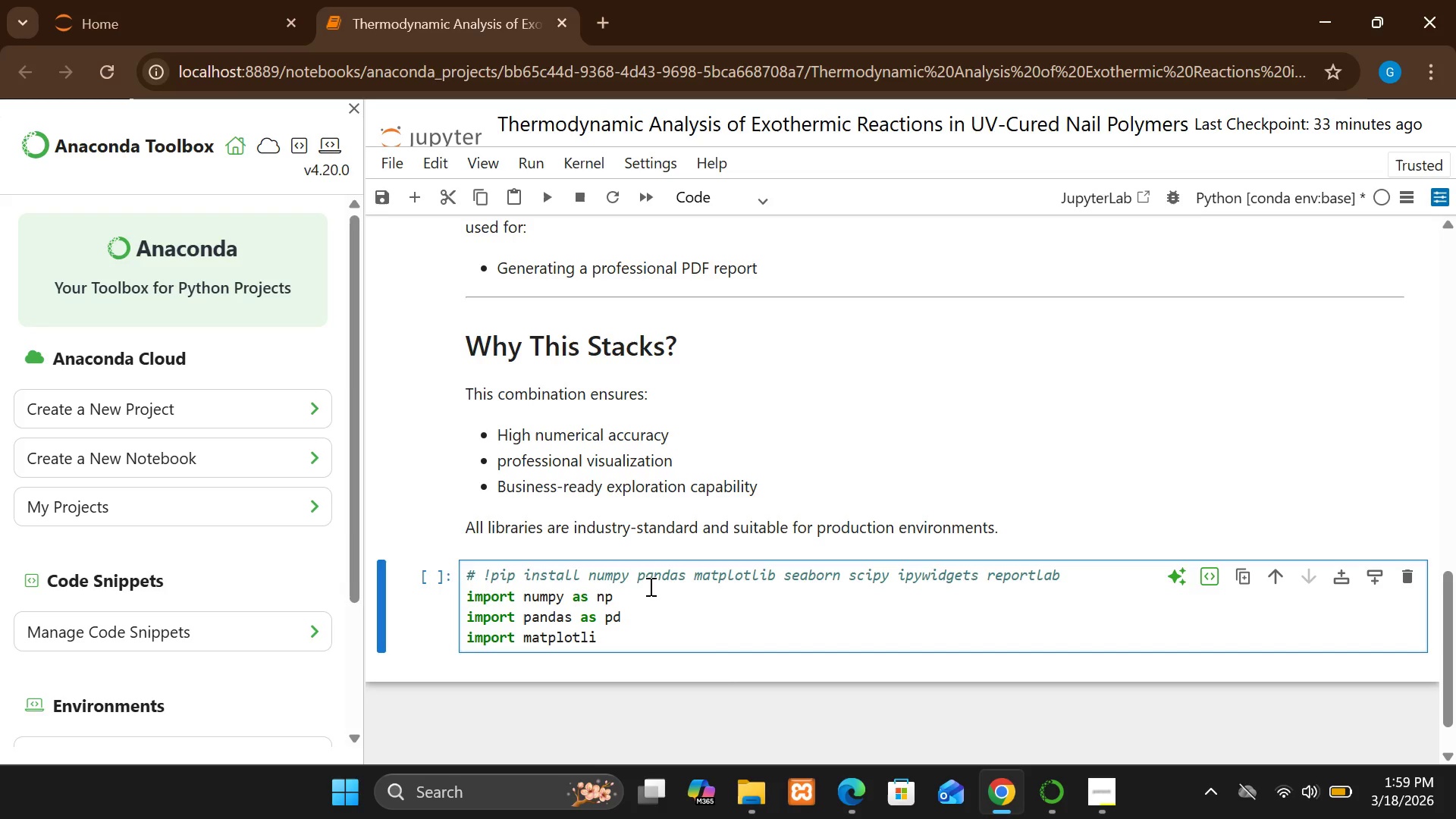 
key(B)
 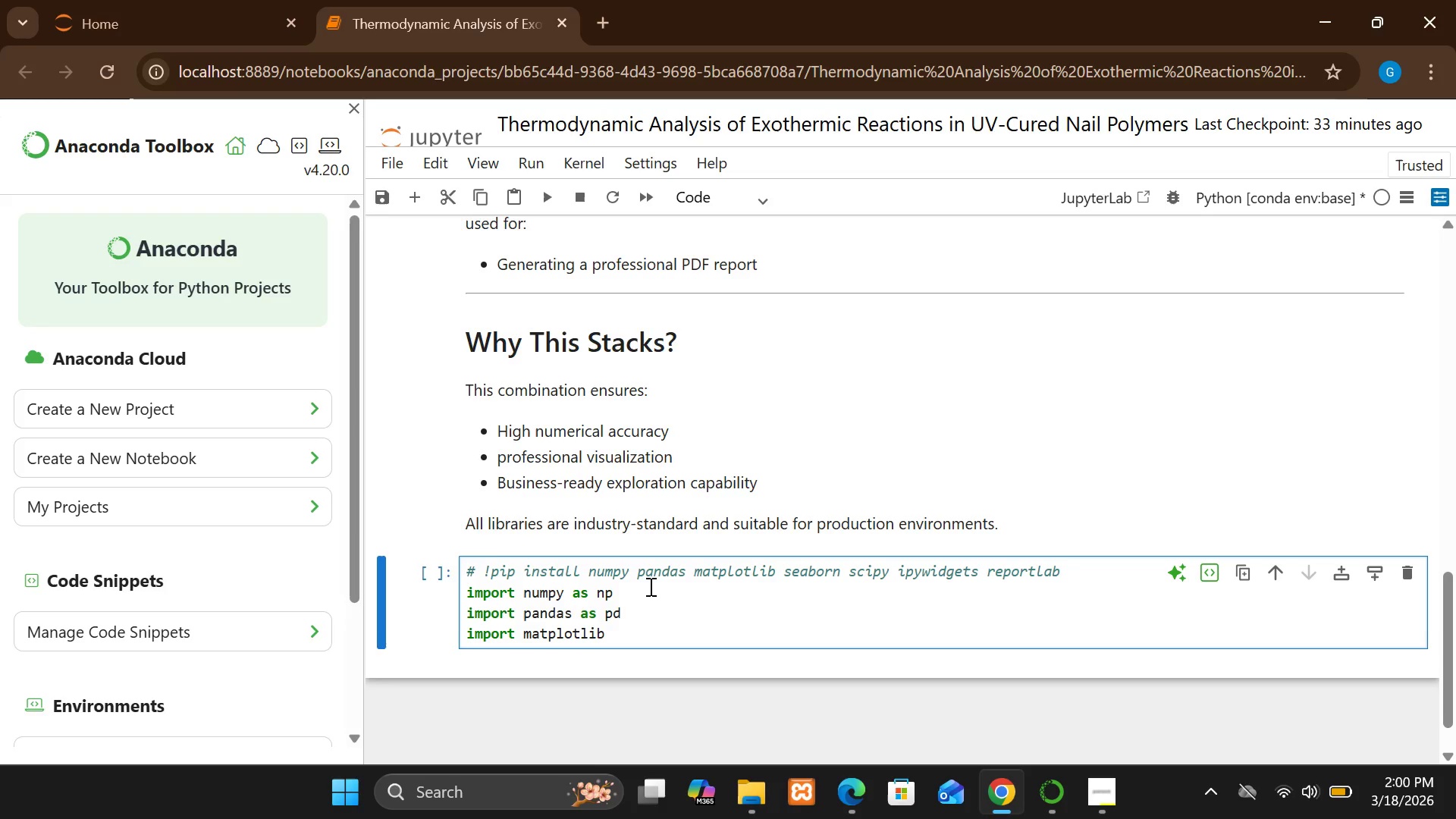 
wait(5.59)
 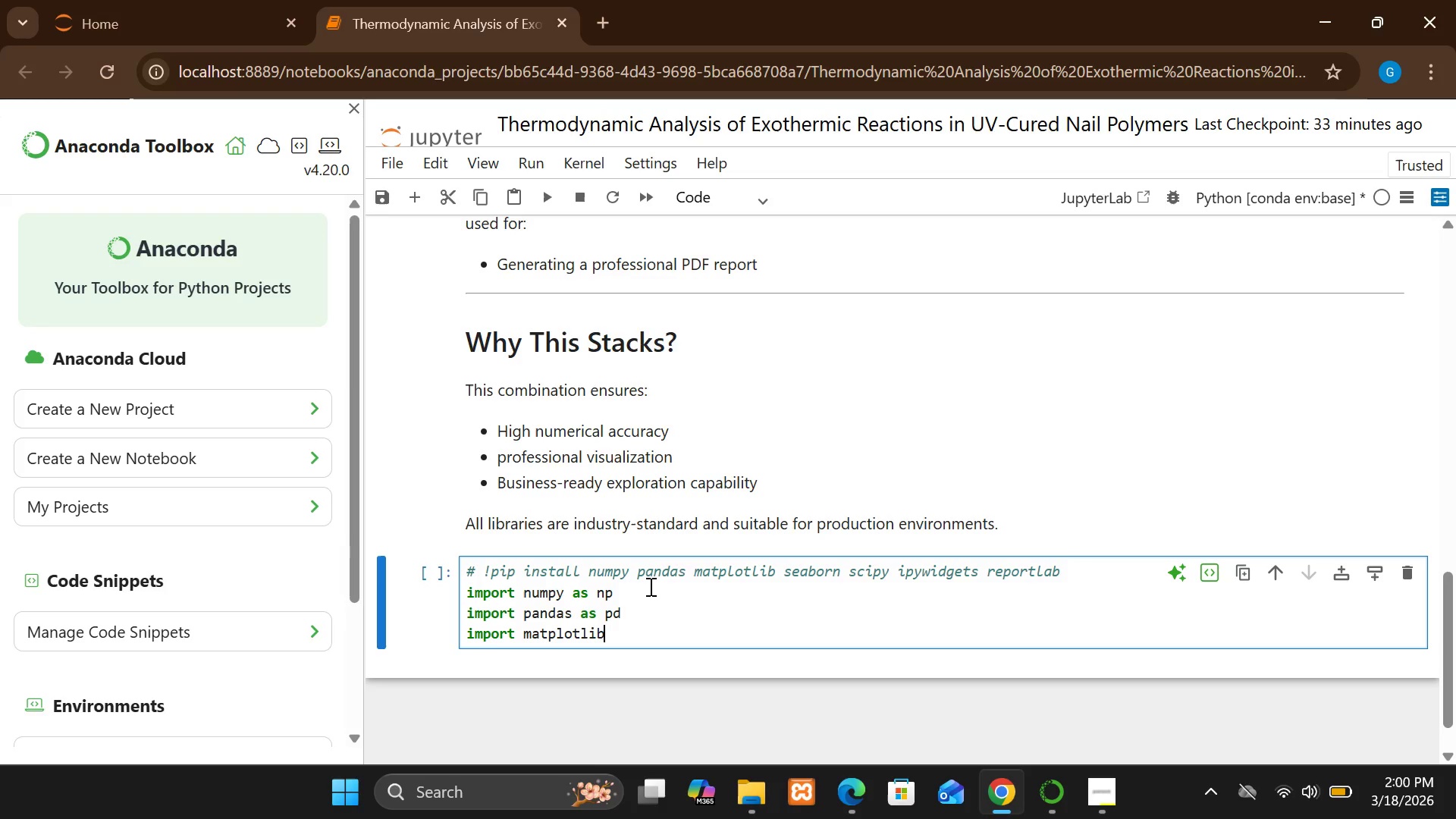 
type(.pyplot)
 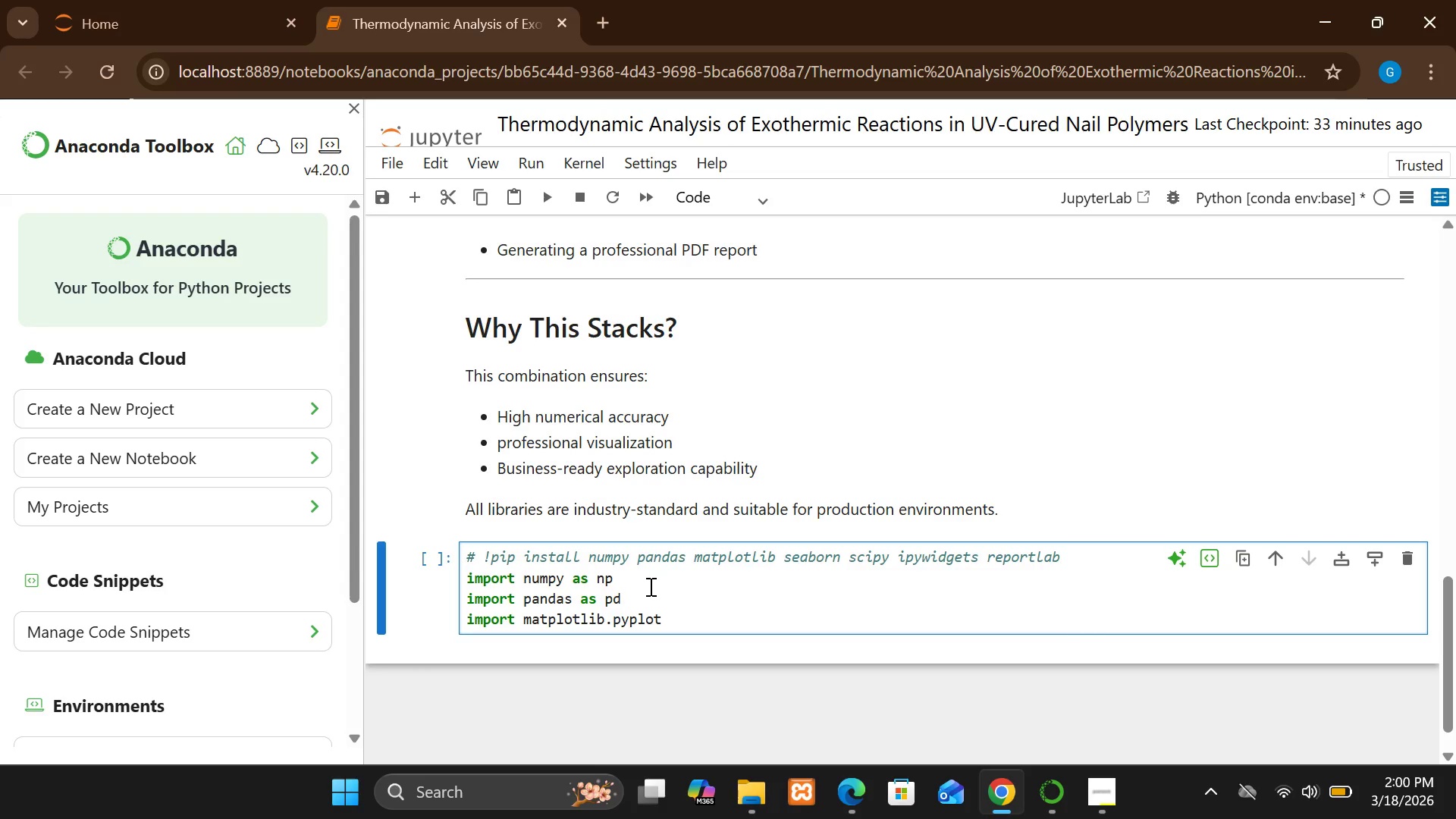 
type( as plt)
 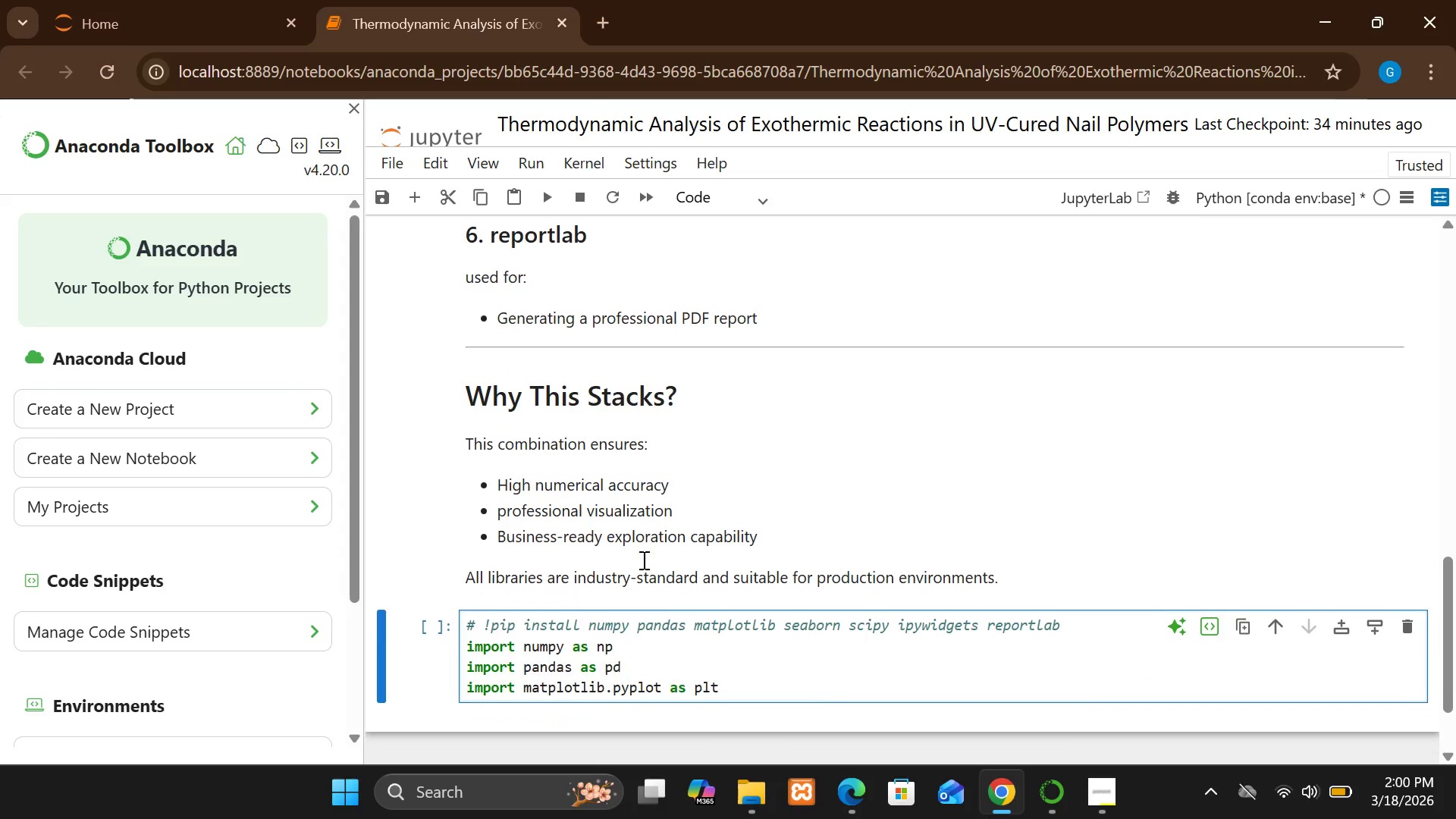 
wait(26.14)
 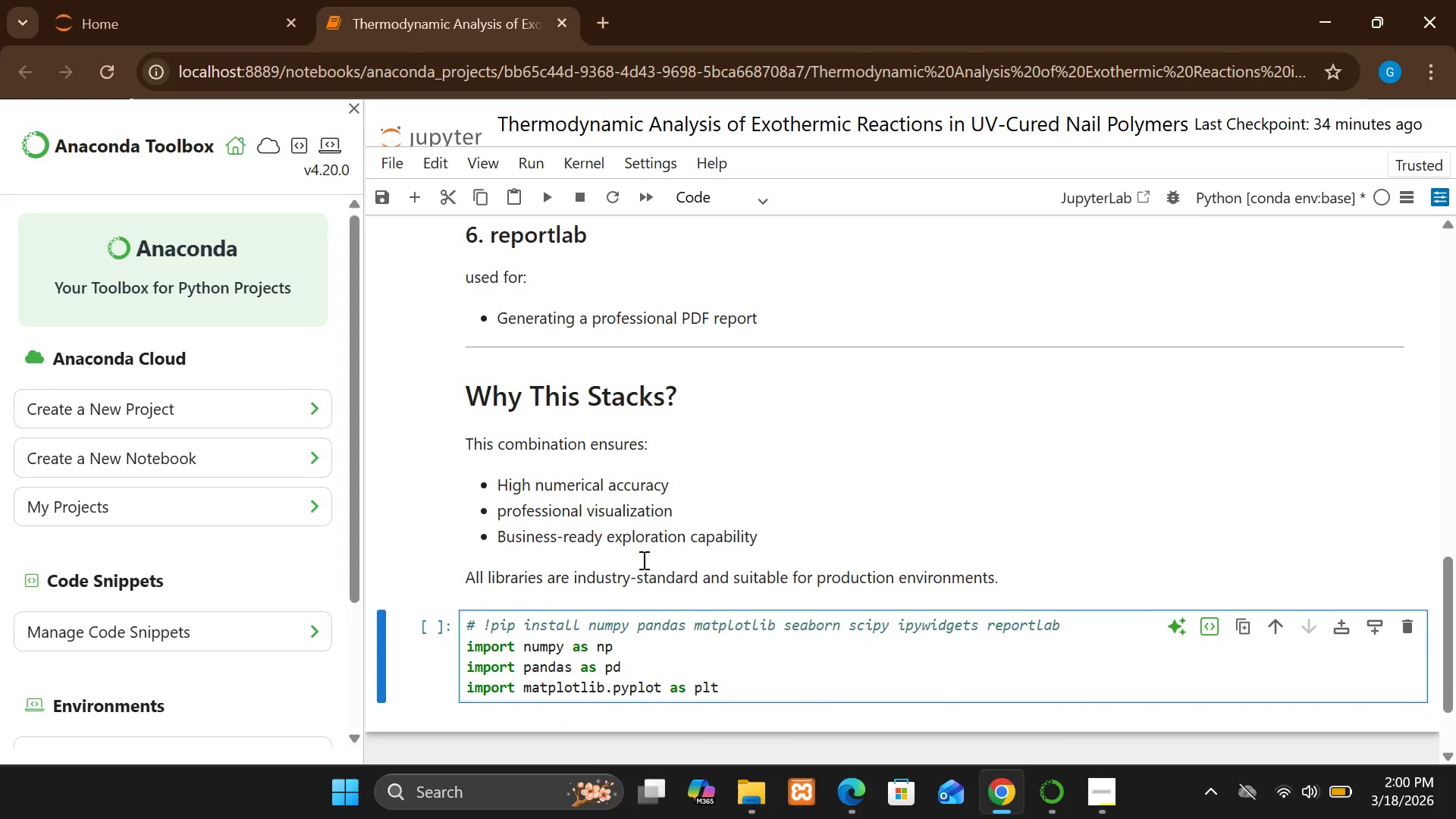 
key(Enter)
 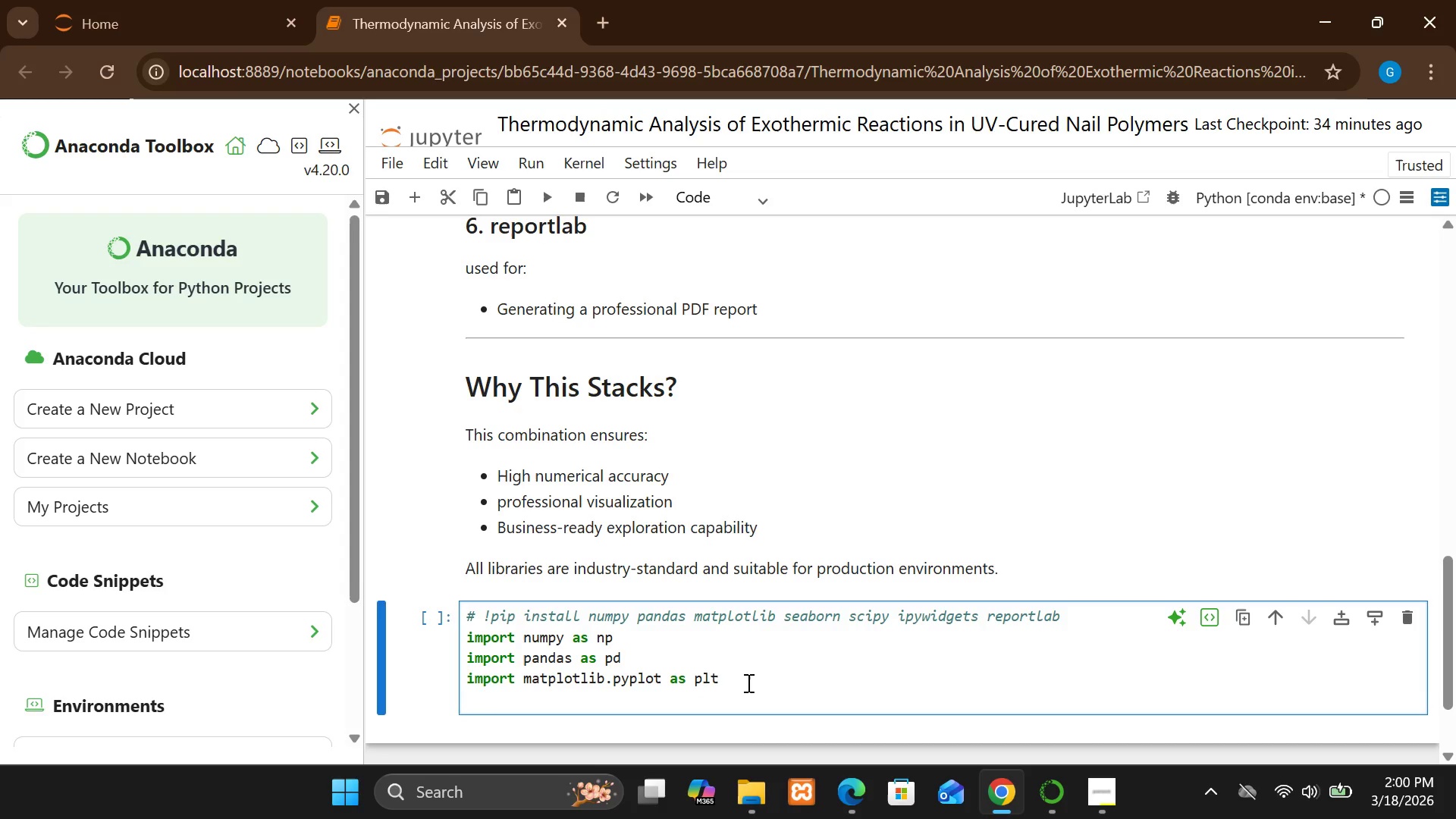 
type(import seaborn as sns)
 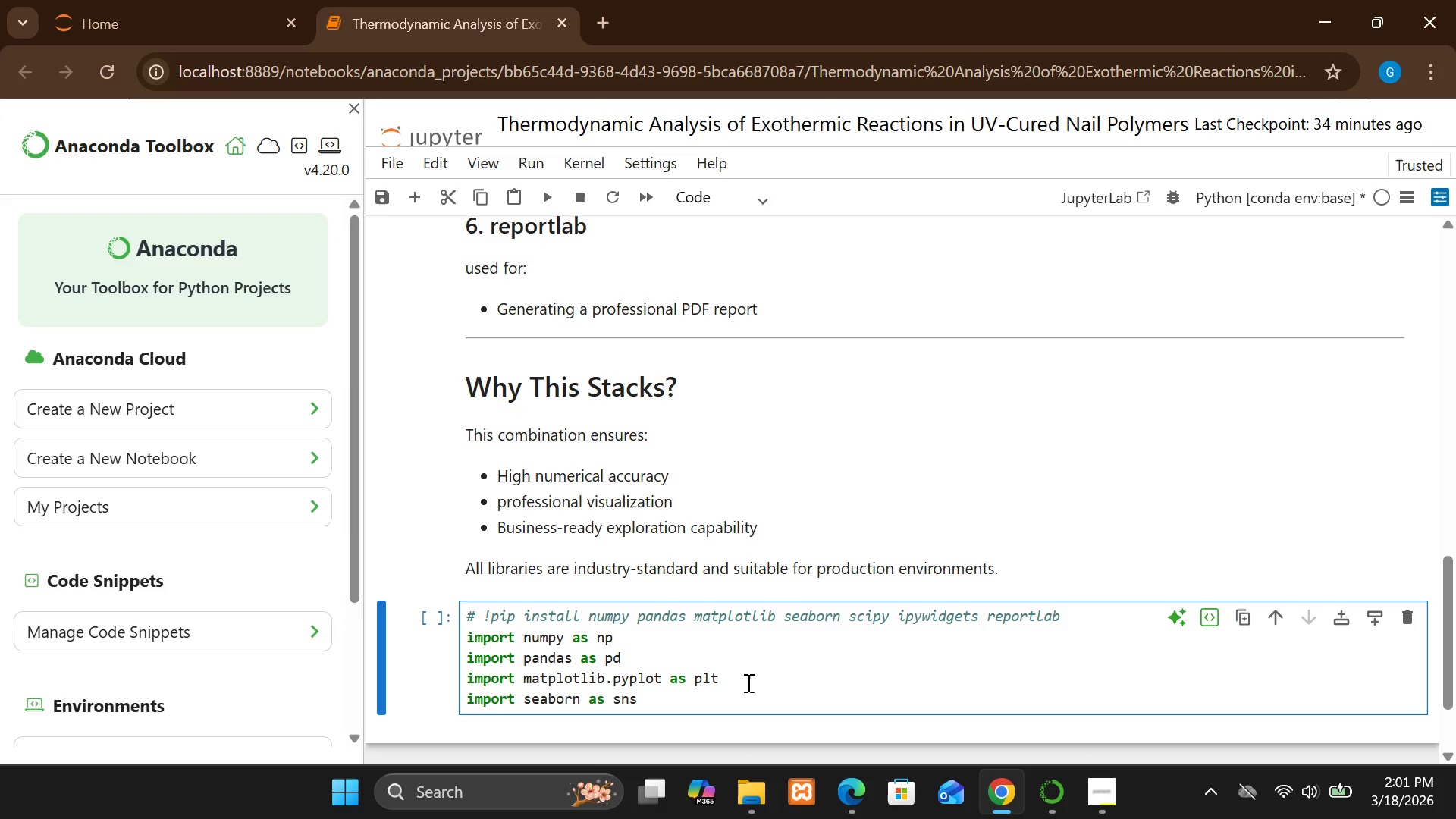 
key(Enter)
 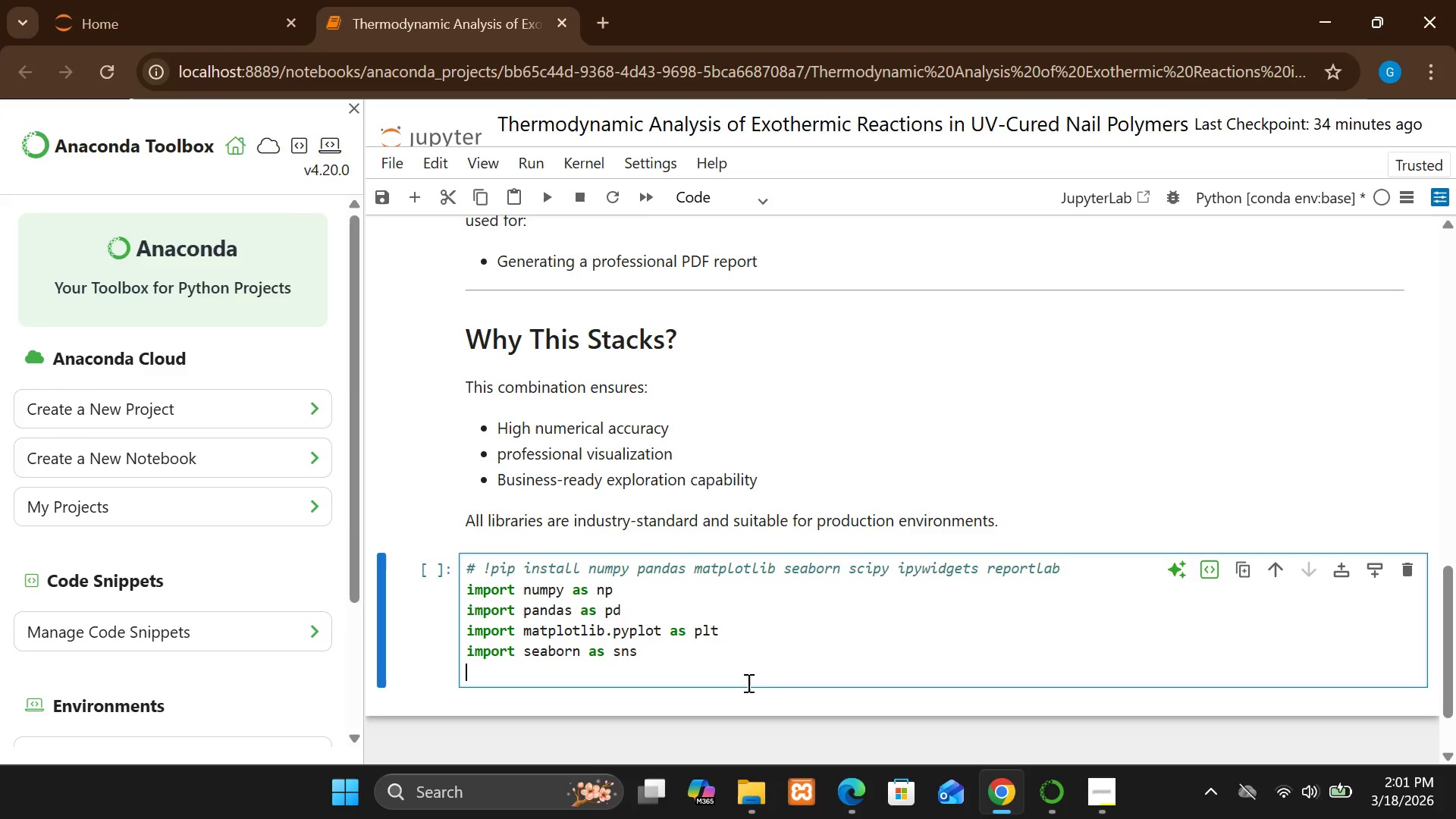 
wait(6.45)
 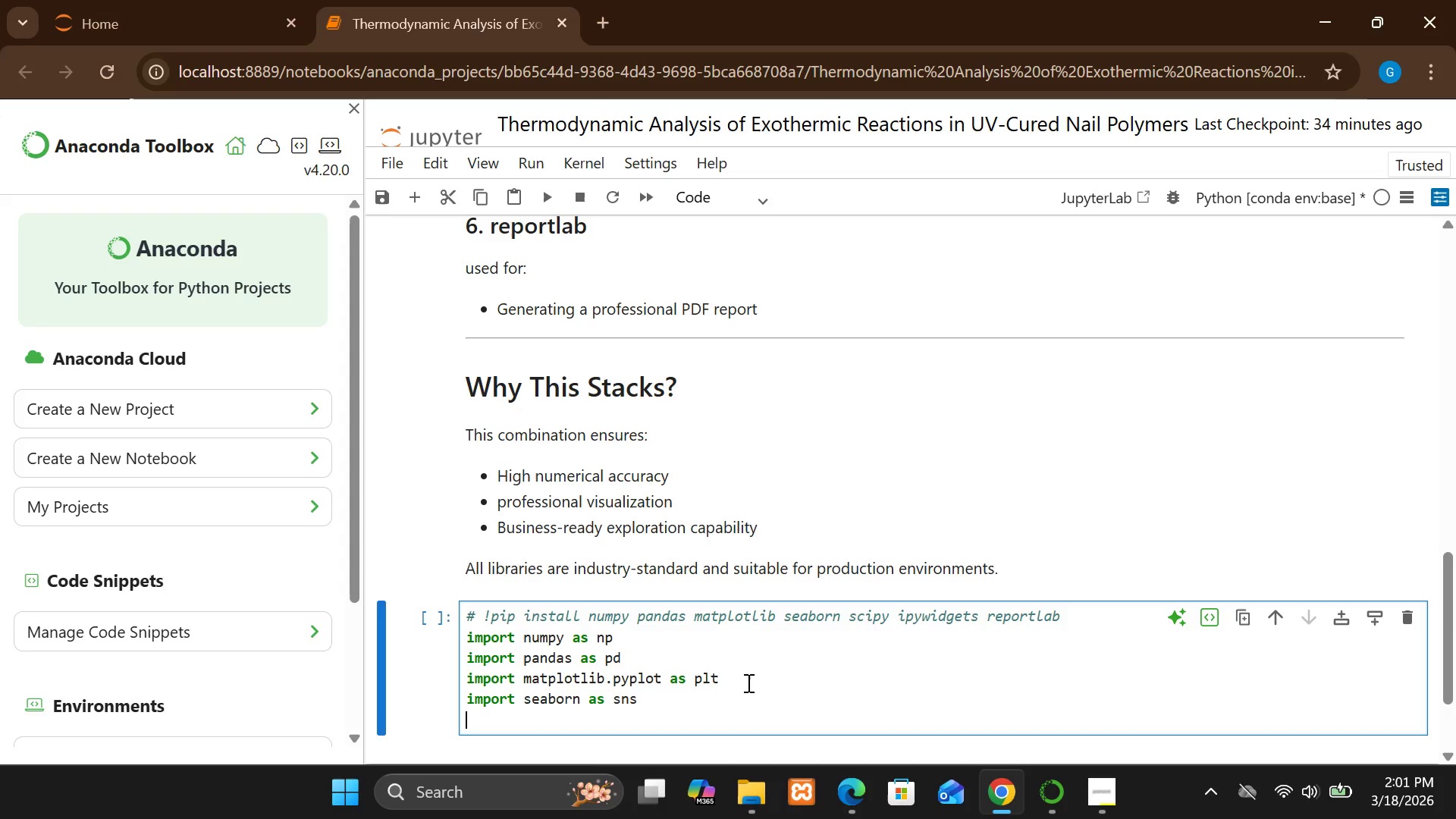 
key(Enter)
 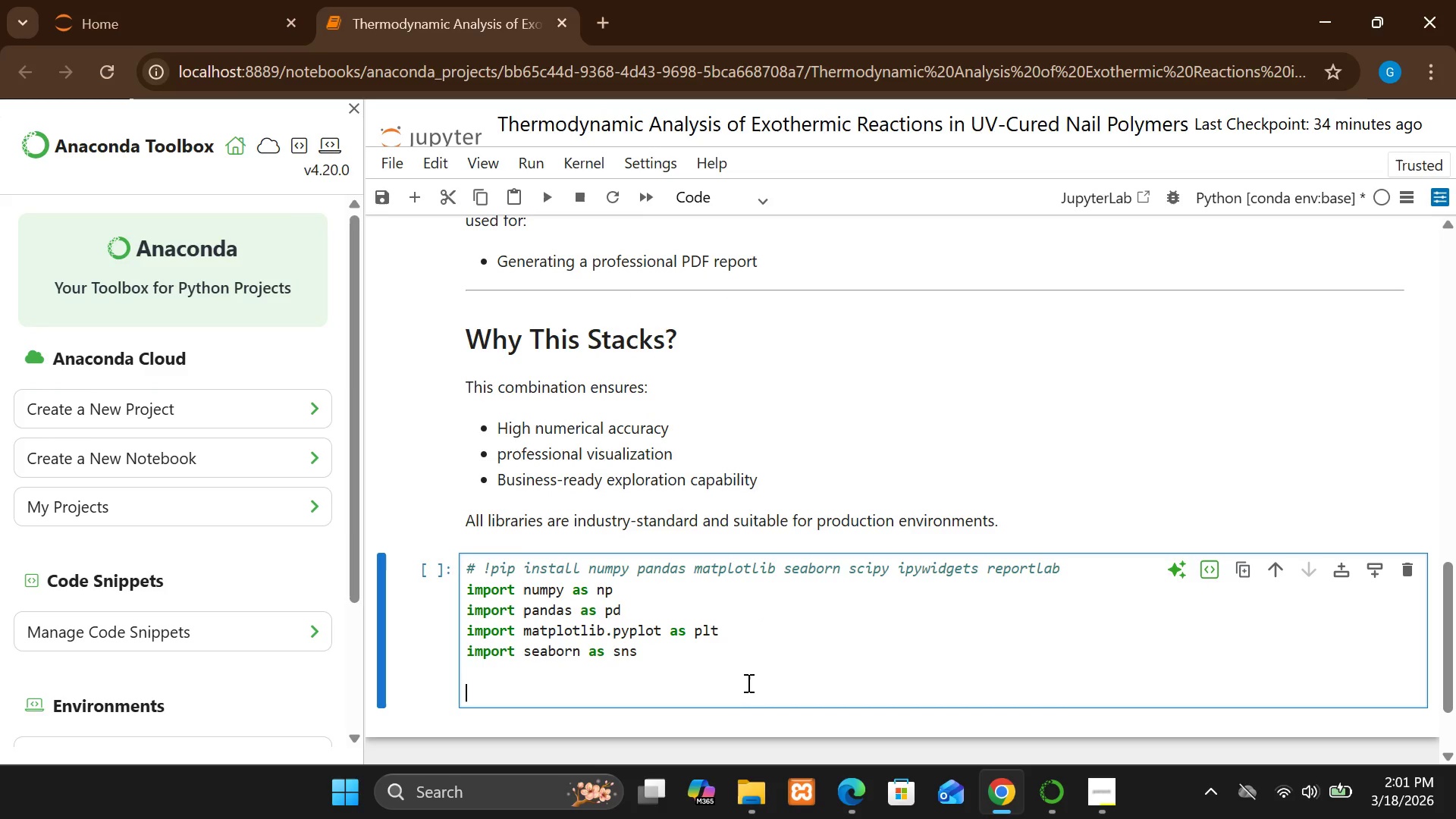 
type(from si)
key(Backspace)
type(xci)
key(Backspace)
key(Backspace)
key(Backspace)
type(cipy.in)
 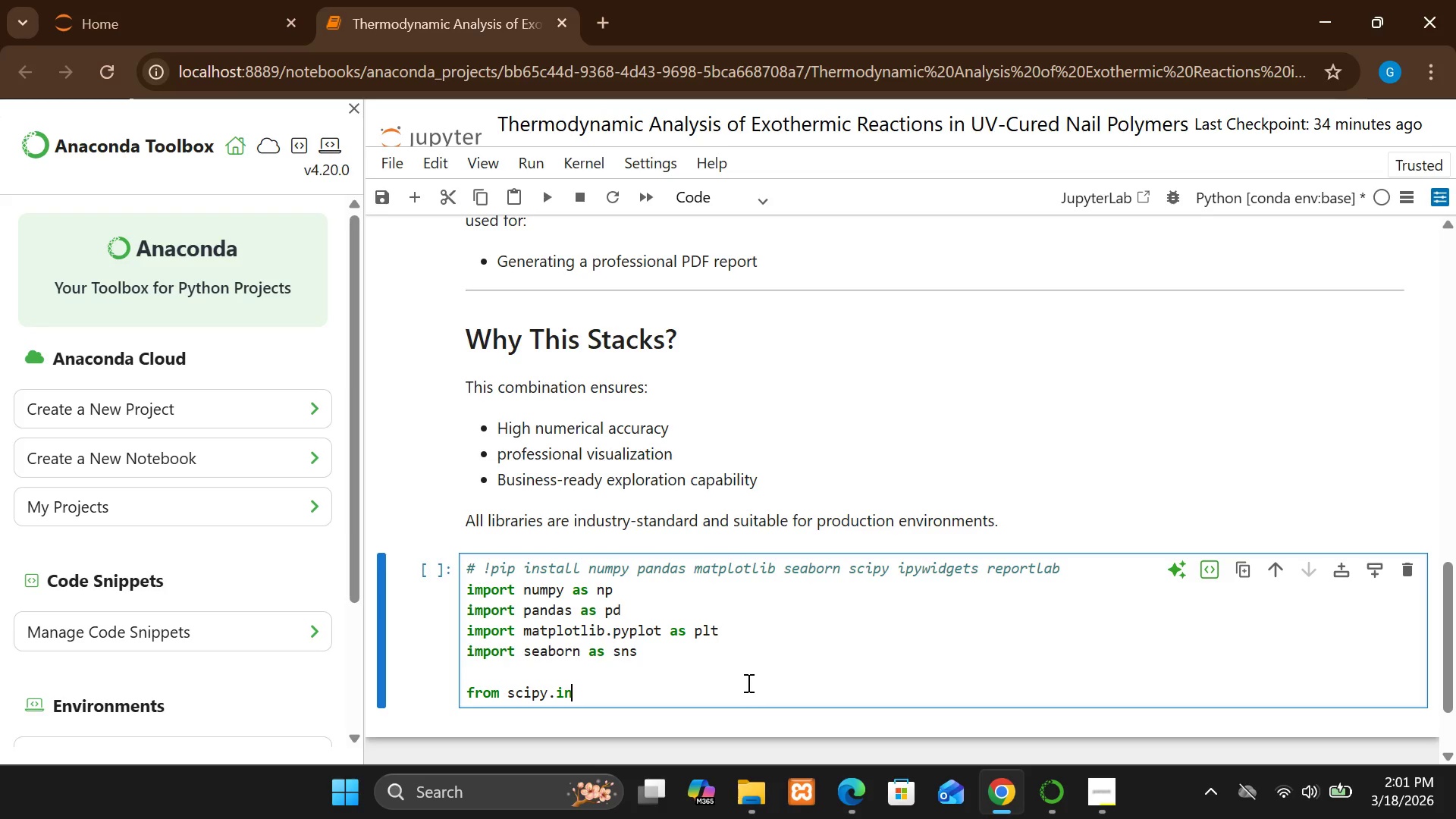 
type(tegrate import)
key(Backspace)
key(Backspace)
key(Backspace)
key(Backspace)
key(Backspace)
key(Backspace)
type(mport trapezod)
 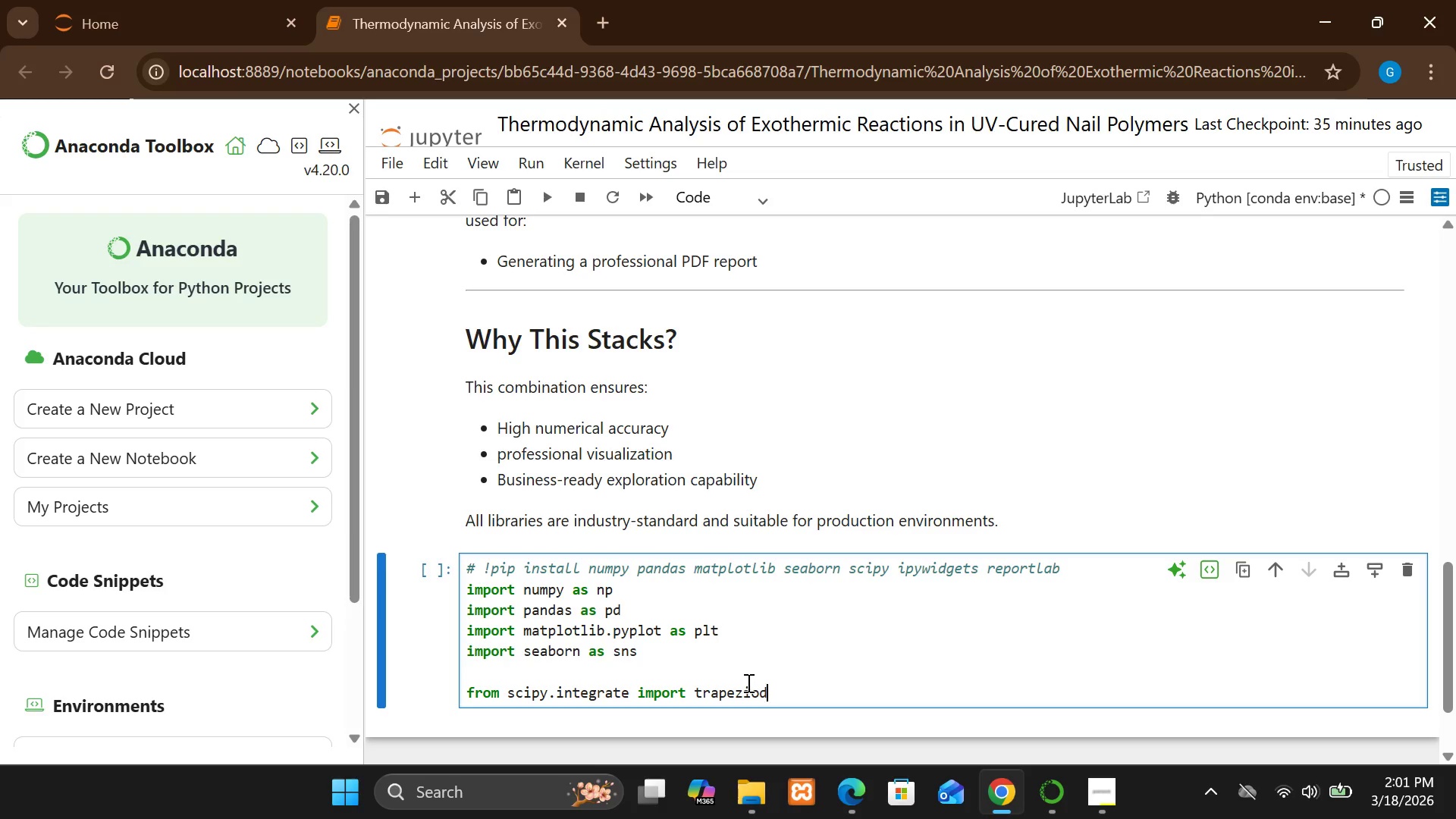 
key(Enter)
 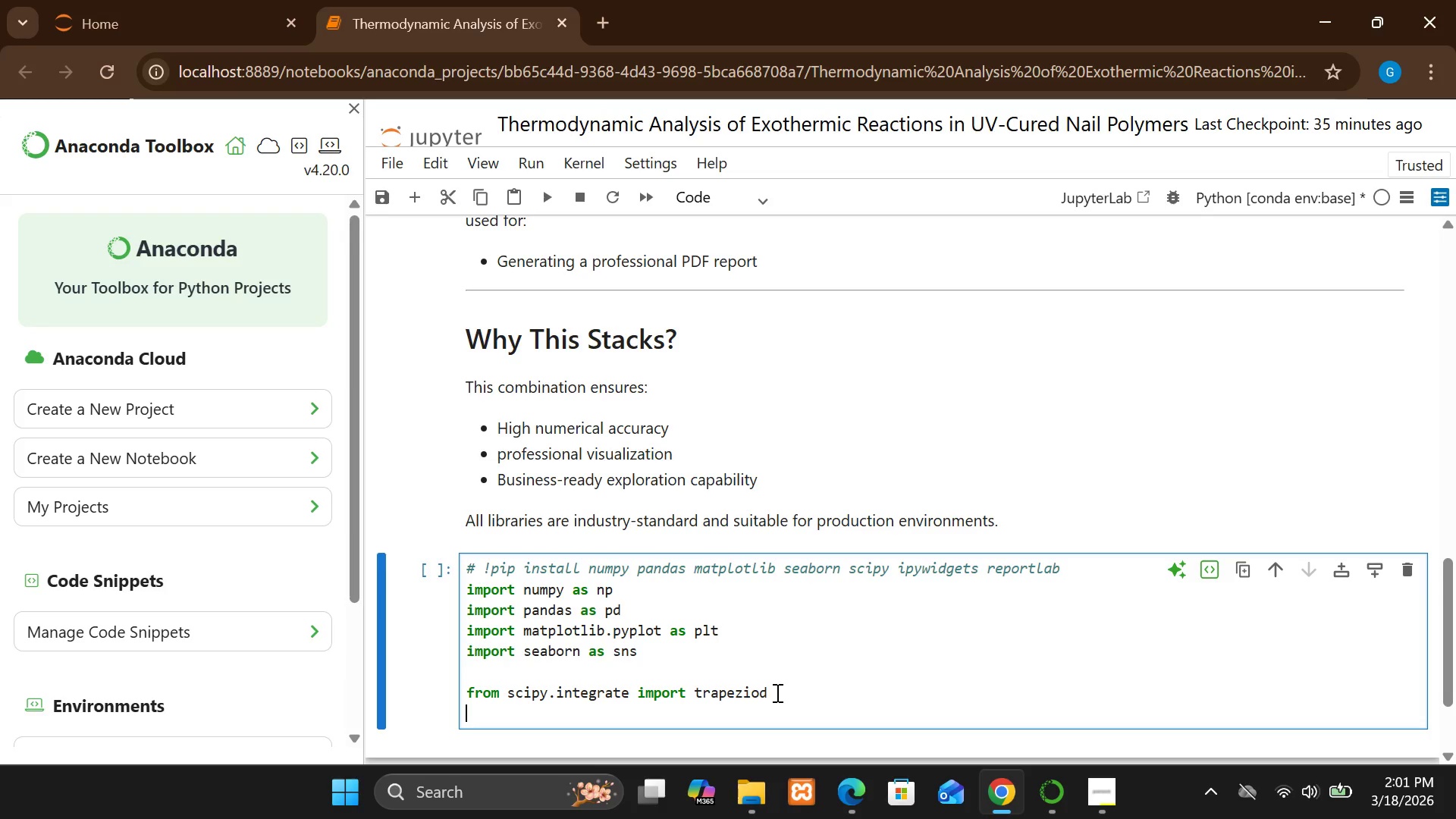 
type(dffr)
key(Backspace)
key(Backspace)
key(Backspace)
key(Backspace)
type(rom ipywigets im)
 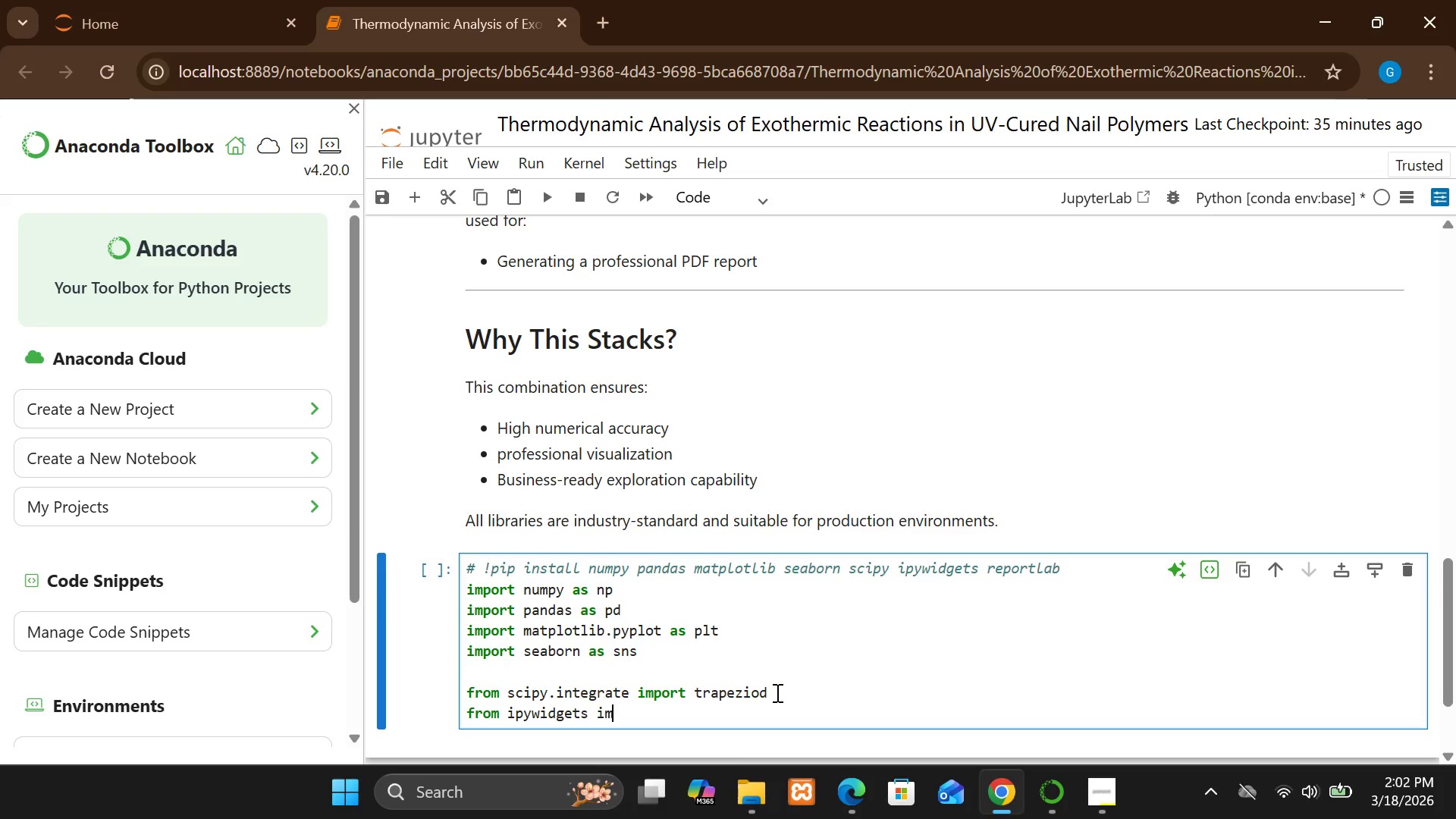 
type(port interact, FloatSlider)
 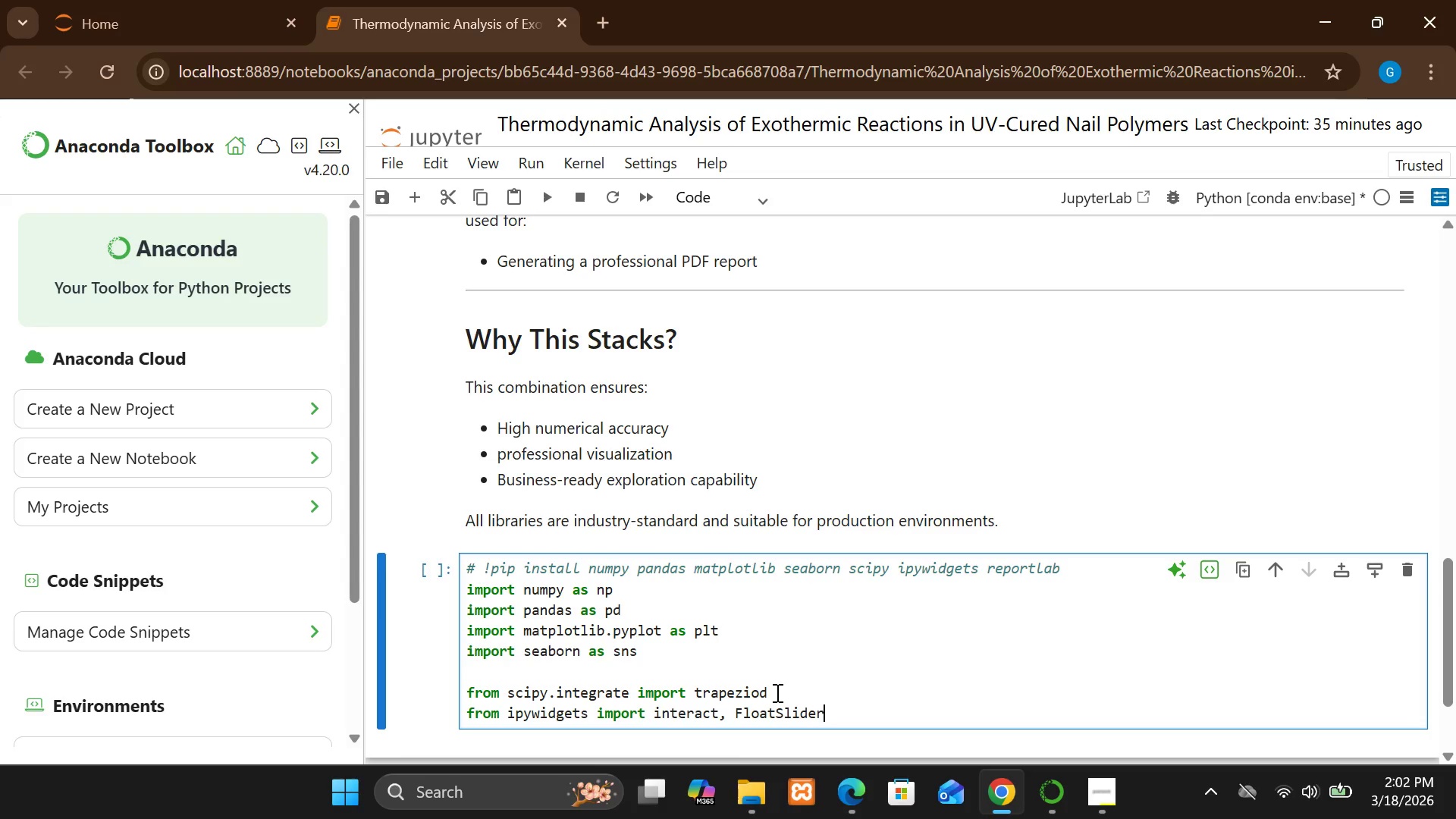 
wait(9.52)
 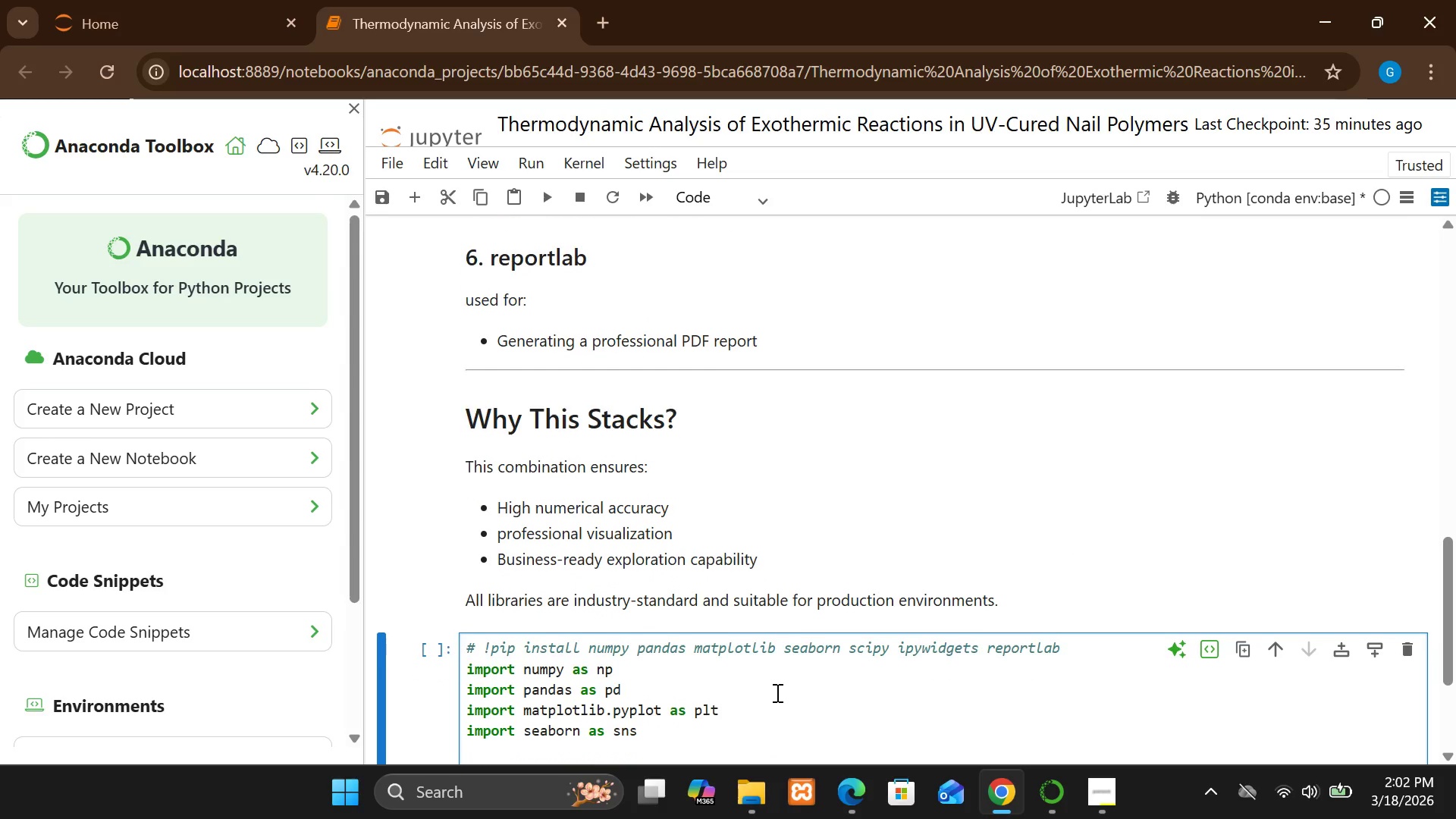 
key(Shift+ShiftRight)
 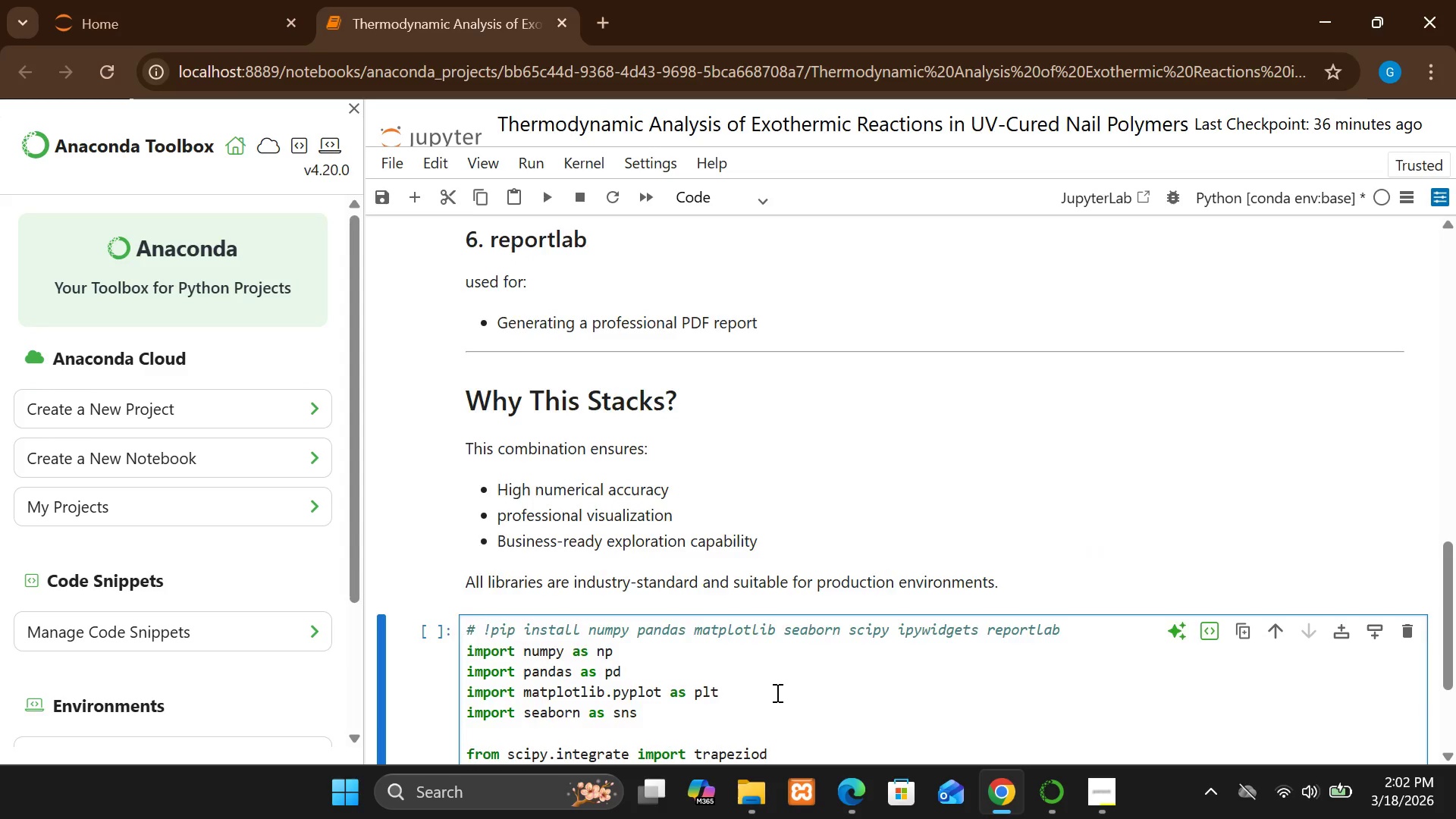 
key(Shift+Enter)
 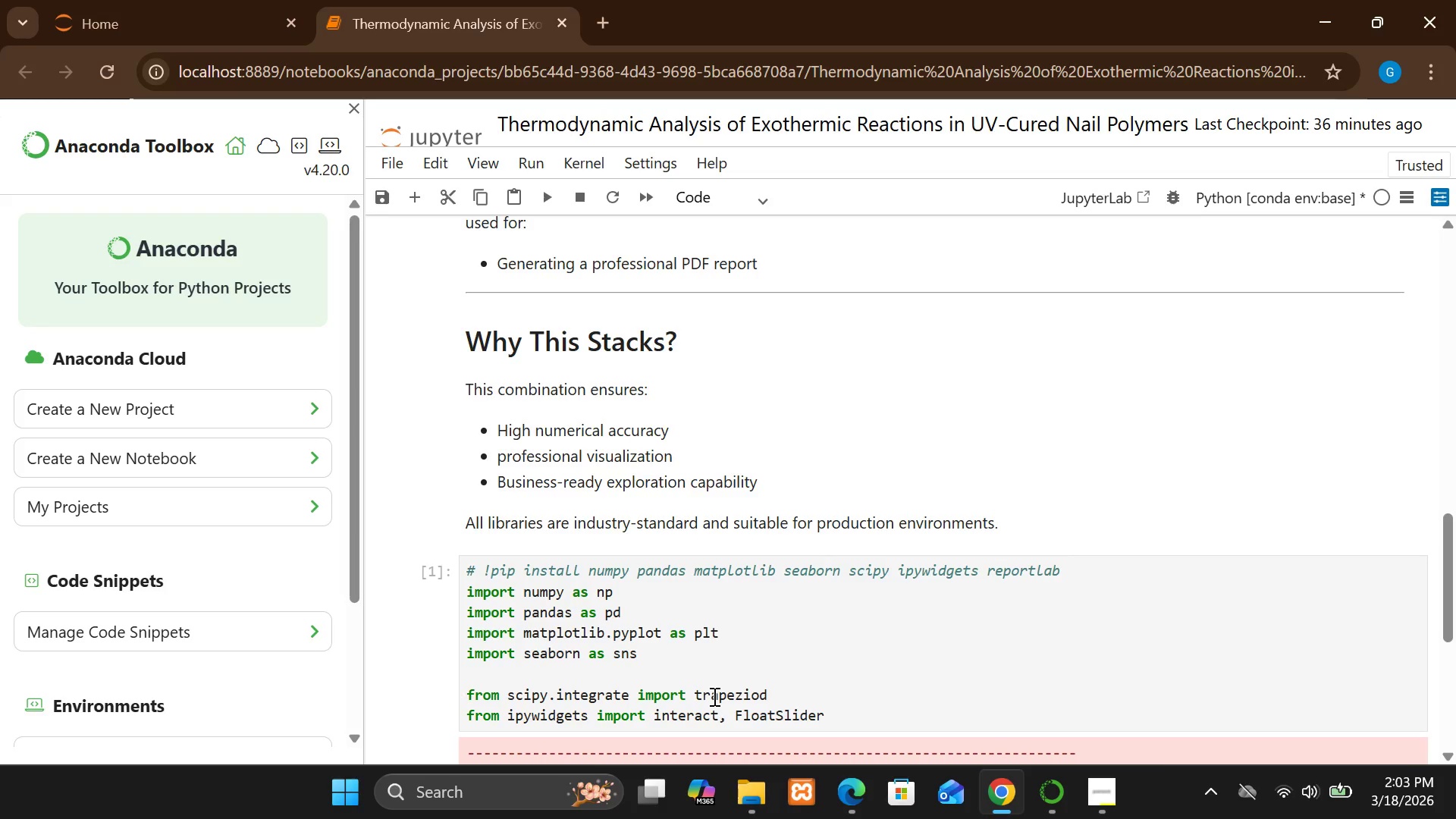 
wait(39.33)
 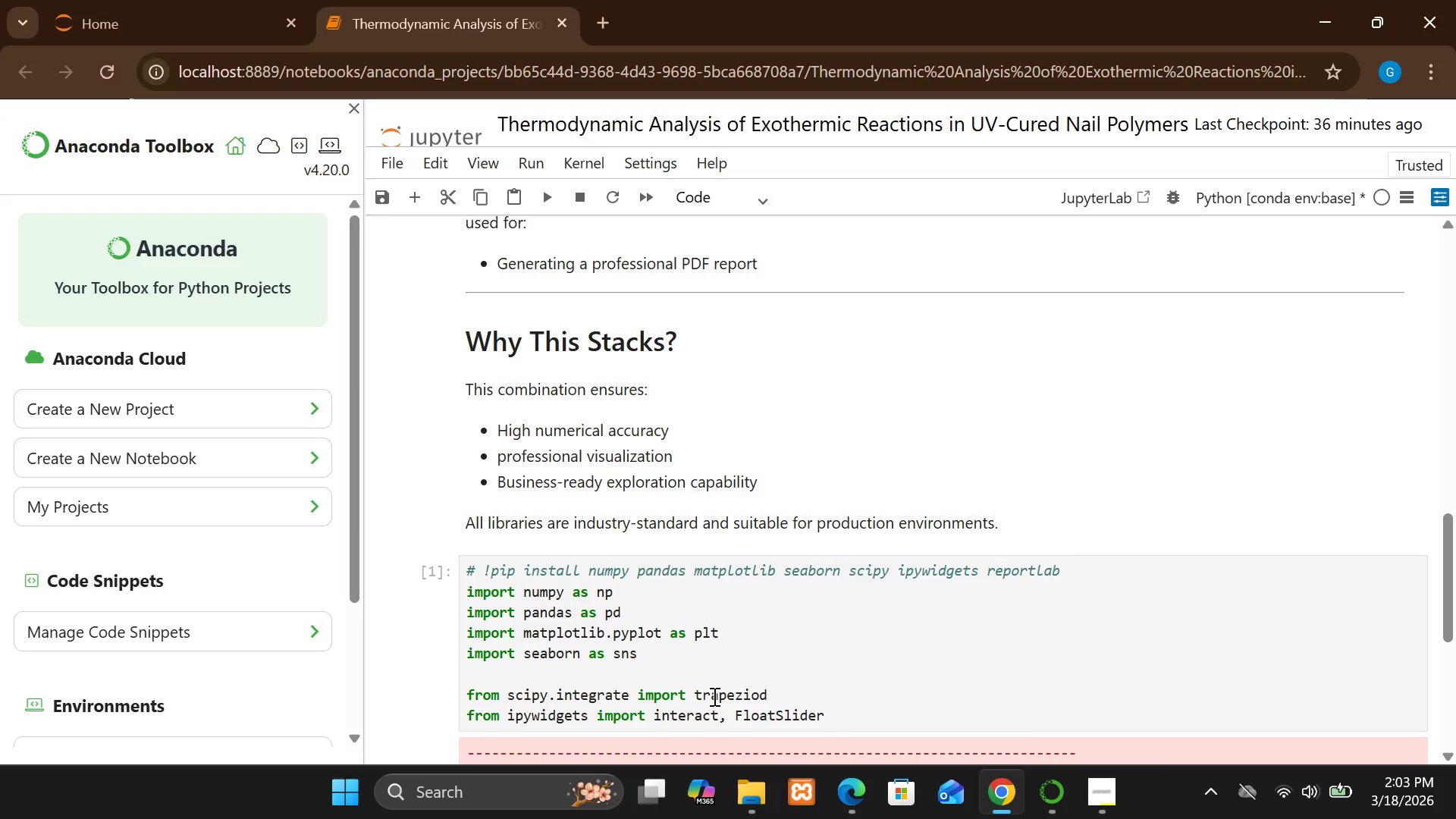 
left_click([748, 689])
 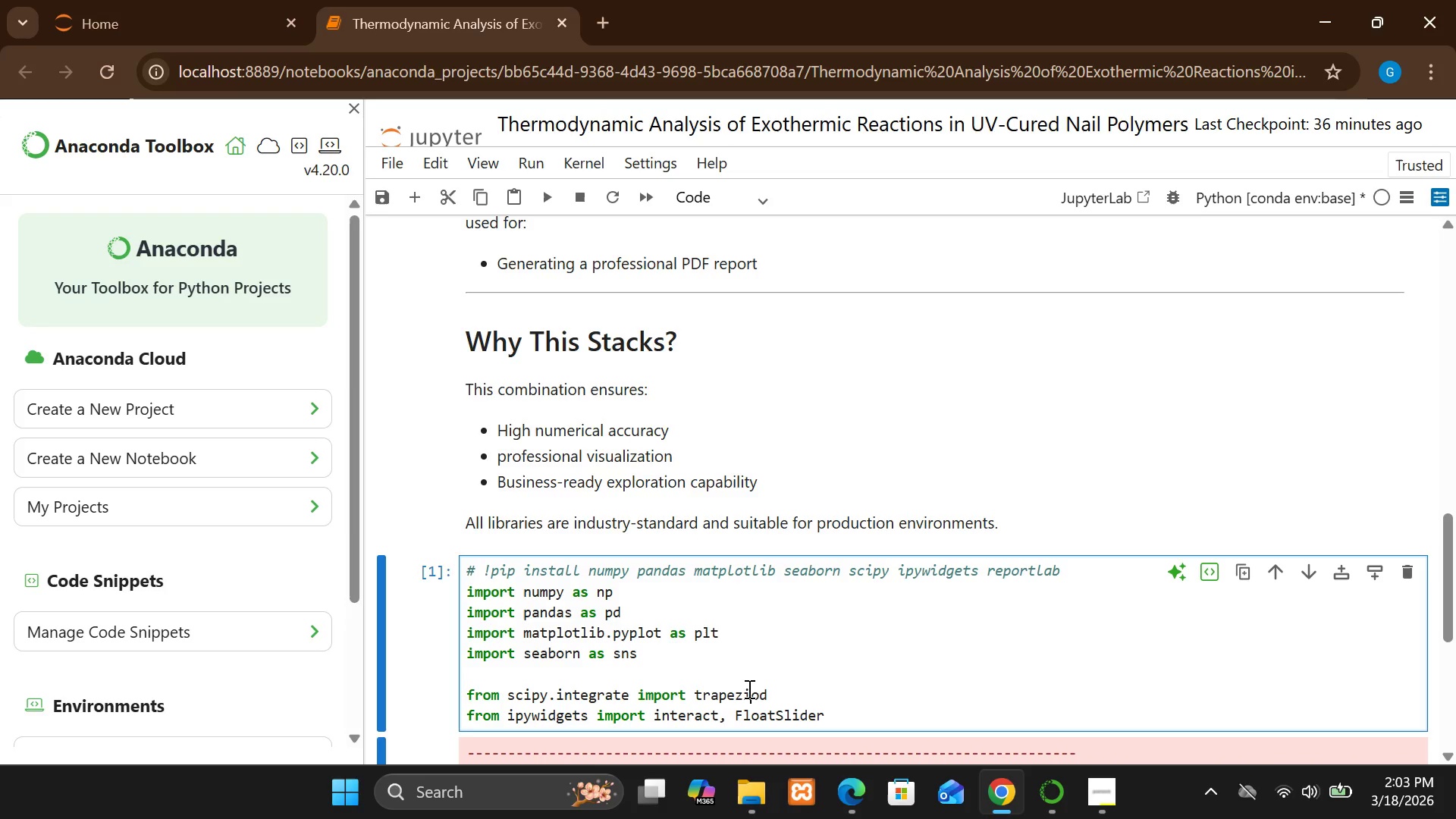 
key(Backspace)
 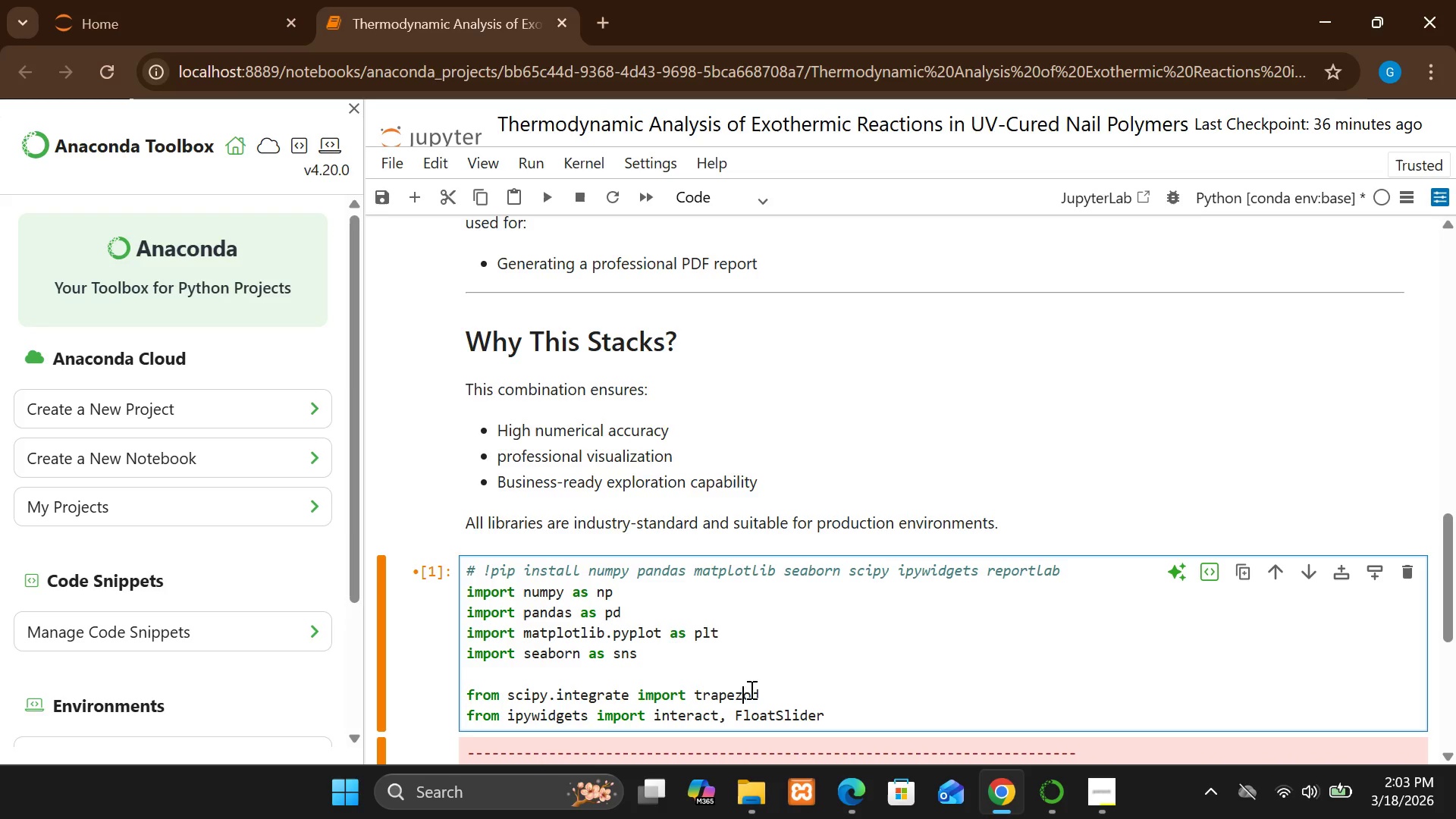 
left_click([754, 691])
 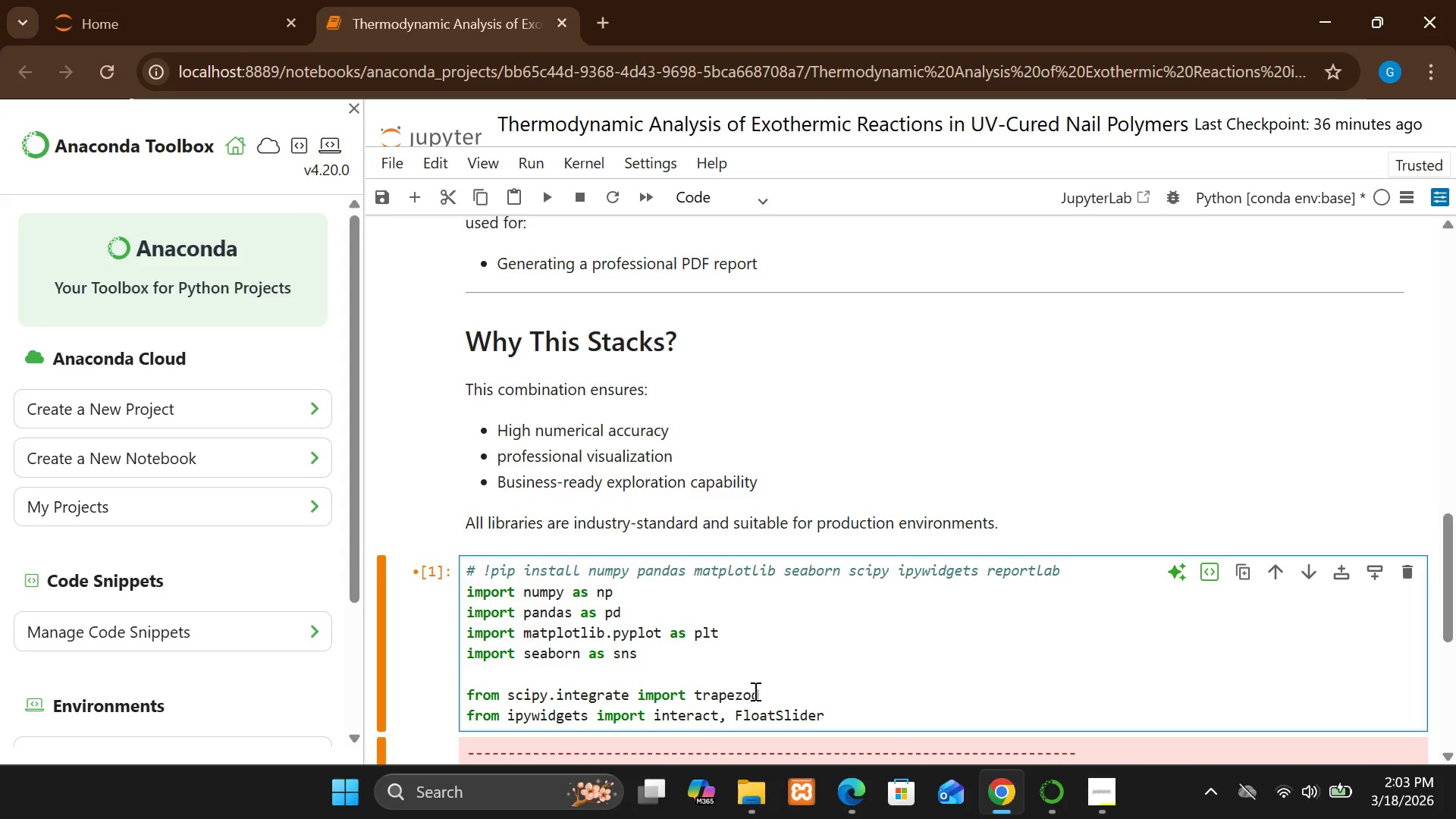 
key(I)
 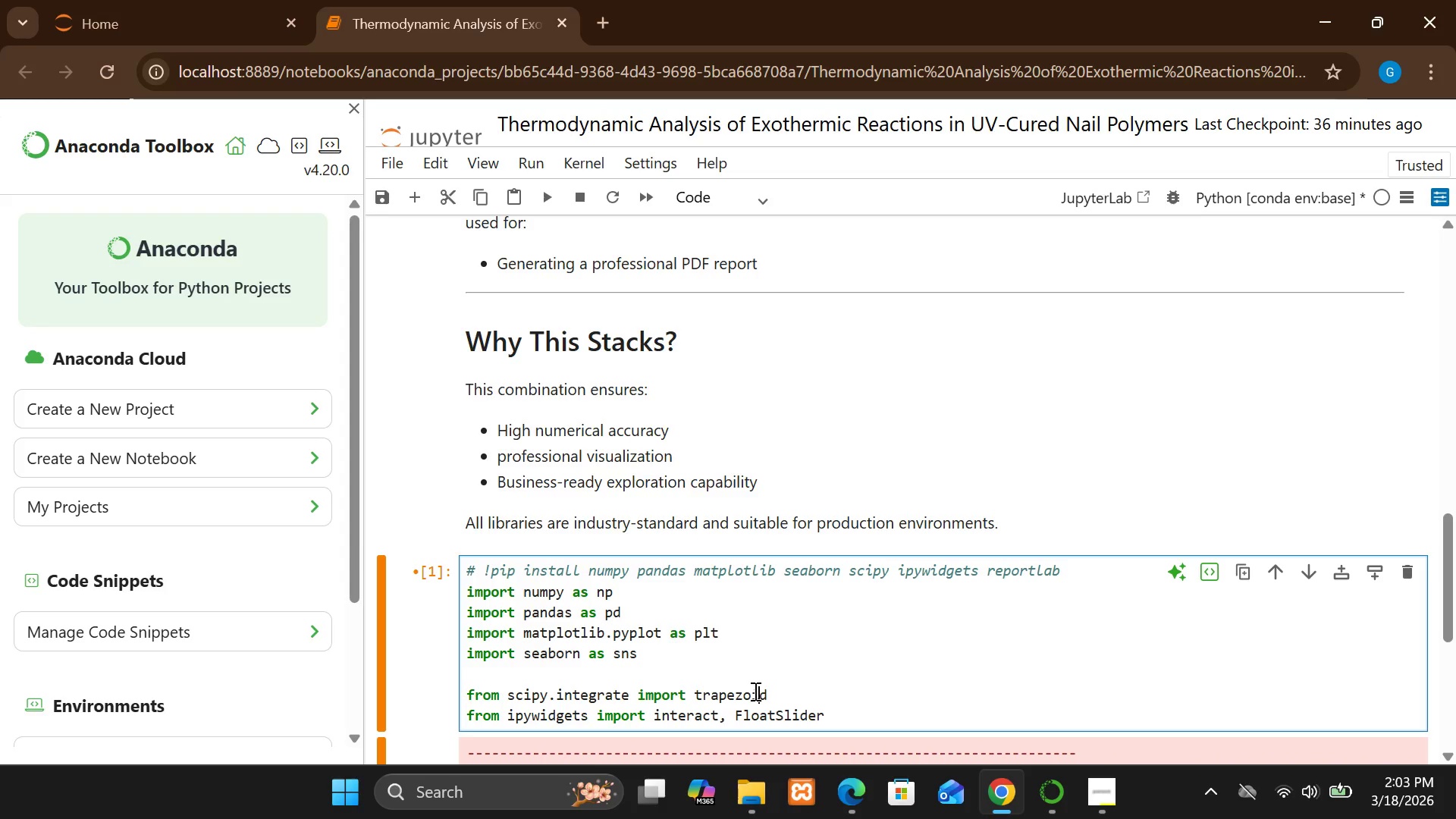 
key(Shift+ShiftRight)
 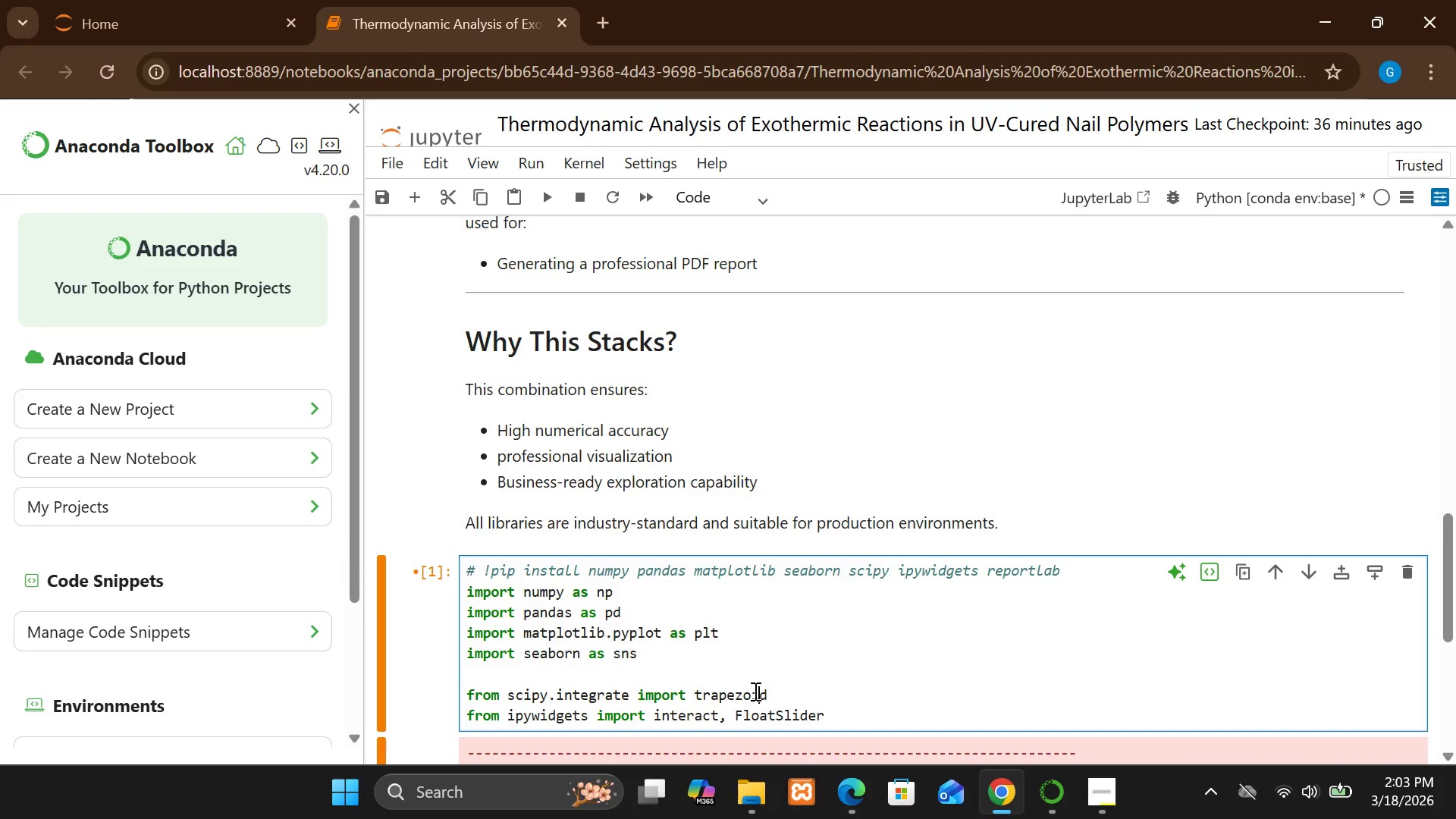 
key(Shift+Enter)
 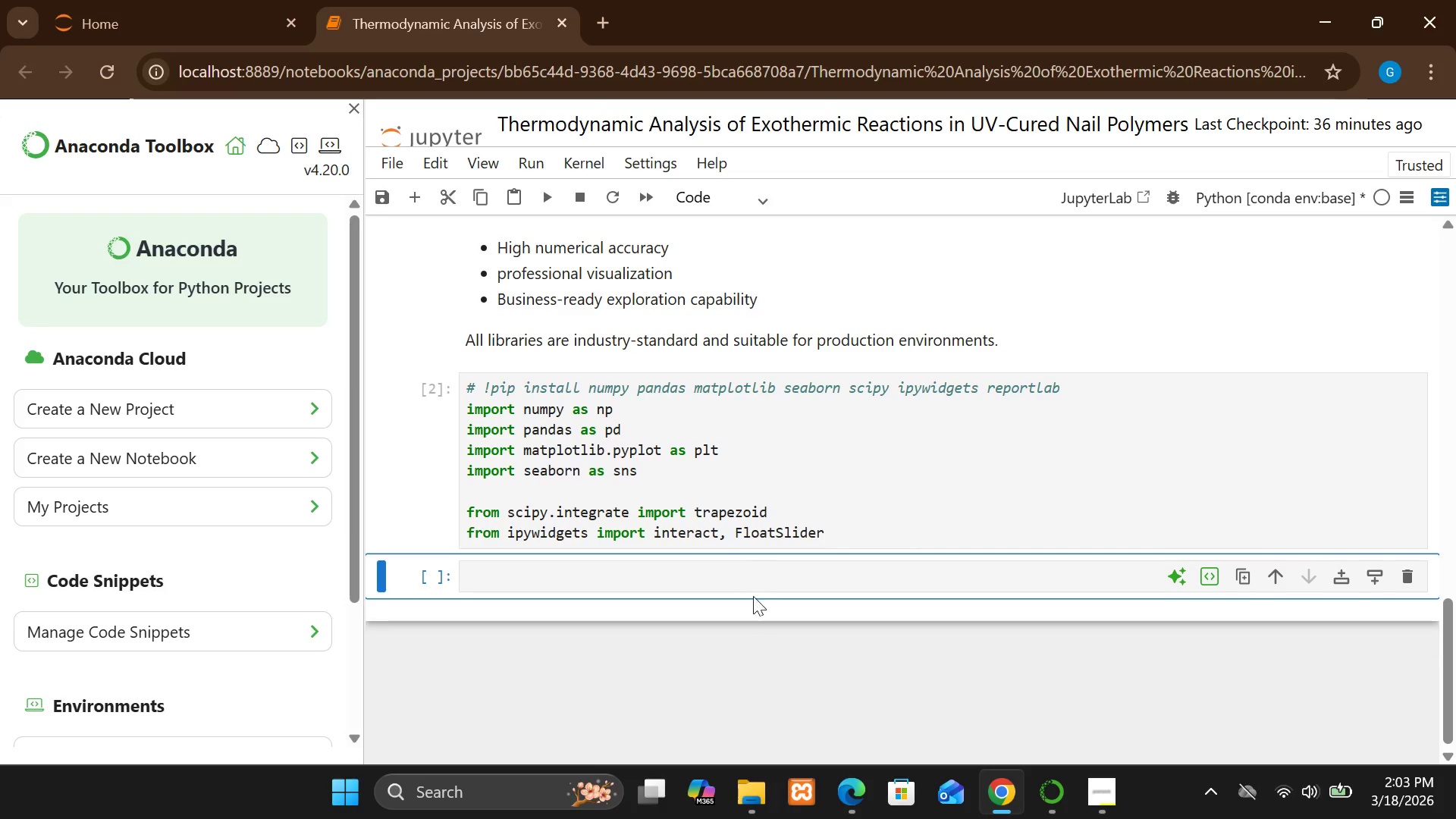 
left_click([753, 582])
 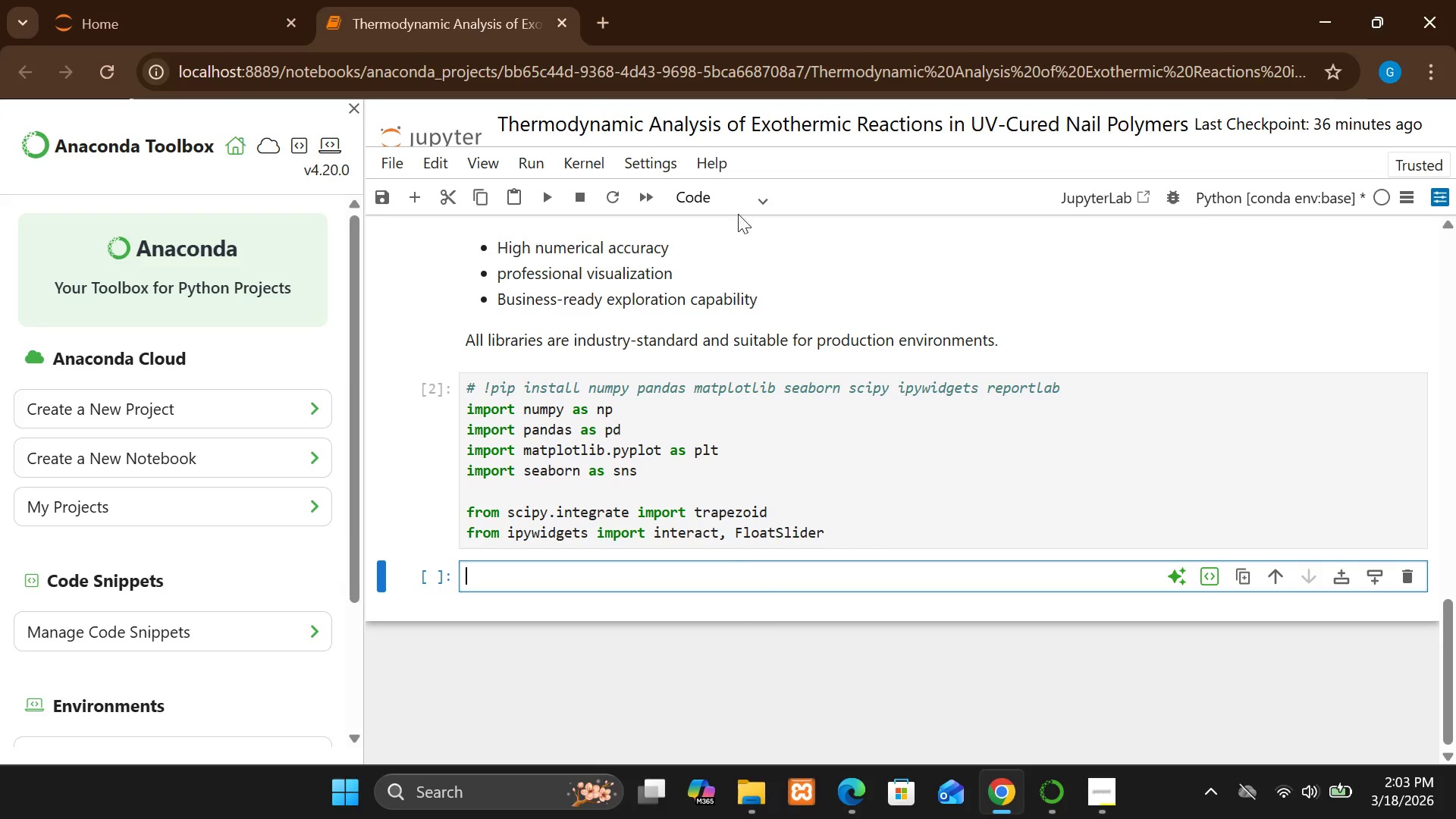 
left_click([705, 199])
 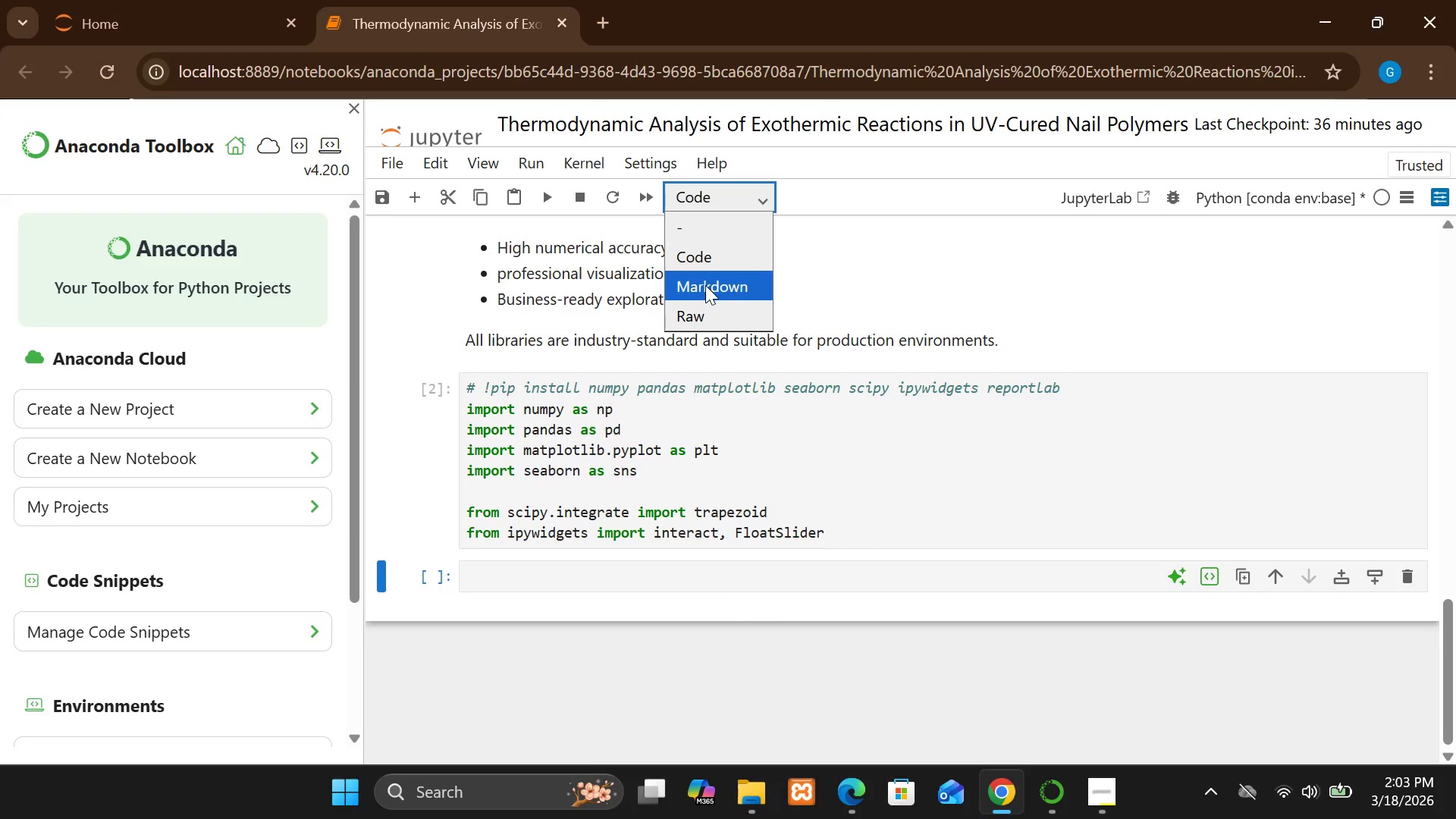 
left_click([705, 285])
 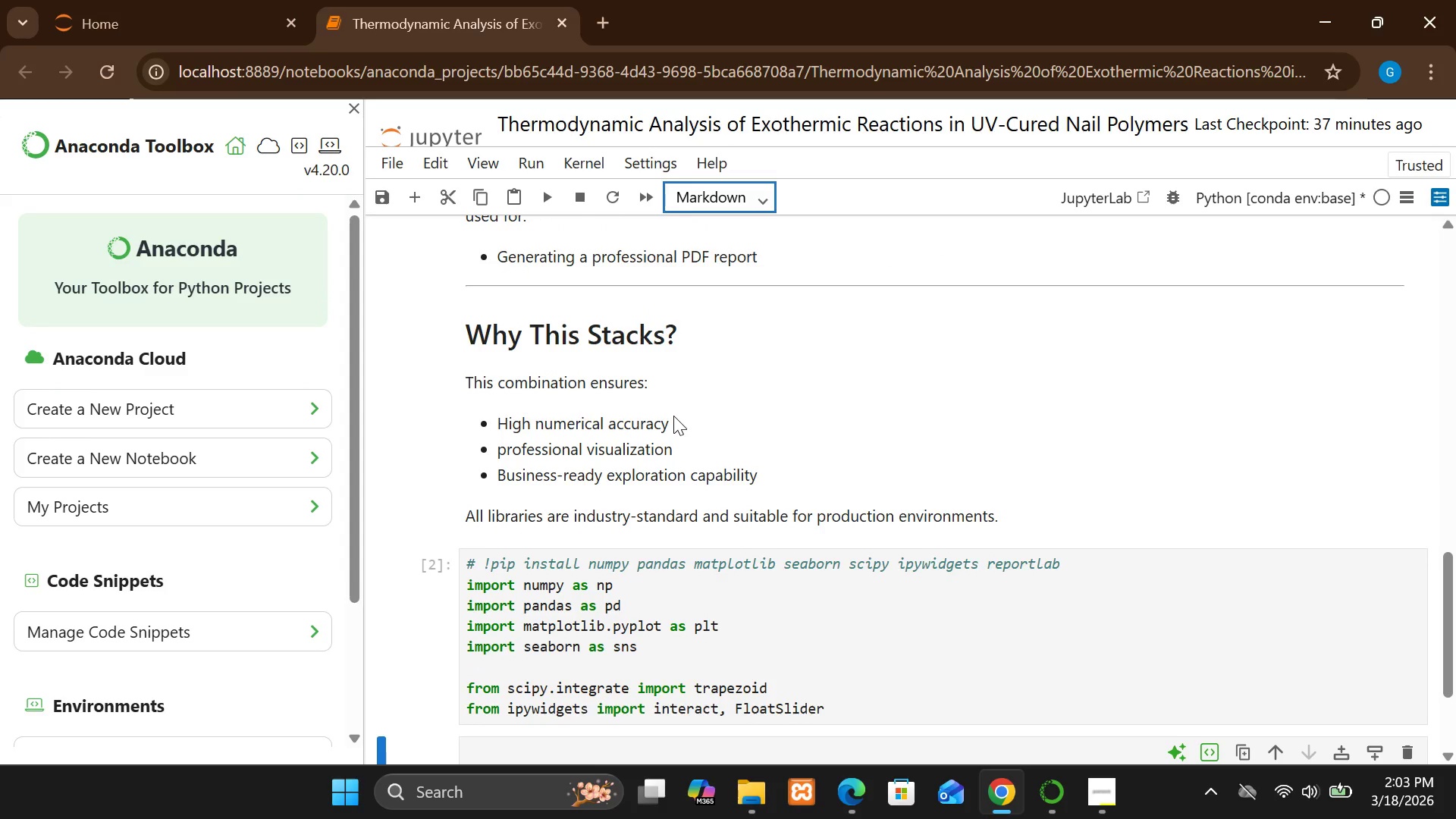 
wait(30.12)
 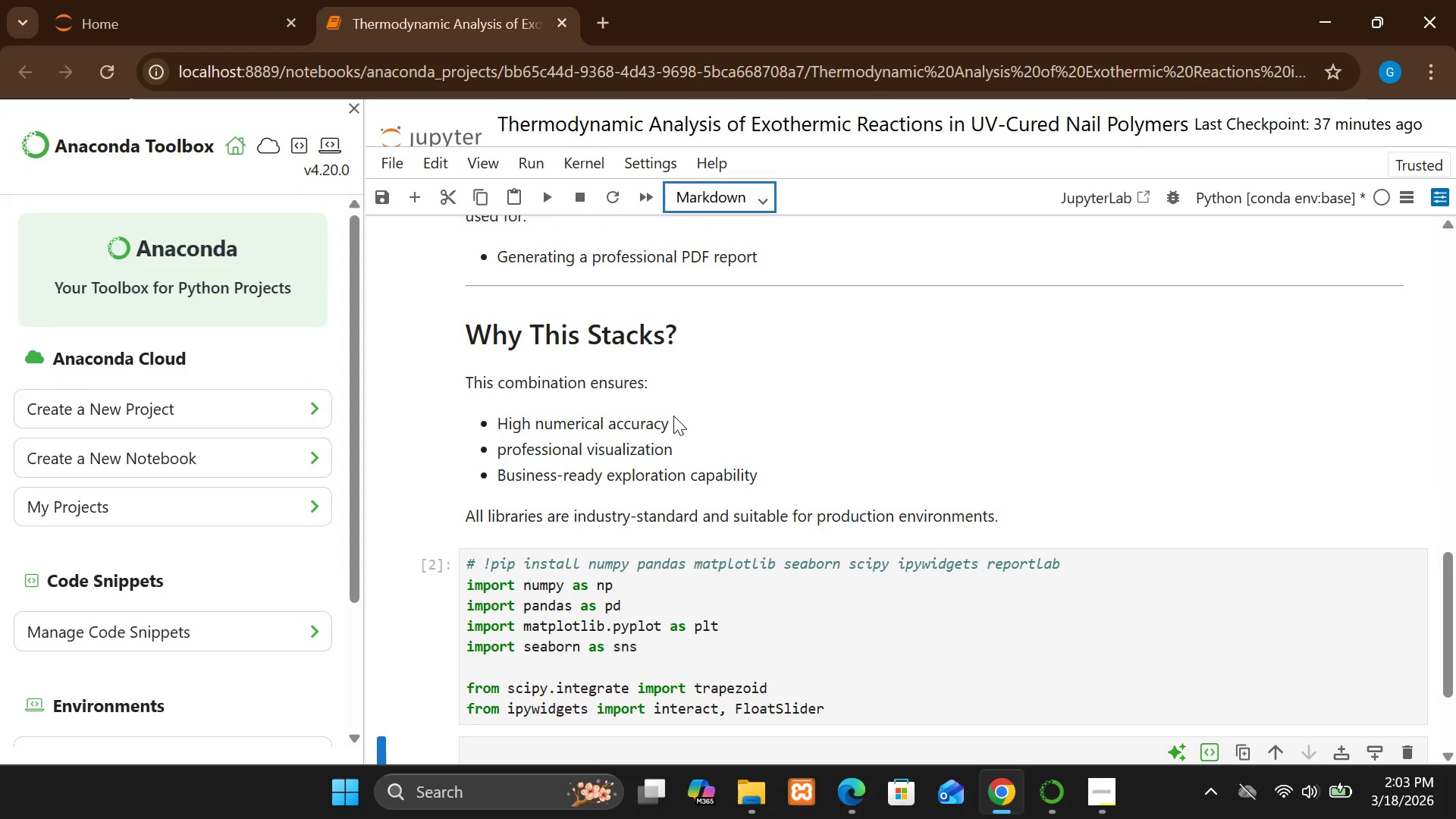 
left_click([623, 580])
 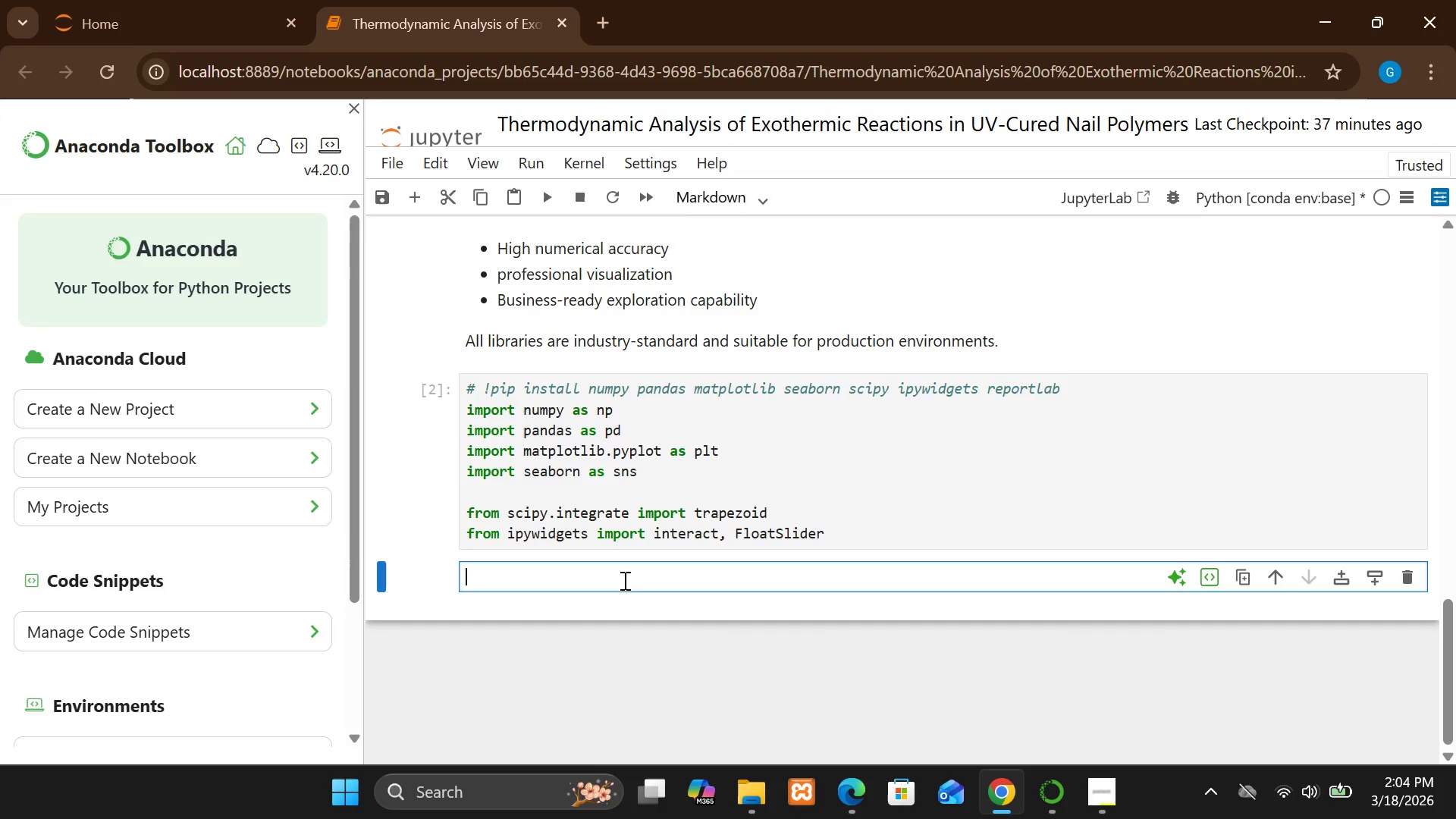 
type(##)
key(Backspace)
type( Synthetic Dataset Generato)
key(Backspace)
type(ion)
 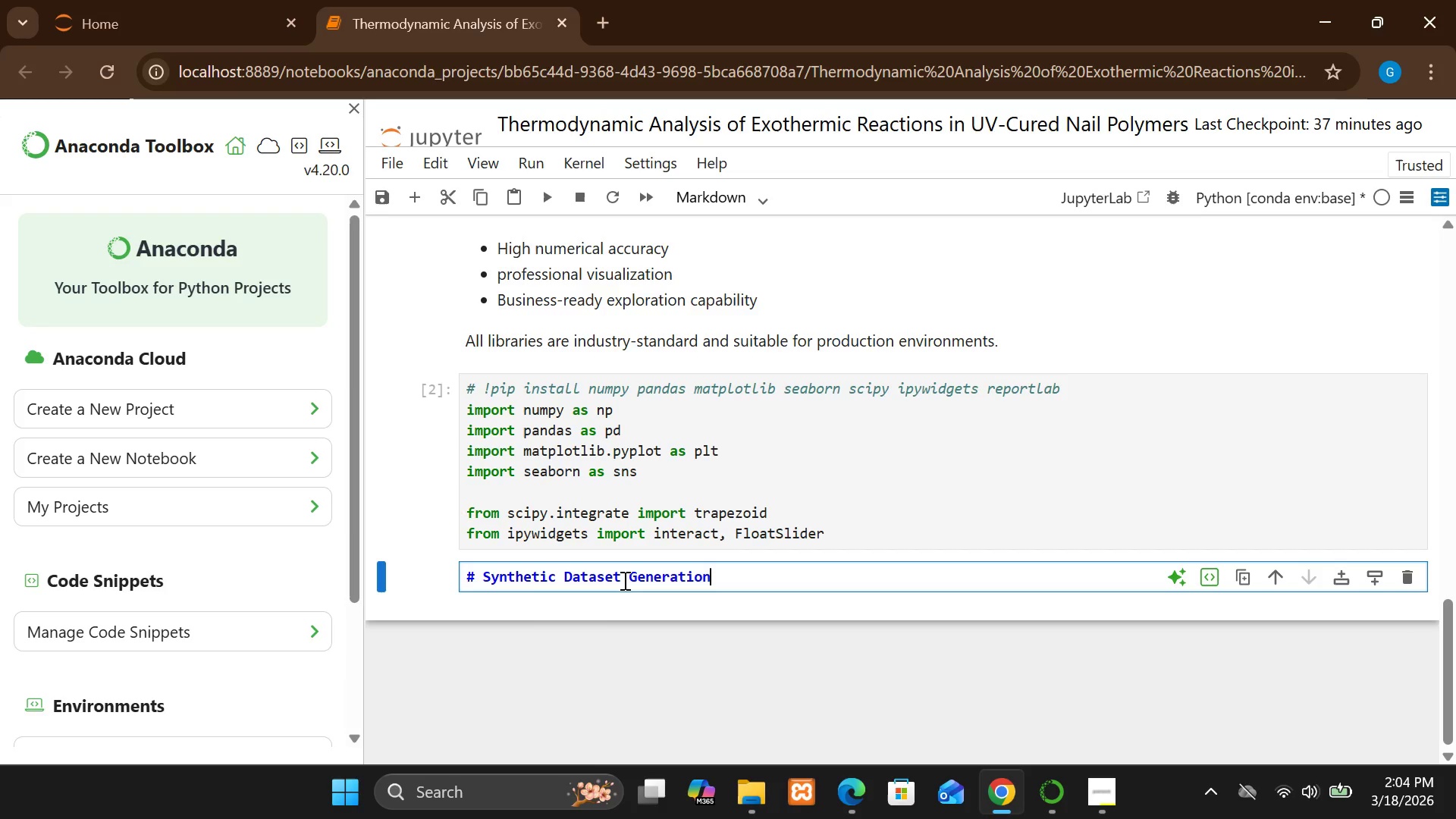 
key(Enter)
 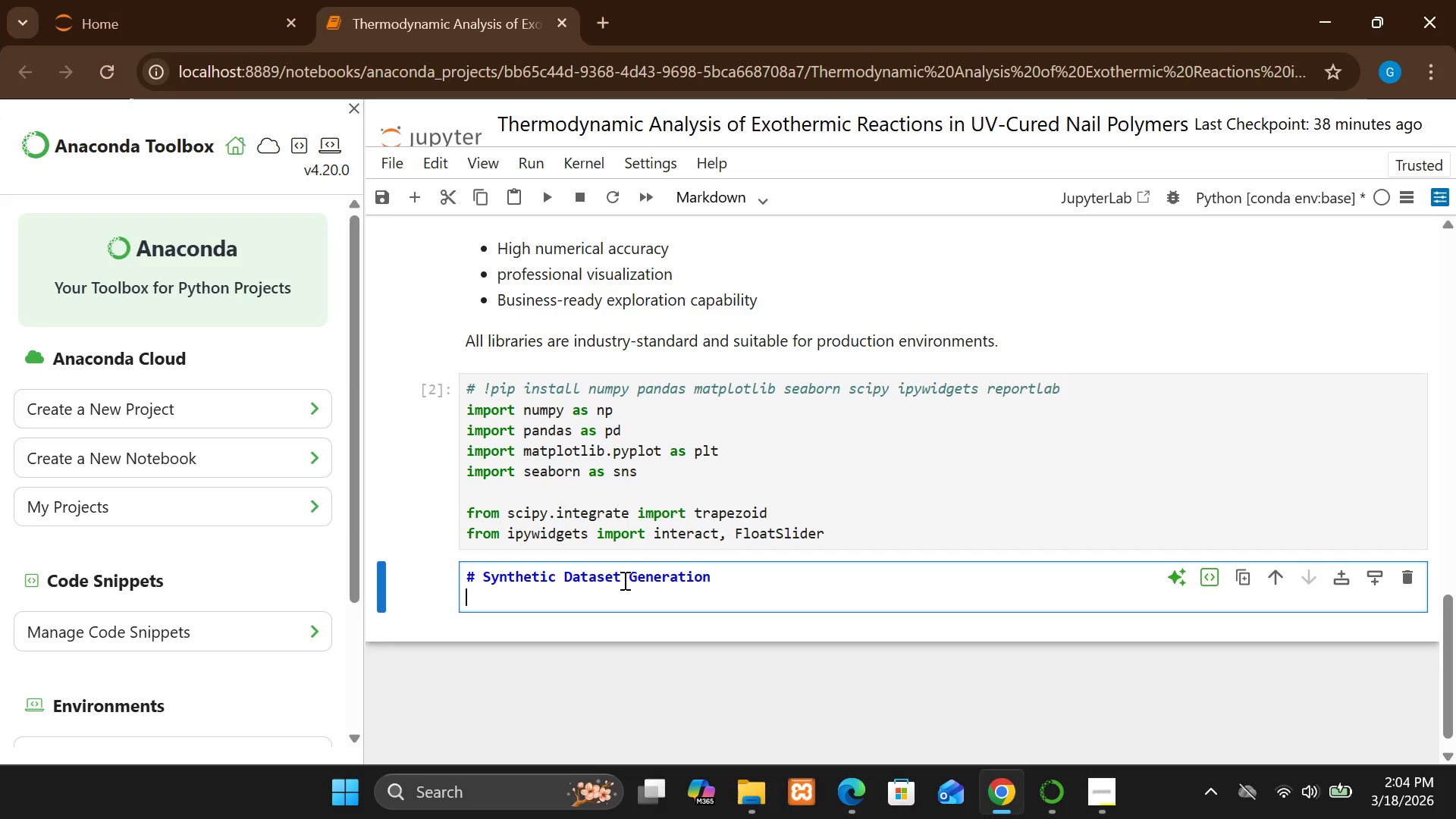 
key(Enter)
 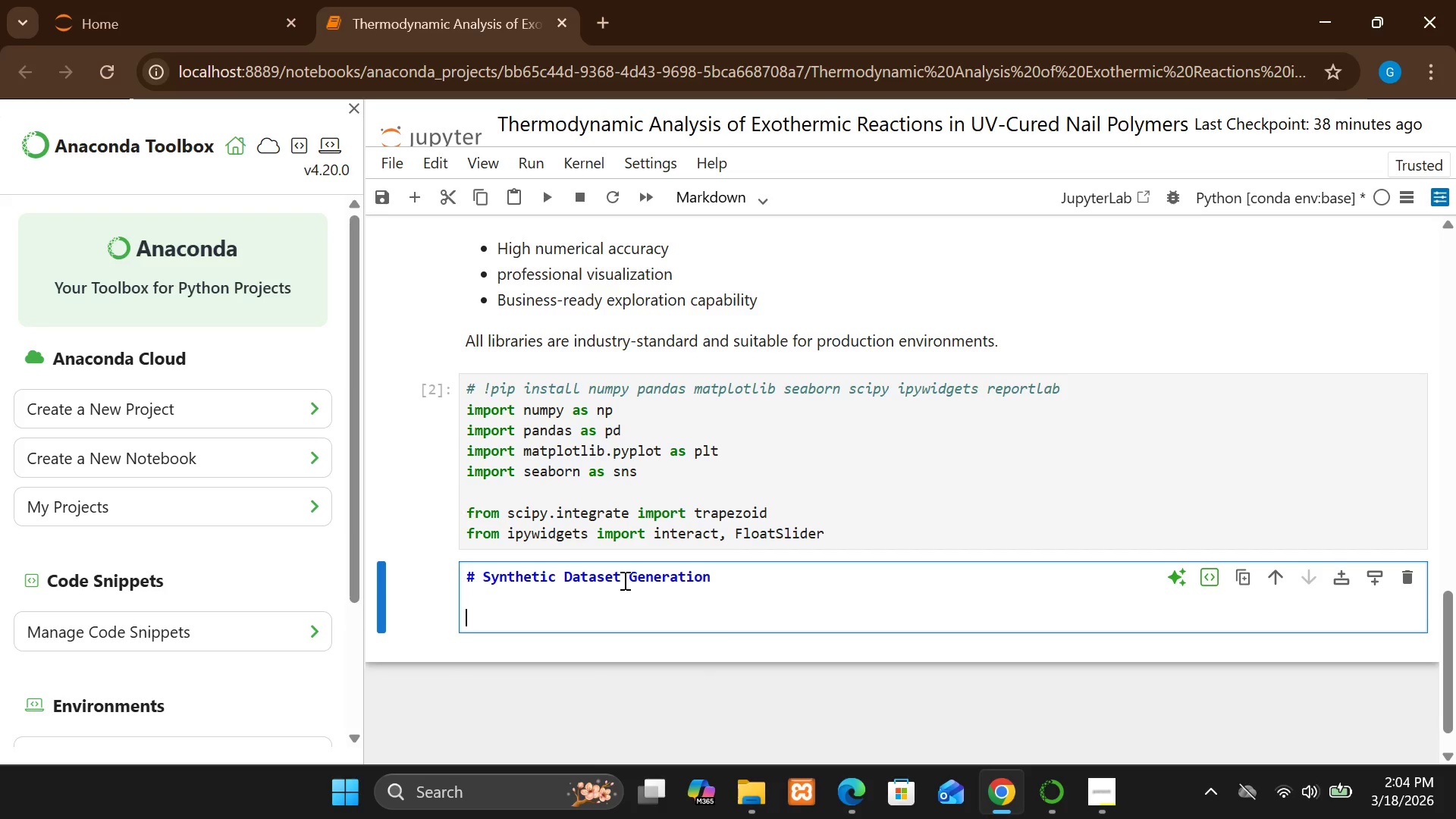 
type(## Objective)
 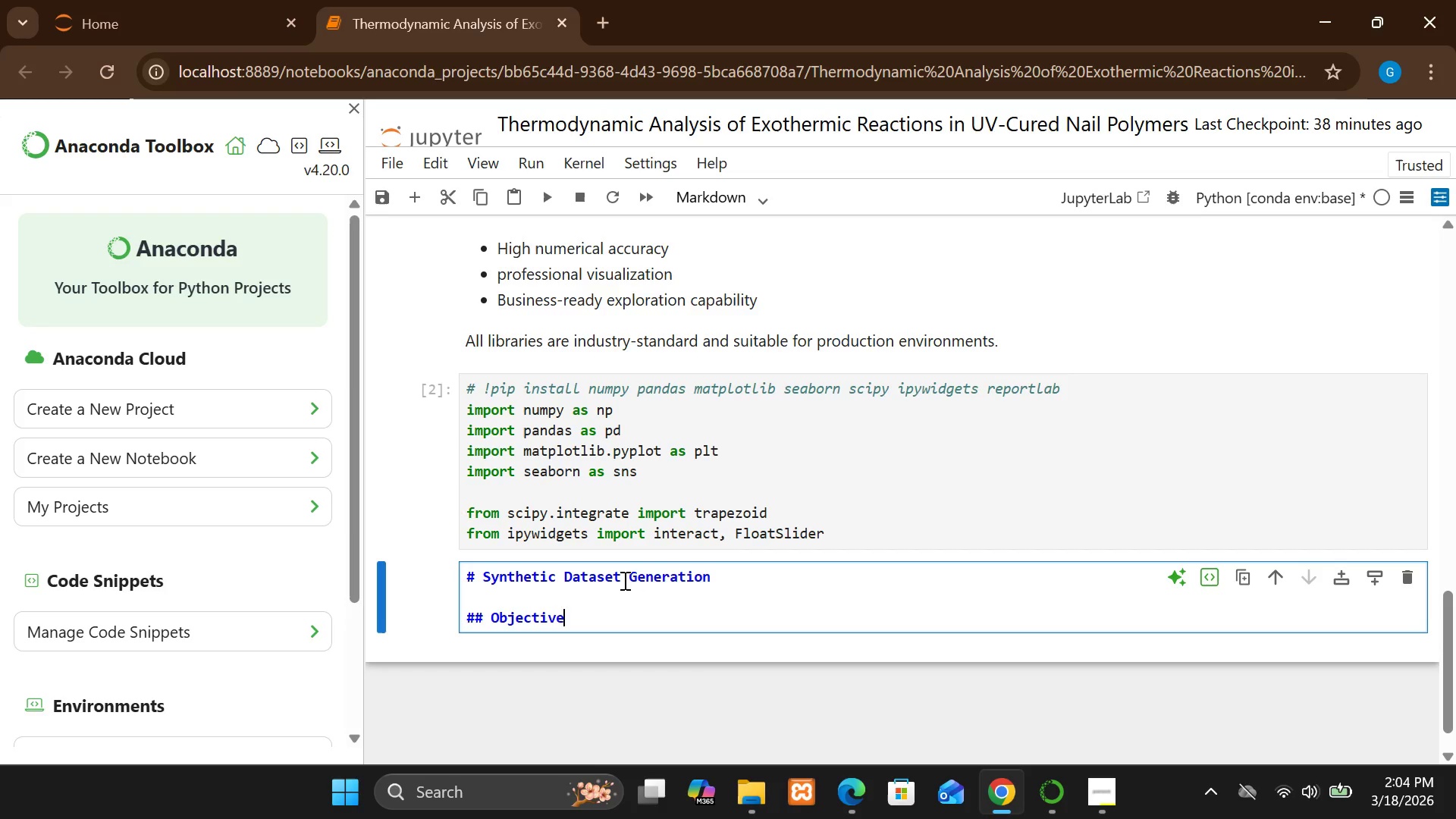 
key(Enter)
 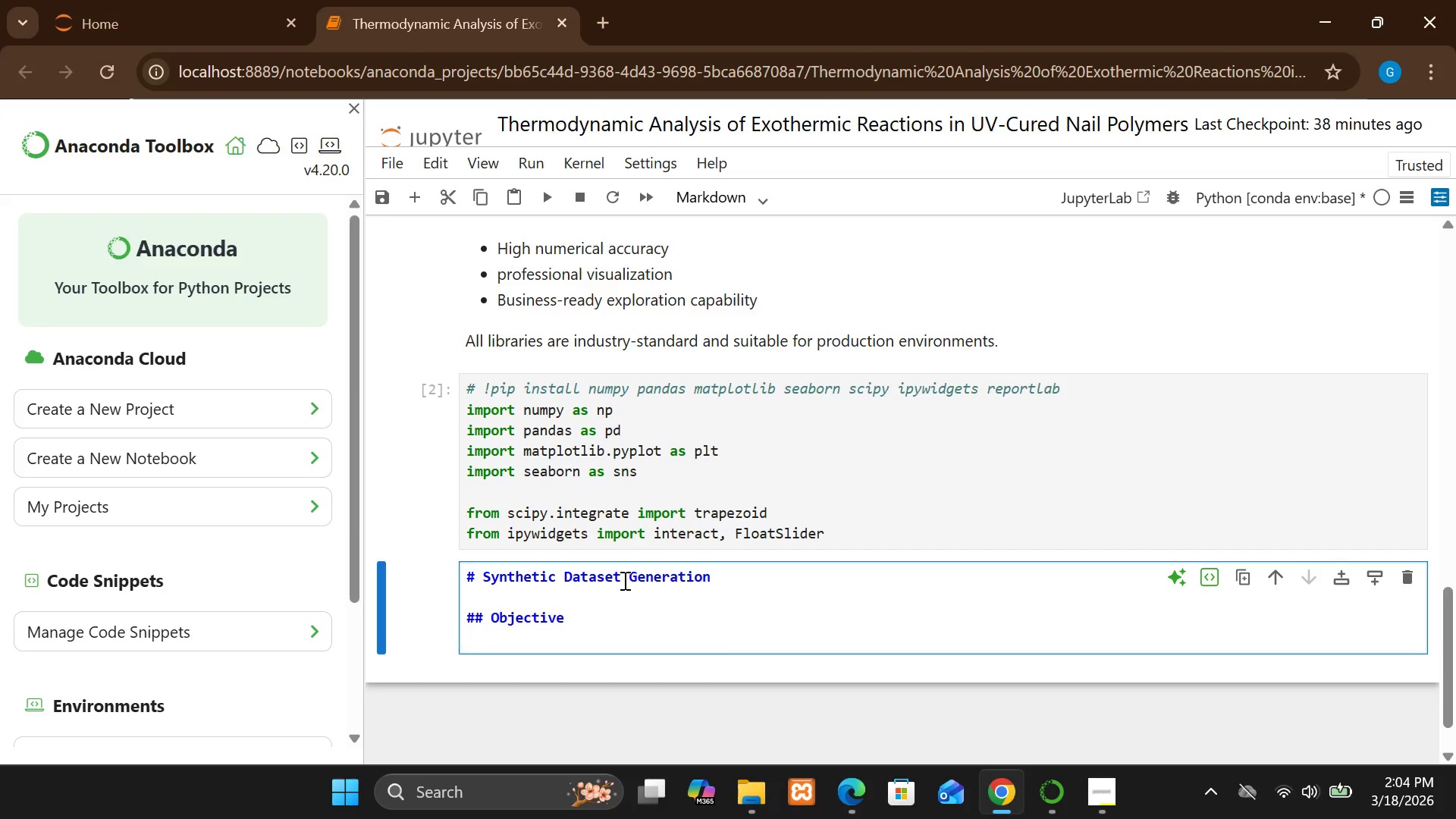 
type(Since)
 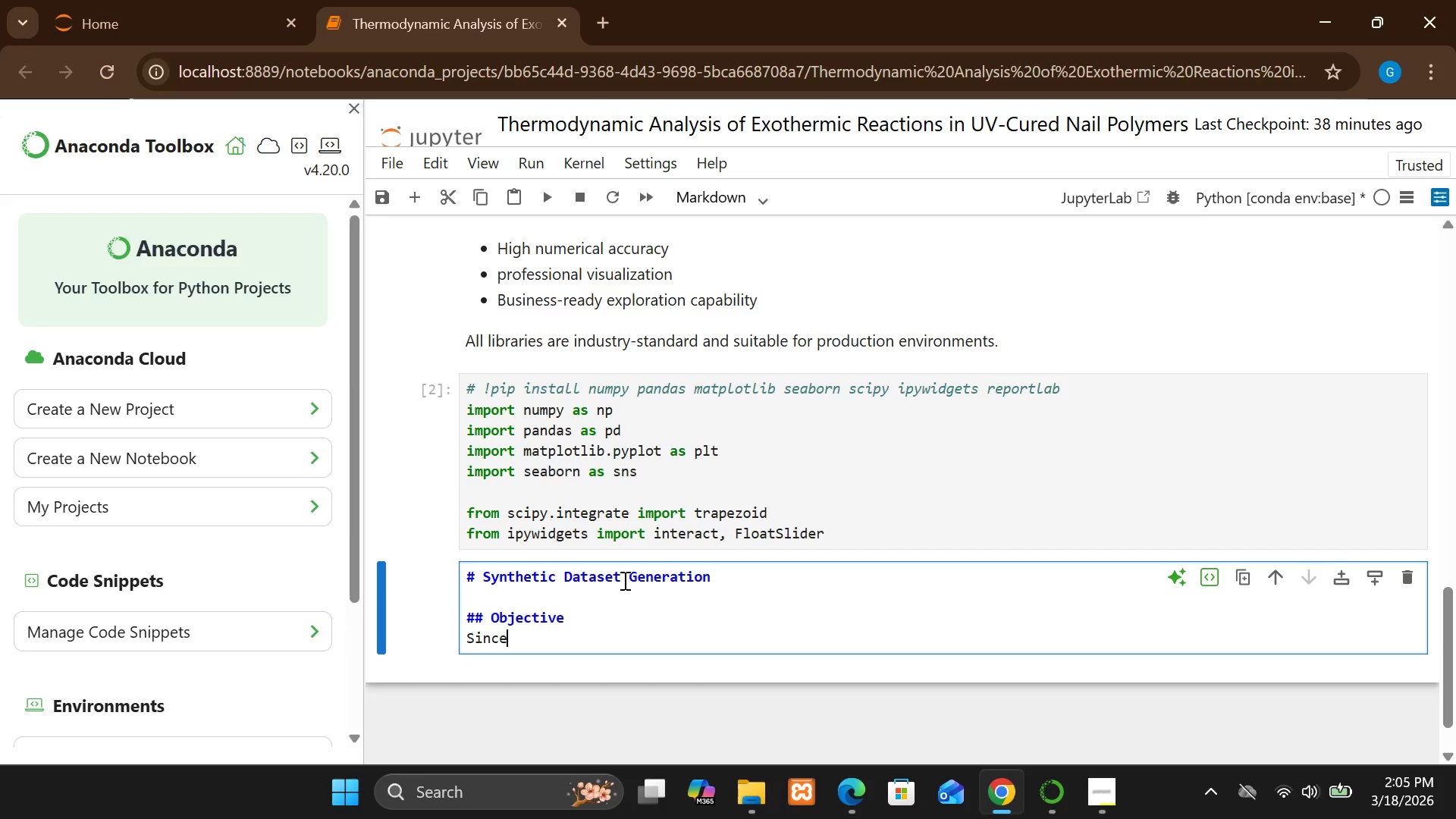 
type( prop)
 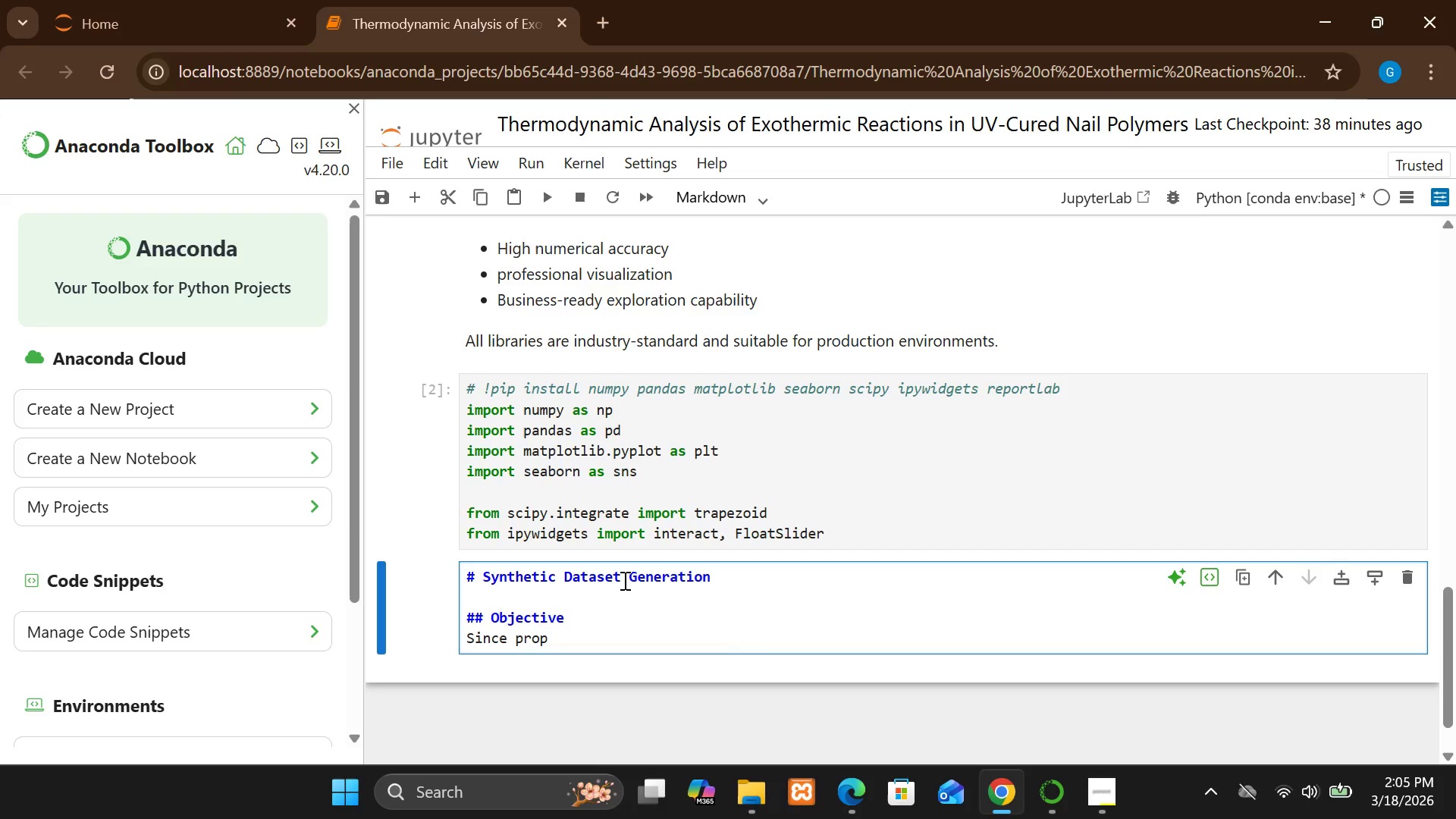 
type(rietary lab data is unv)
key(Backspace)
type(available )
key(Backspace)
type(, )
 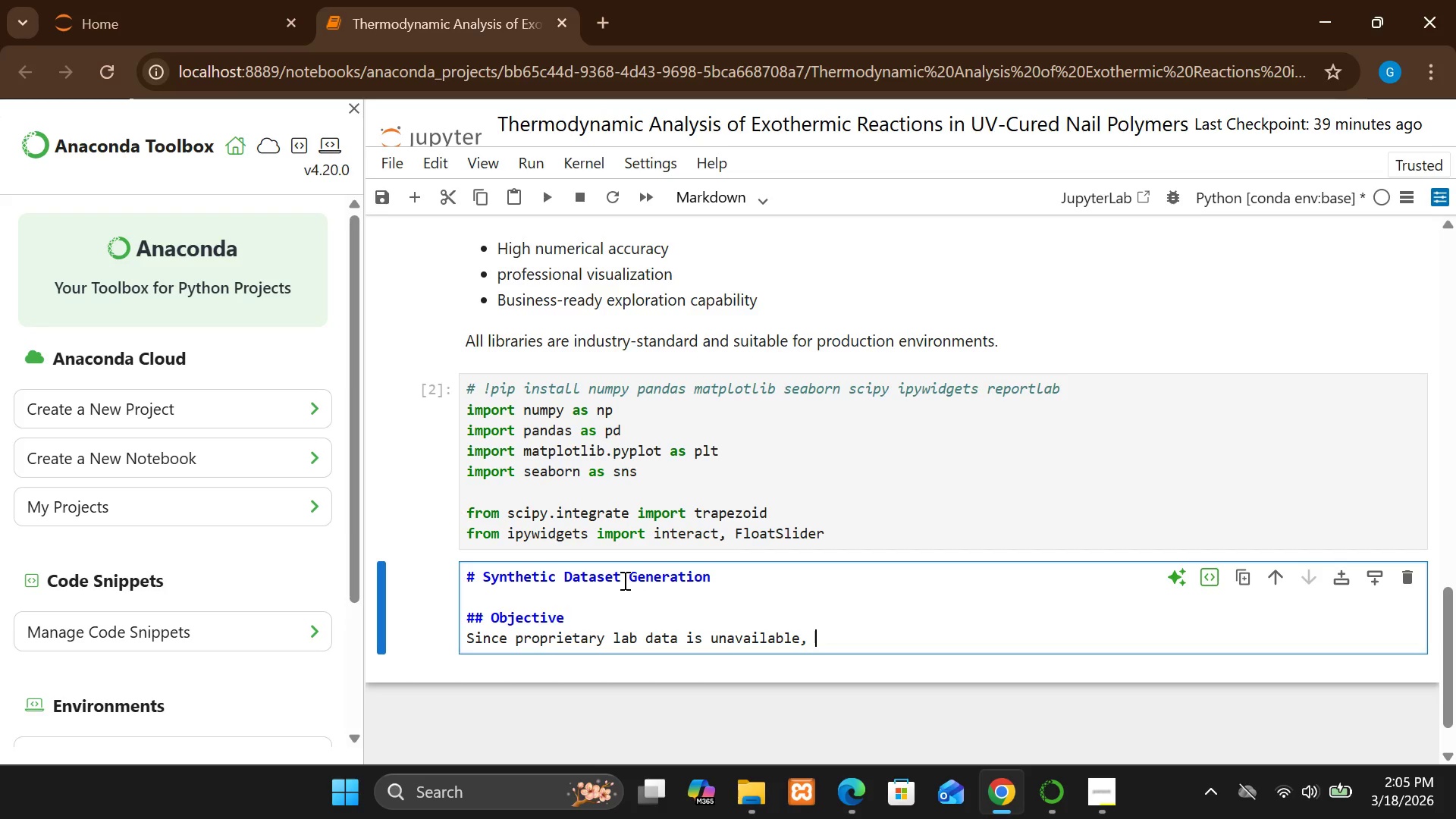 
type(we simla)
key(Backspace)
key(Backspace)
type(ulate )
 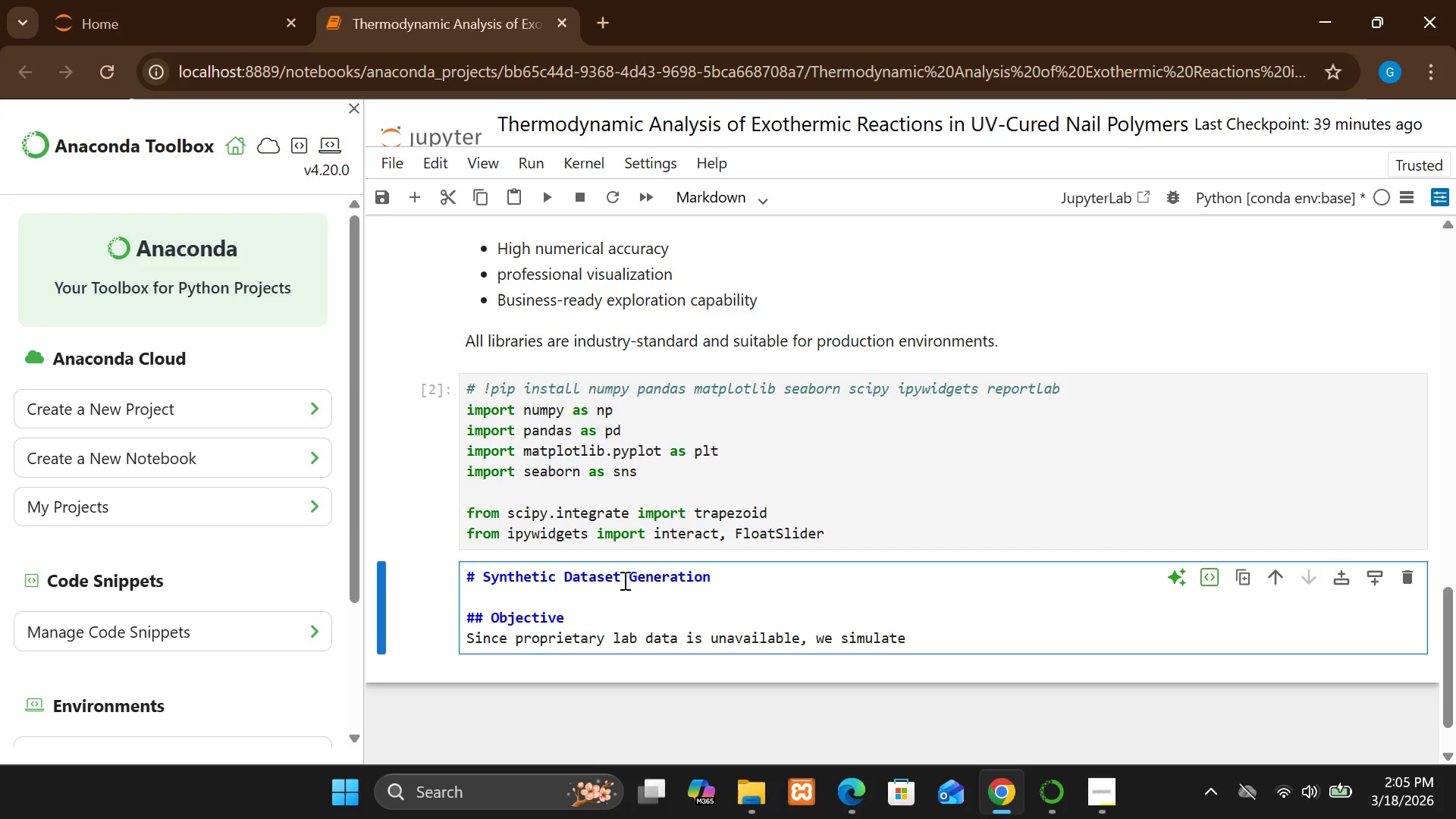 
type(e)
key(Backspace)
type(realistic thermodynamic behair)
key(Backspace)
key(Backspace)
type(viour using )
 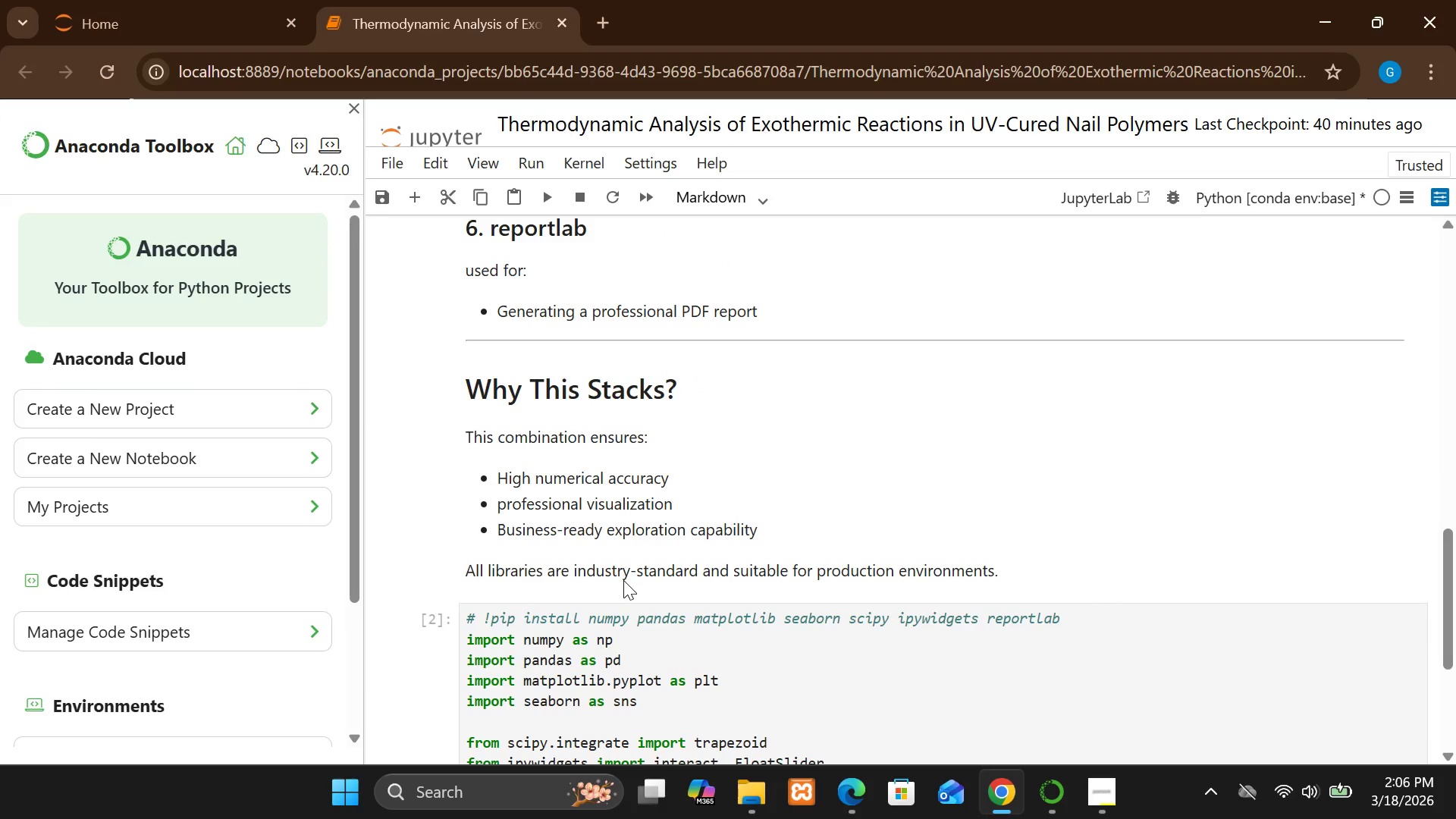 
wait(31.92)
 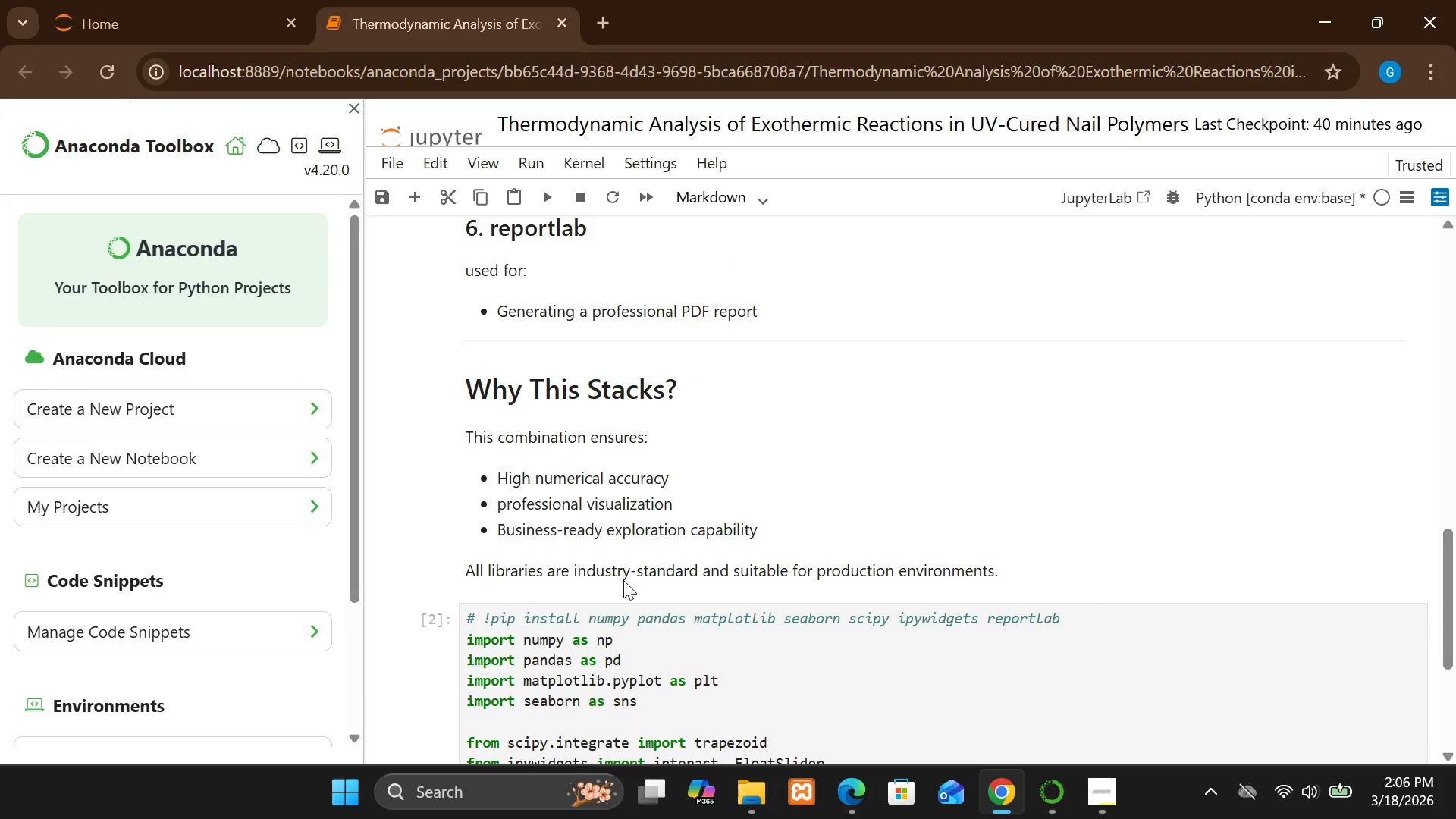 
type(a physics-based model.)
 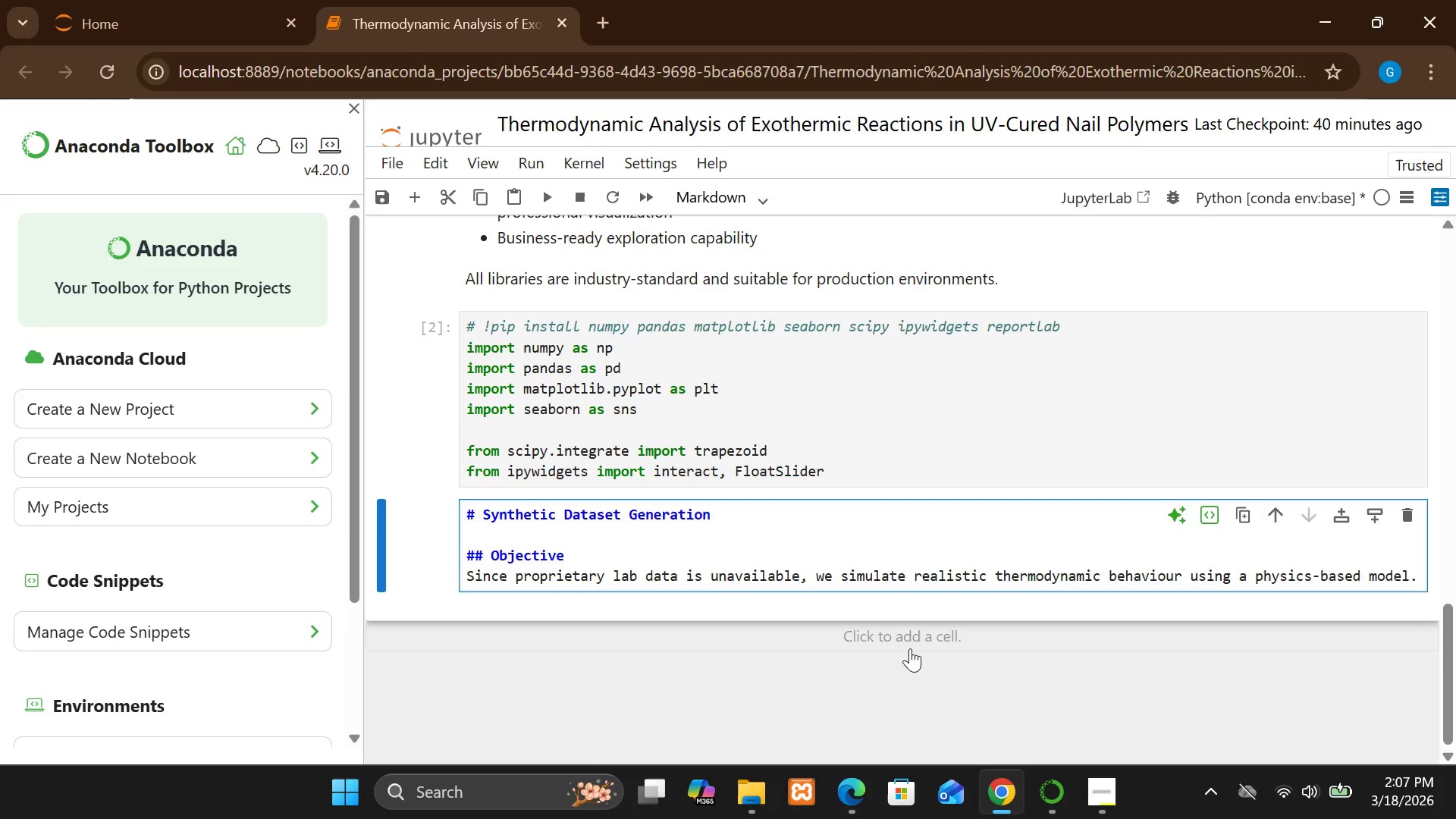 
key(Enter)
 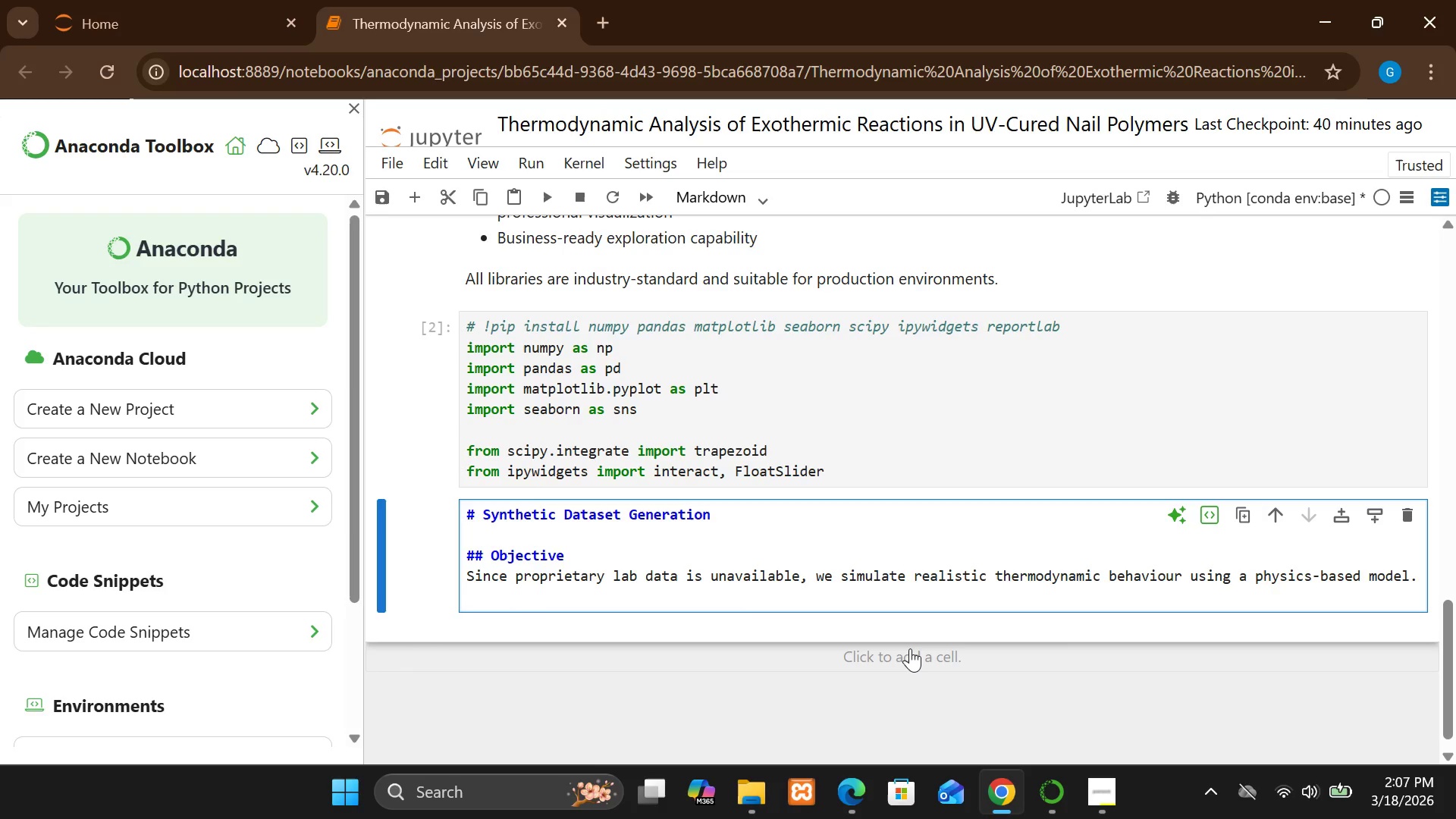 
key(Enter)
 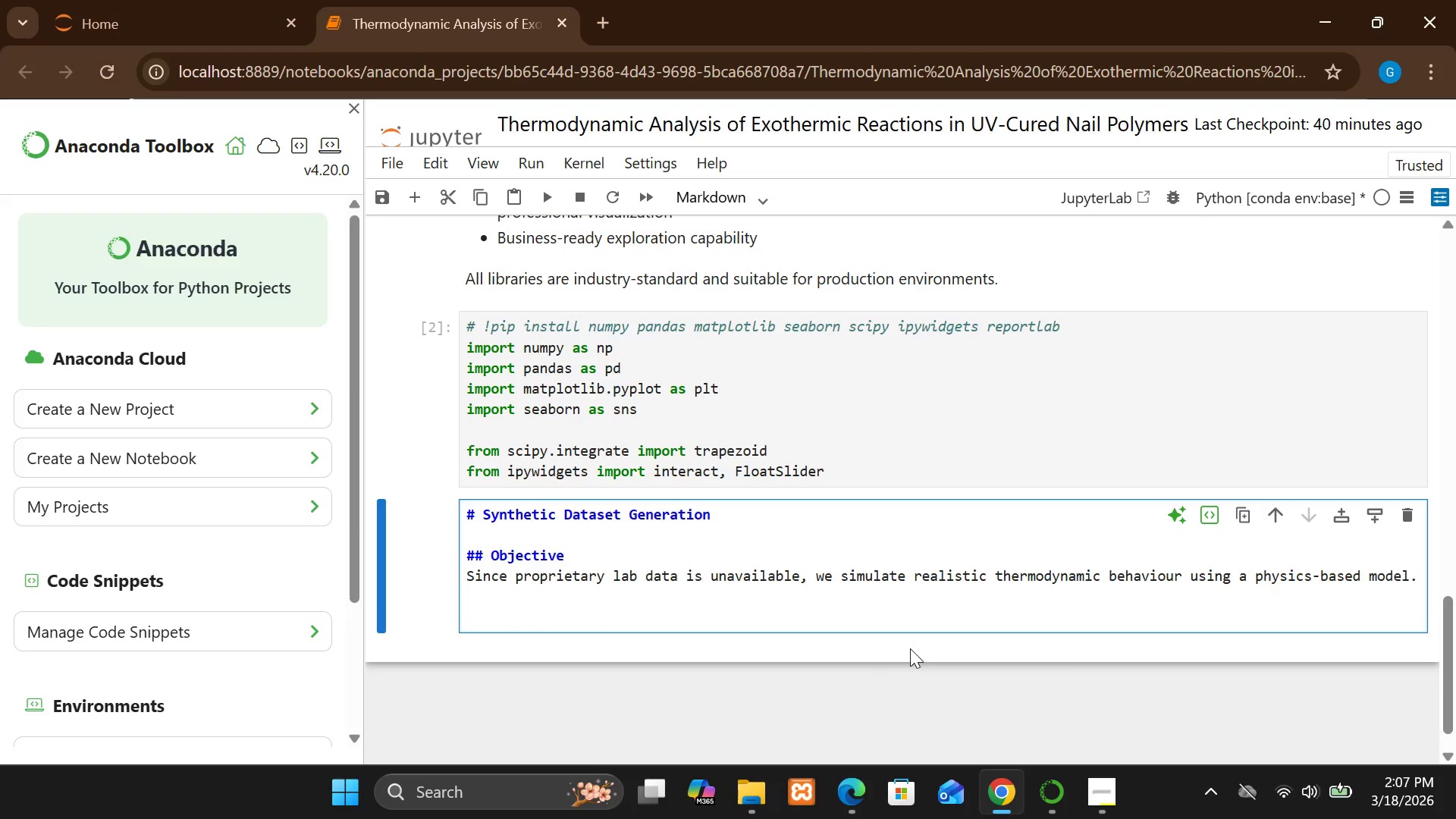 
type(## Scientific Backgroung)
key(Backspace)
type(d)
 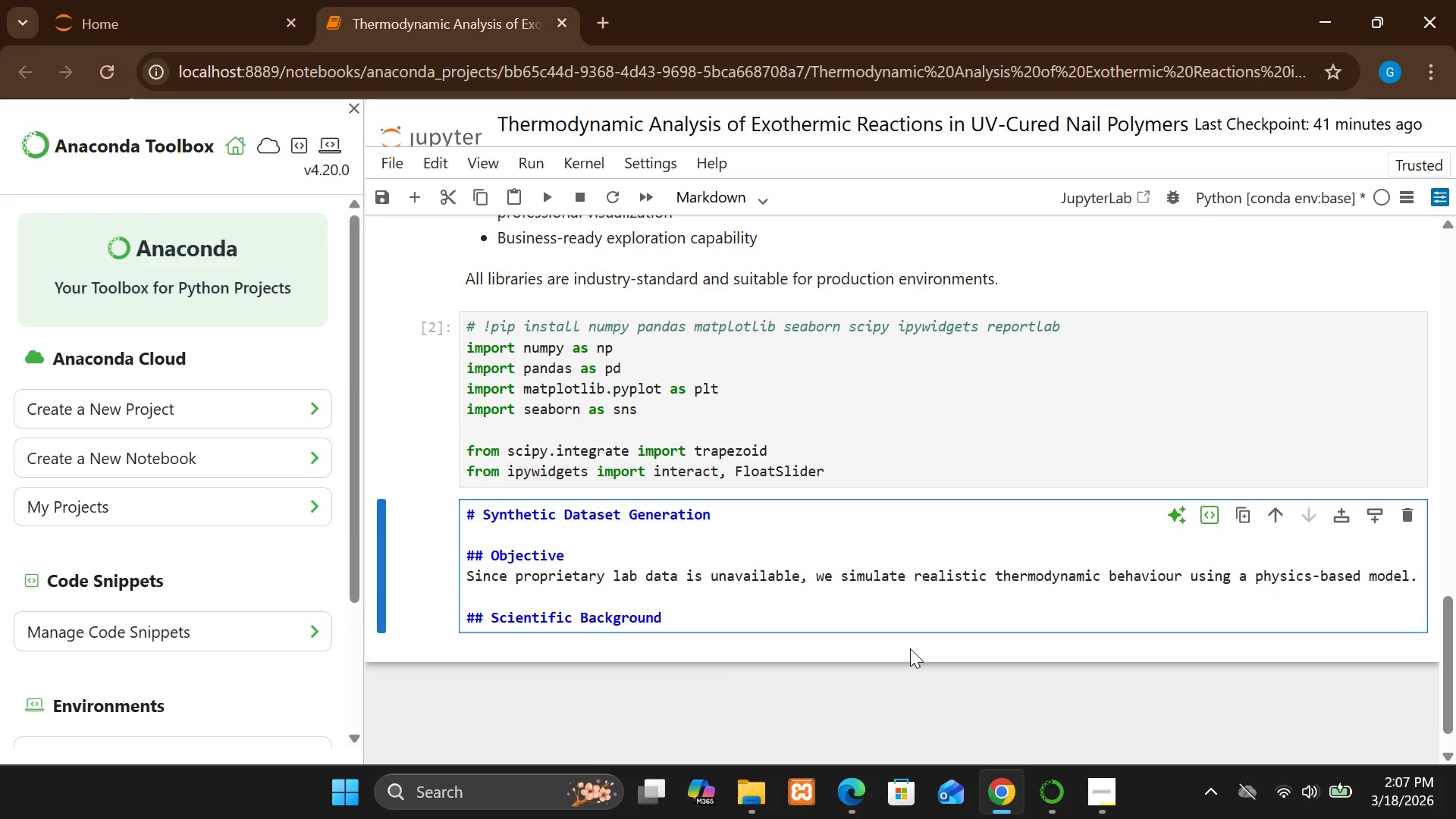 
key(Enter)
 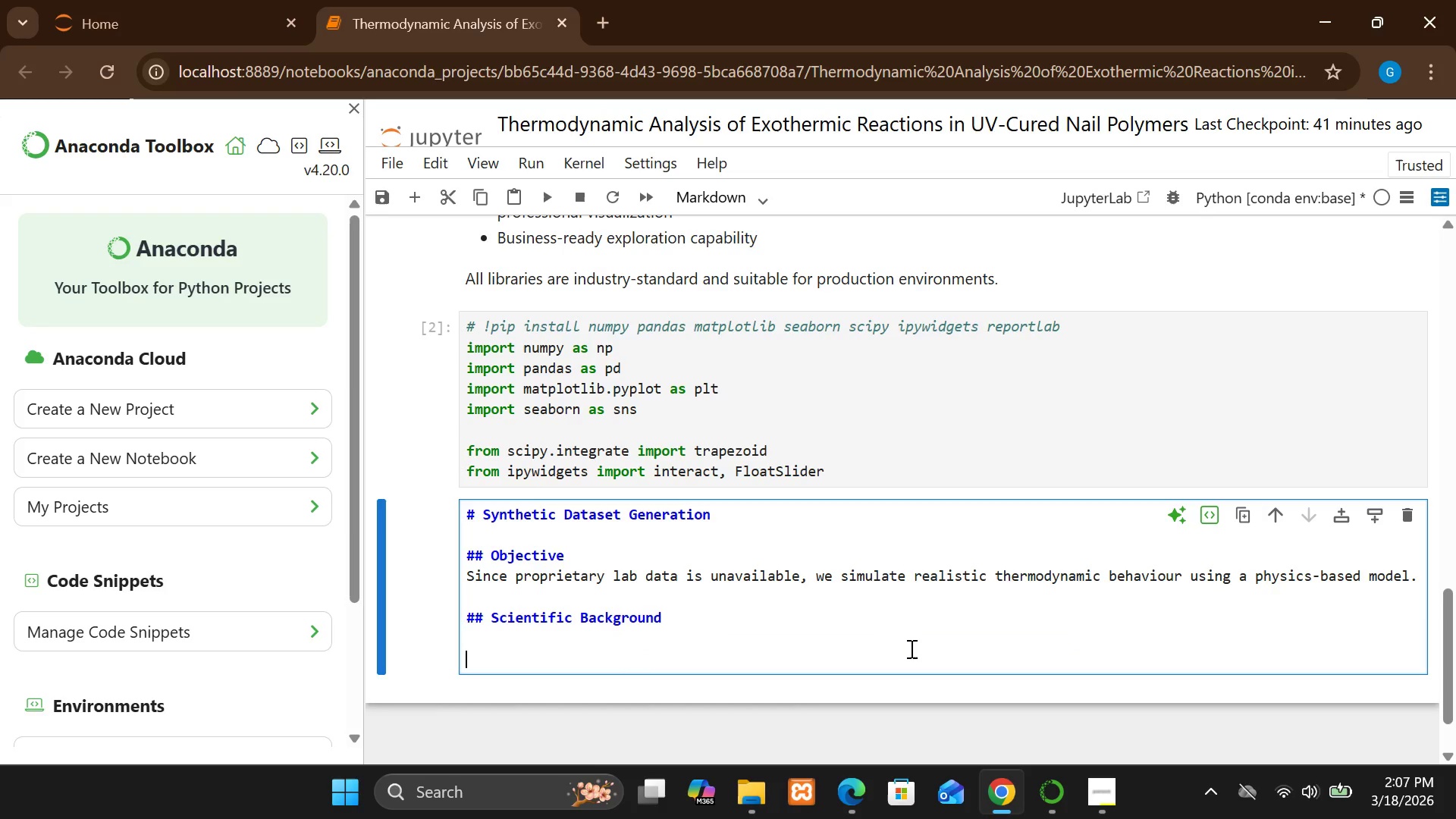 
key(Enter)
 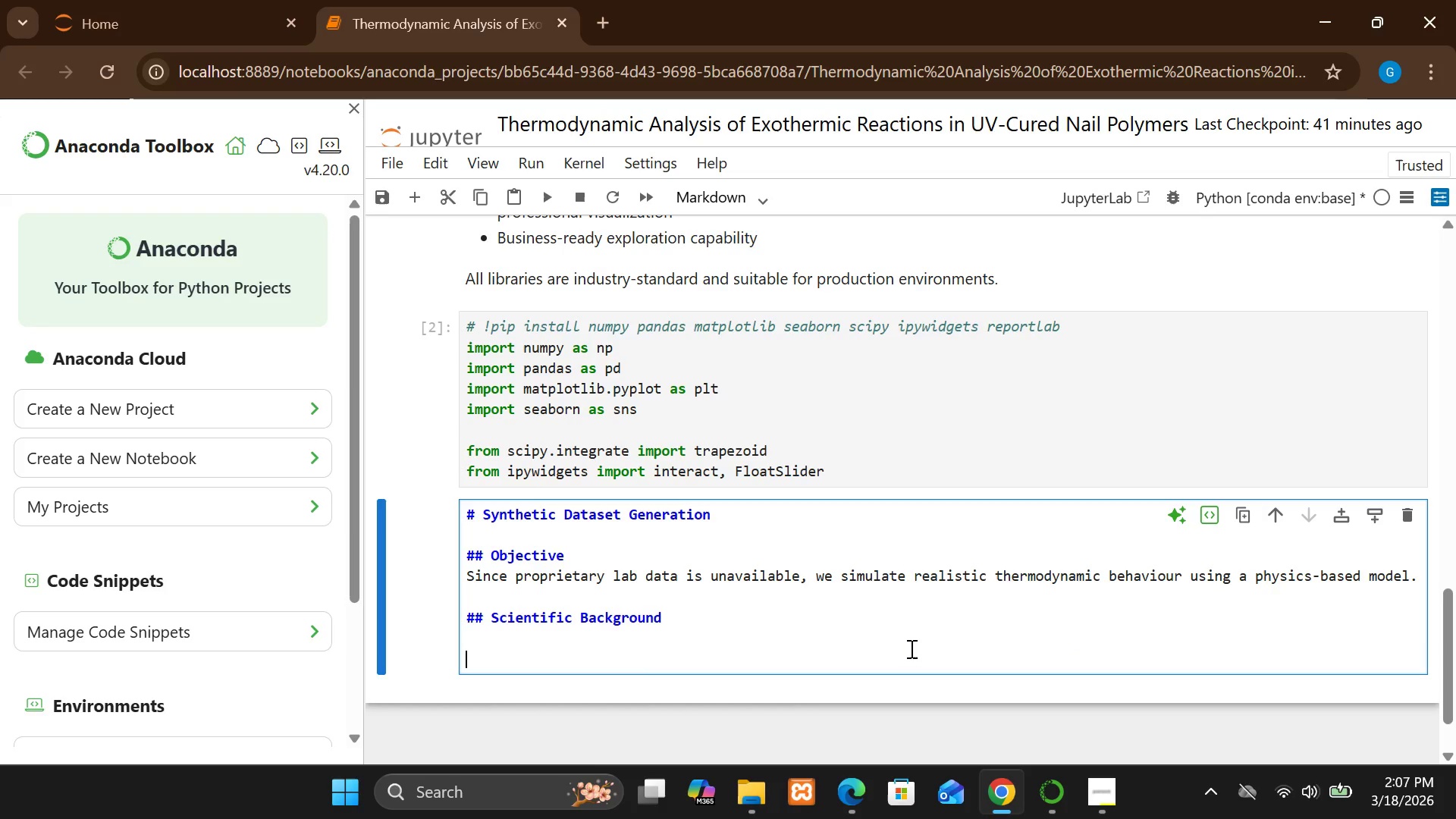 
type(####)
key(Backspace)
type( Arrhenius Equation)
 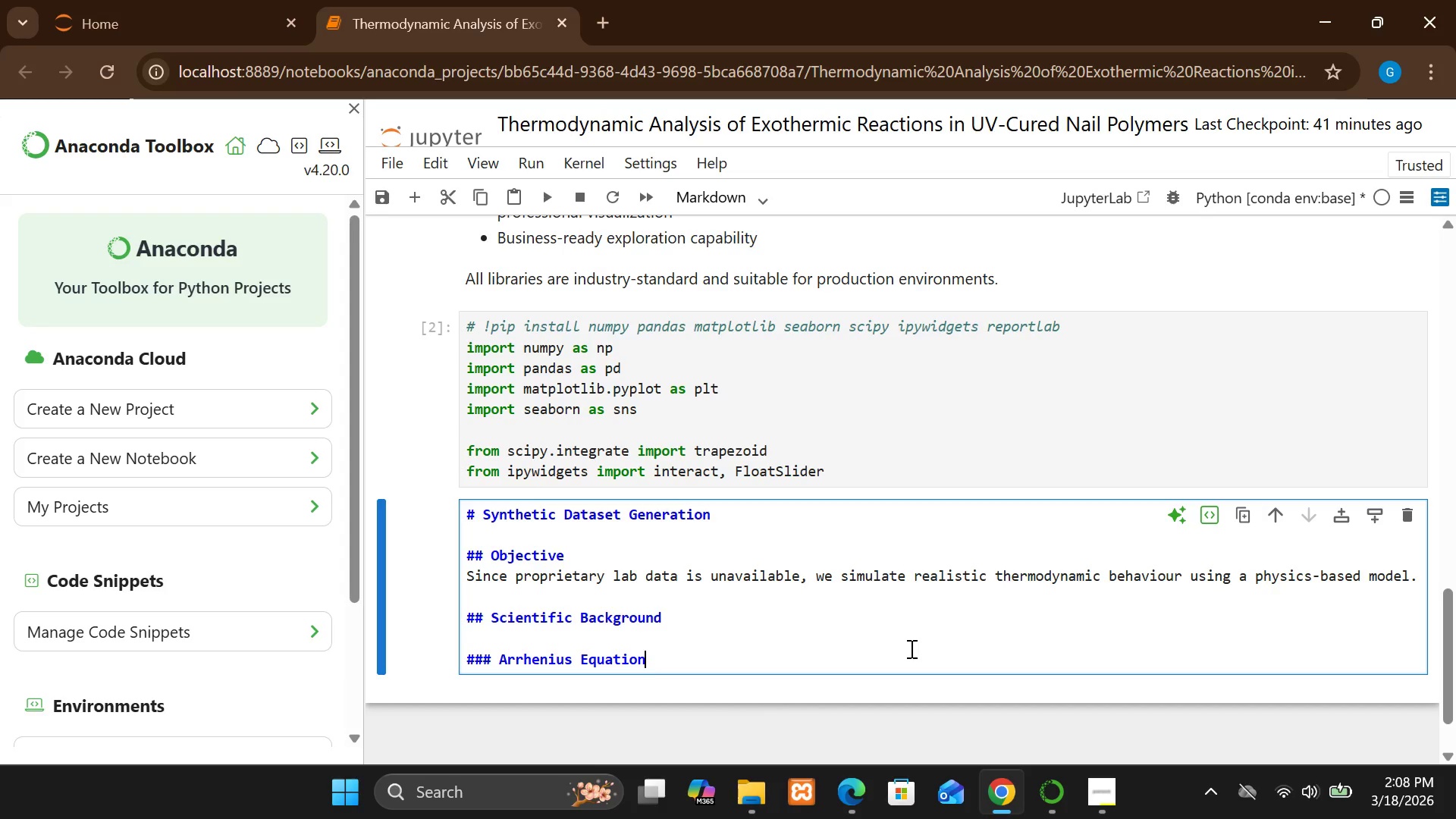 
key(Enter)
 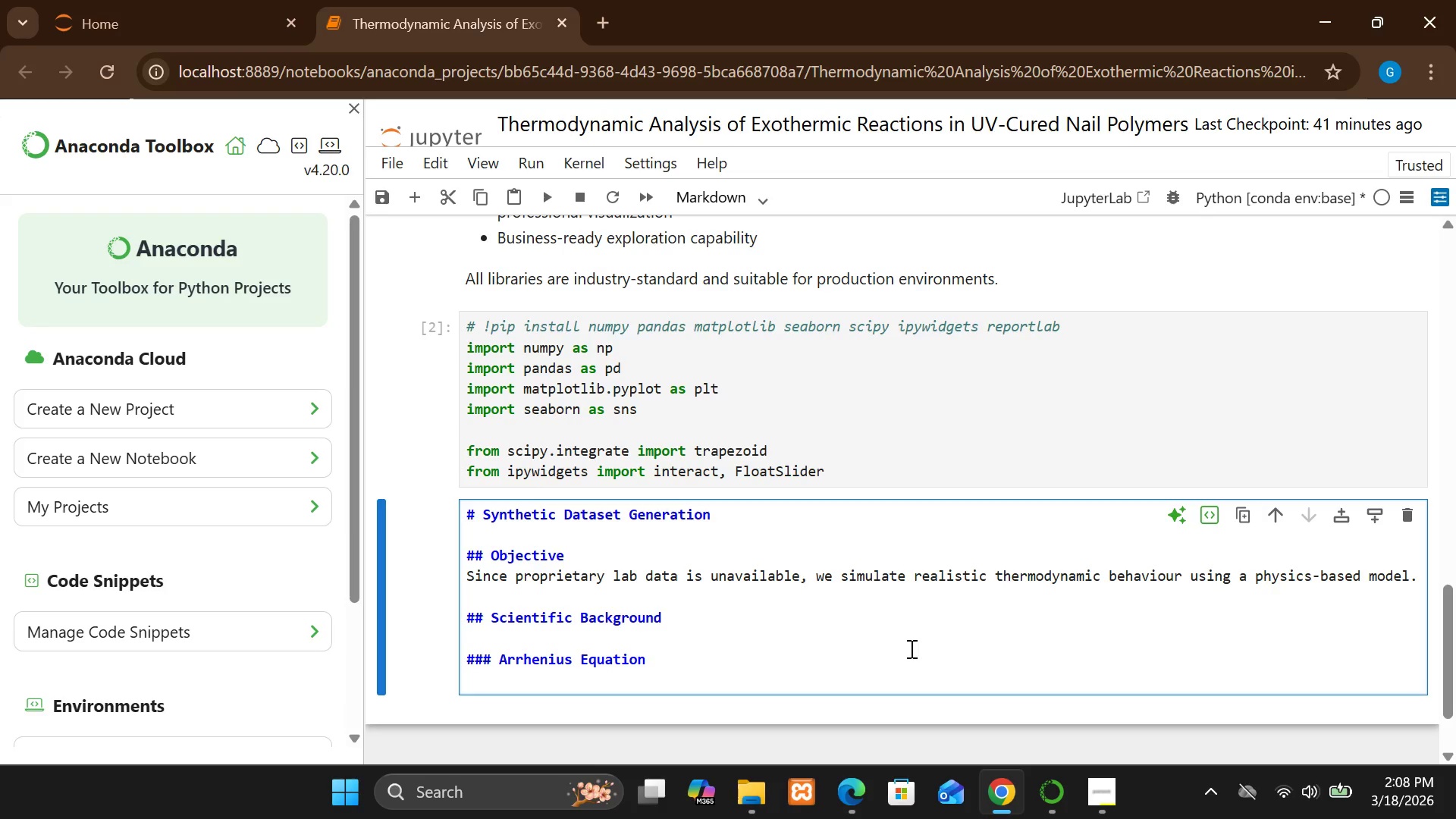 
type(The ratee )
key(Backspace)
key(Backspace)
type( of polymerizaTION)
key(Backspace)
key(Backspace)
key(Backspace)
key(Backspace)
type(tion is modeled using:)
 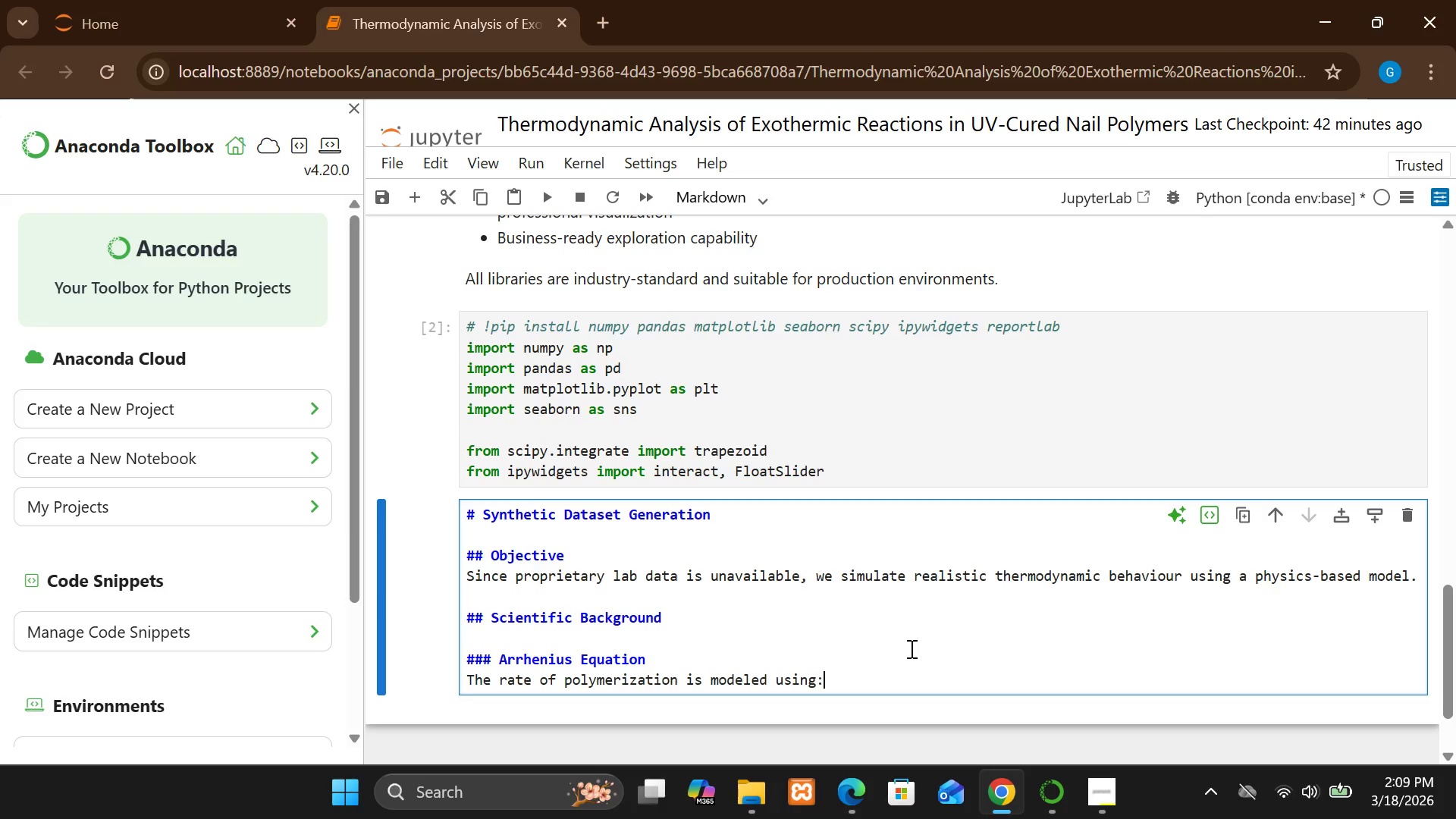 
key(Enter)
 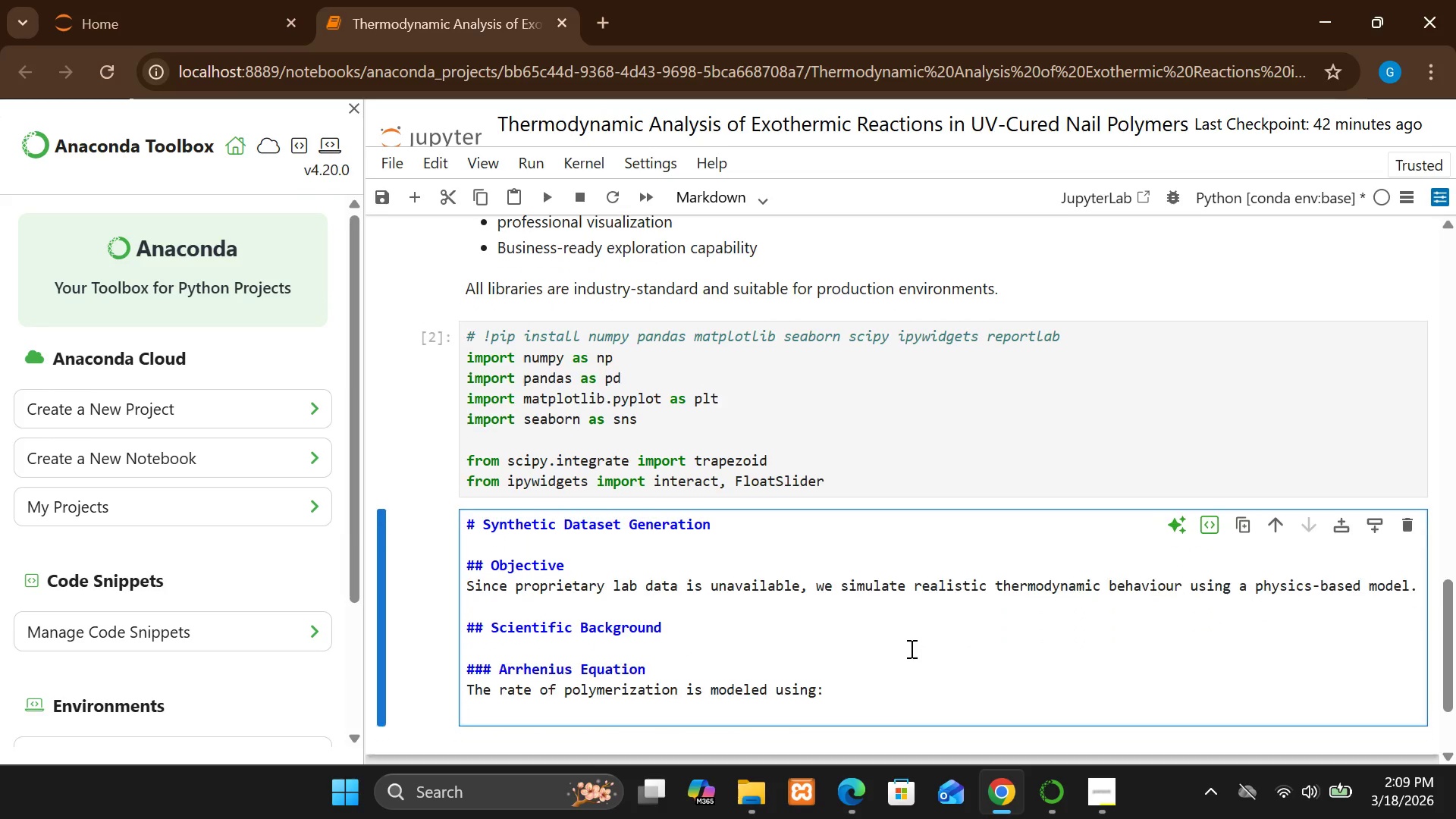 
wait(7.86)
 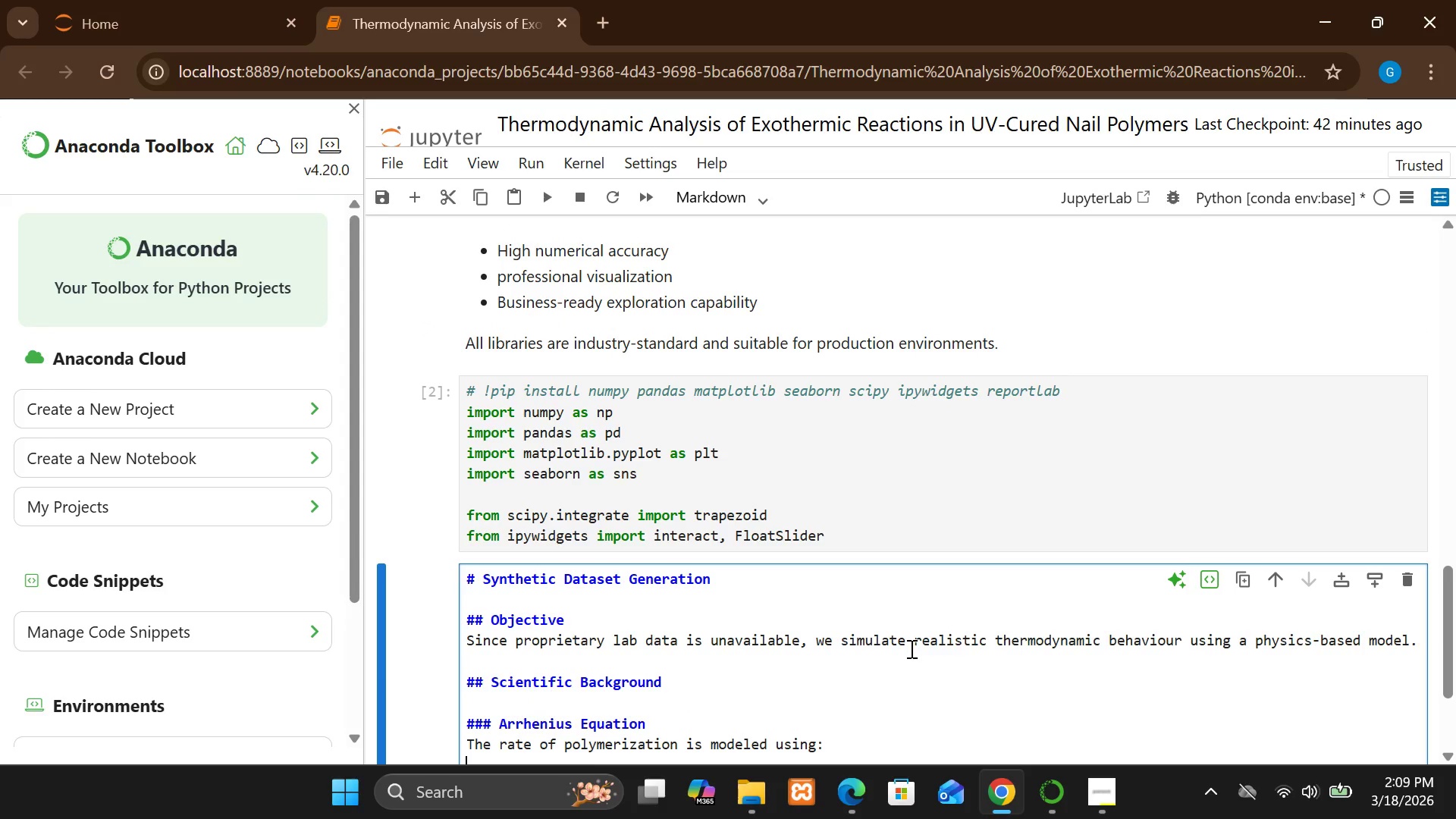 
key(K)
 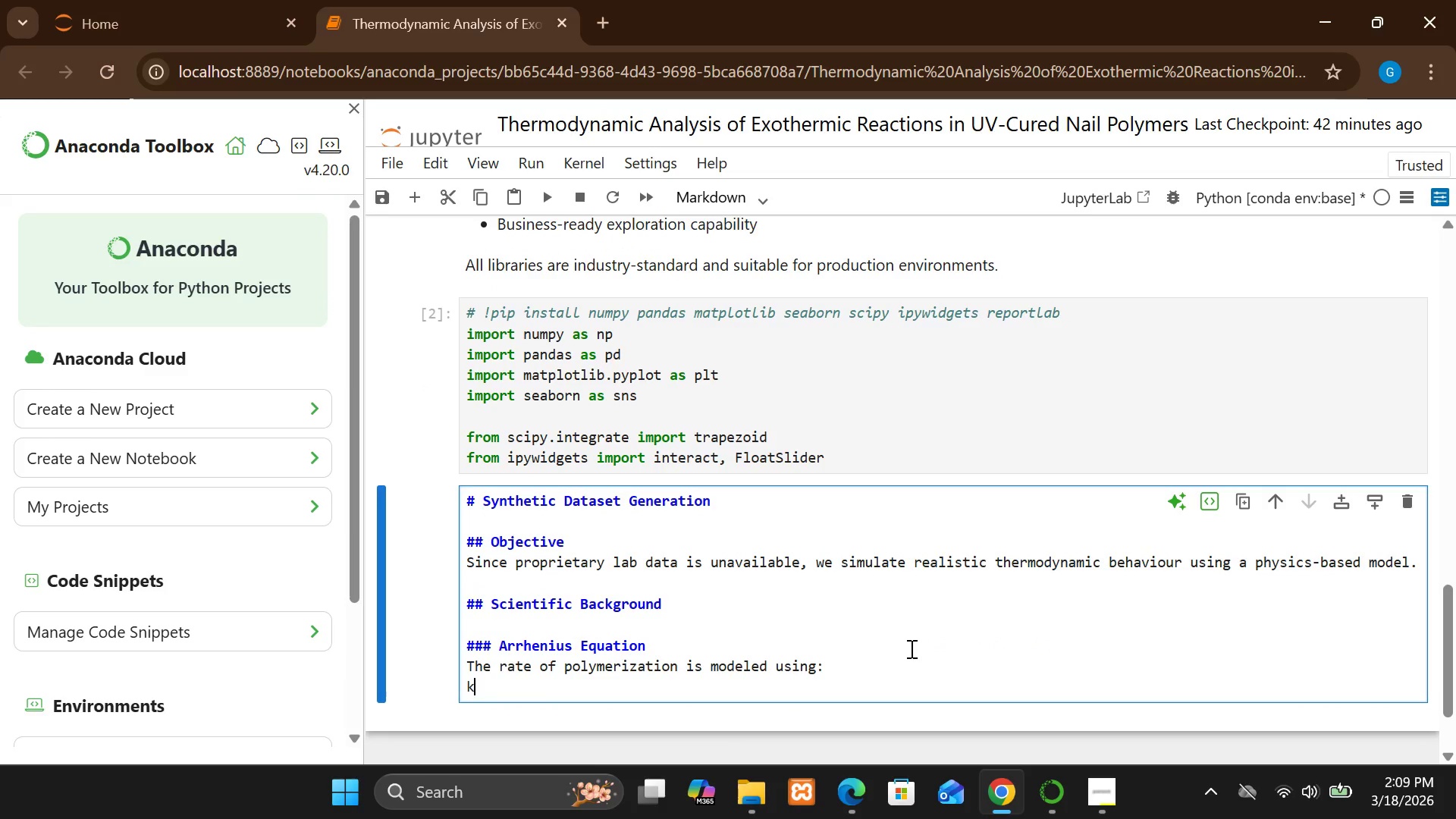 
key(Space)
 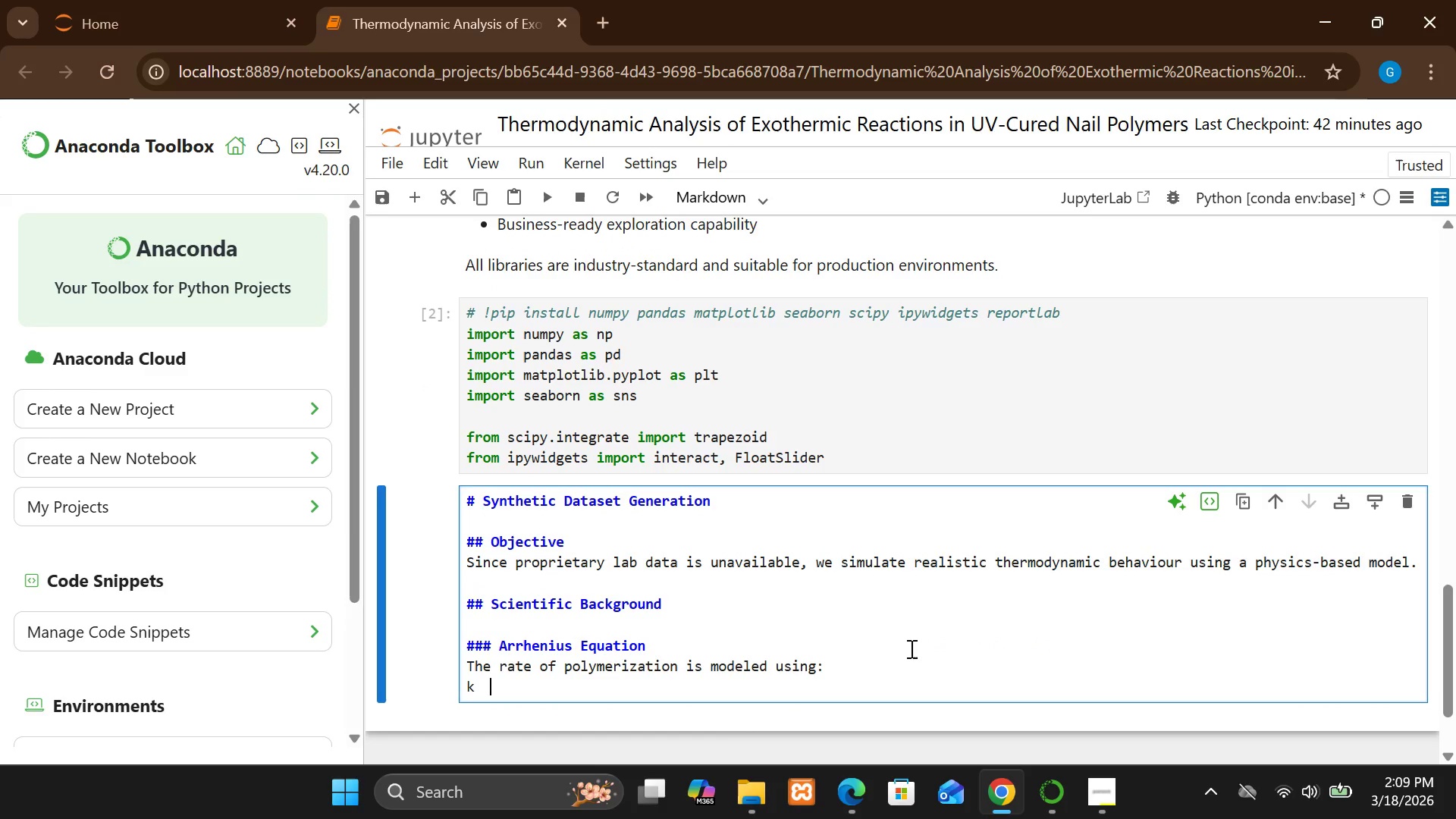 
key(Space)
 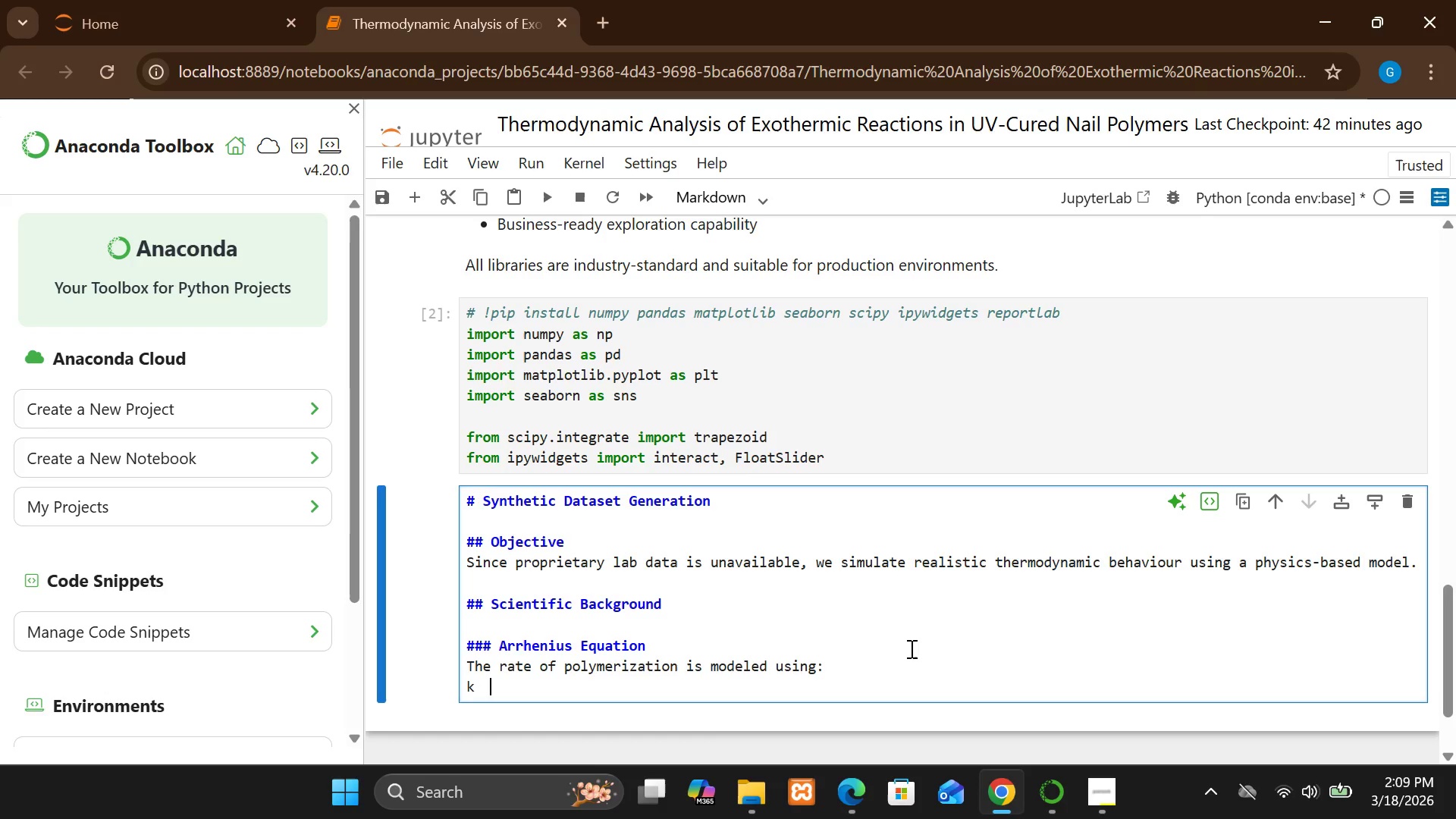 
key(Backspace)
type(= A * exp()
 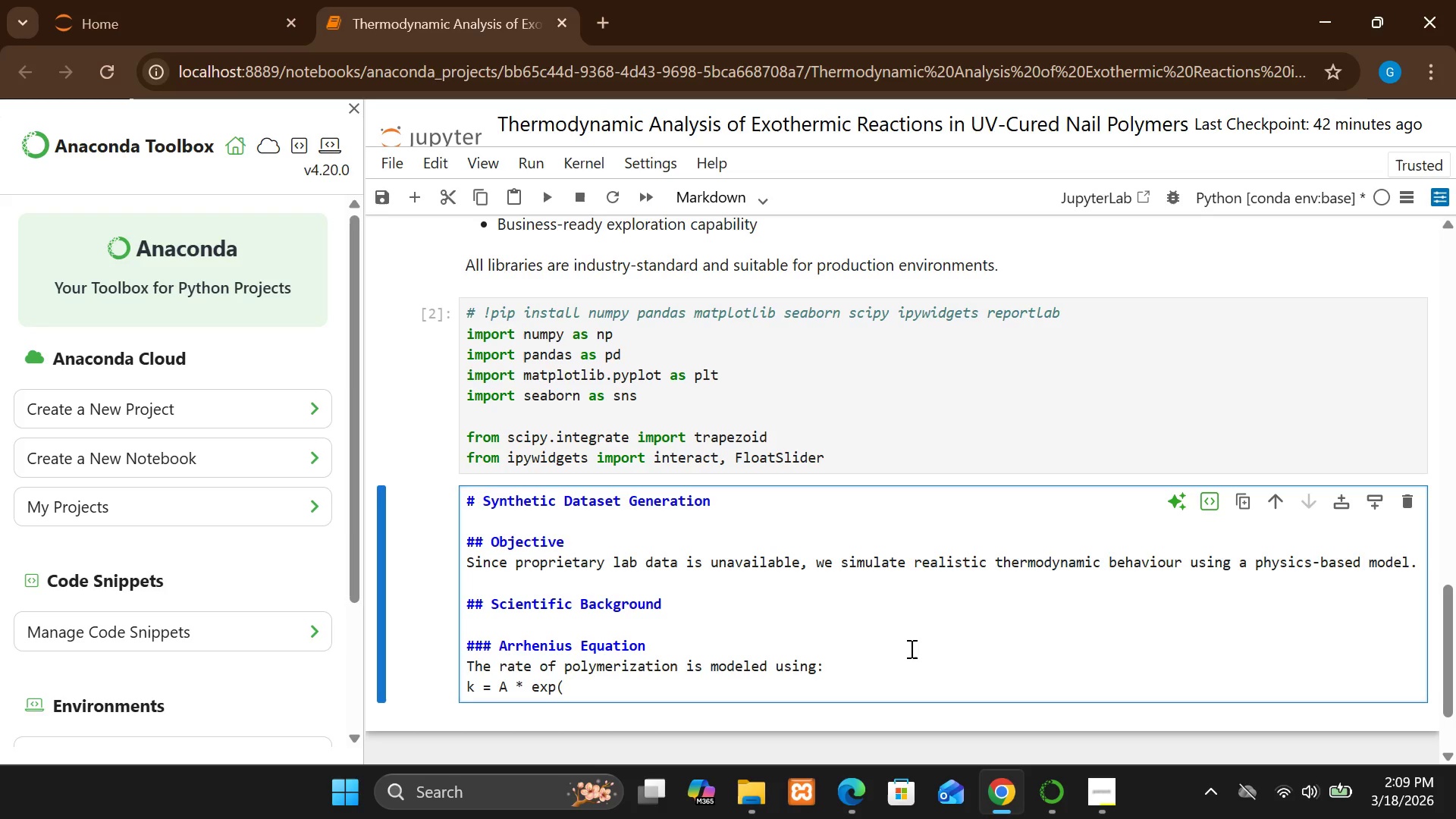 
wait(11.83)
 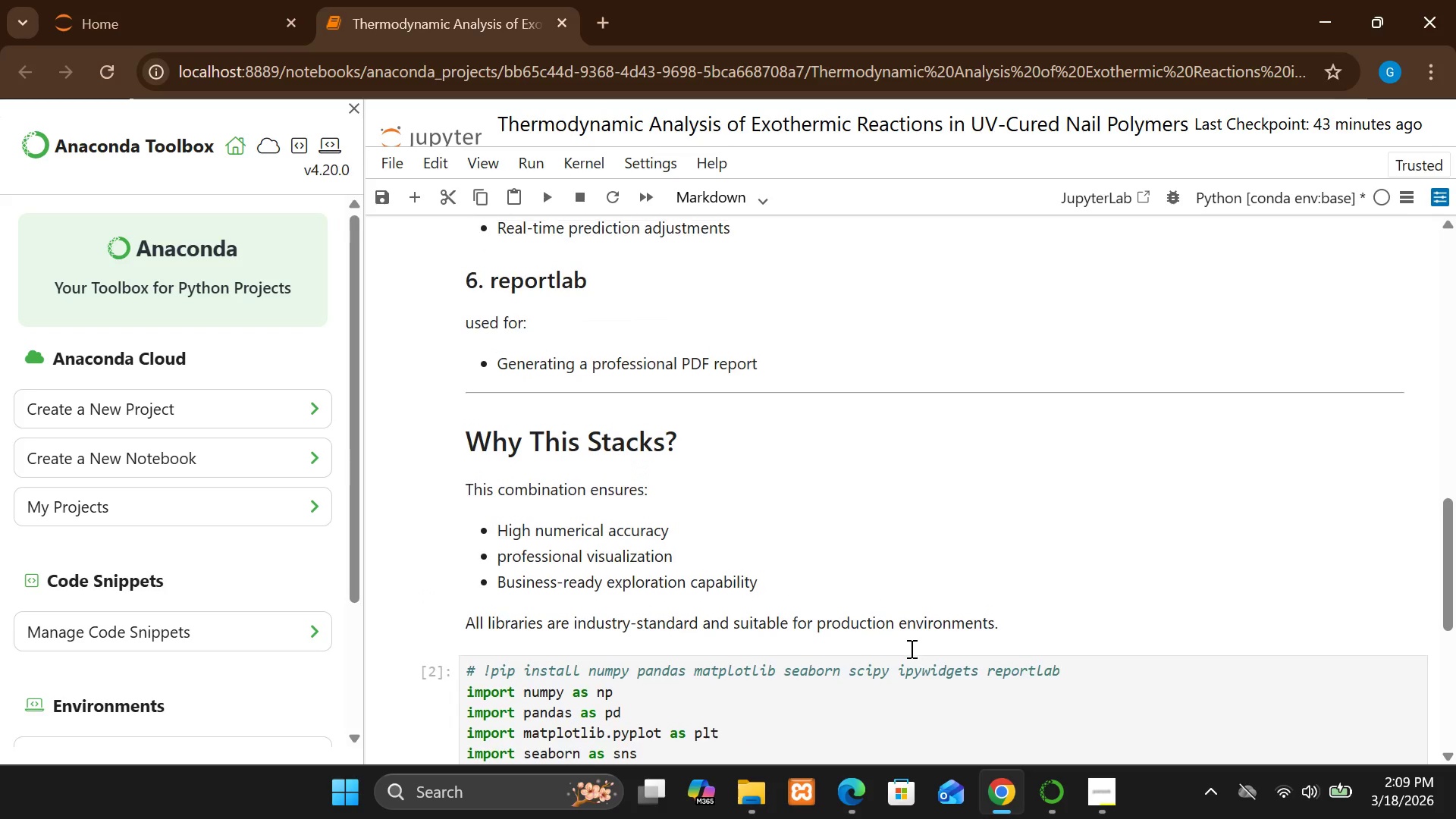 
key(Minus)
 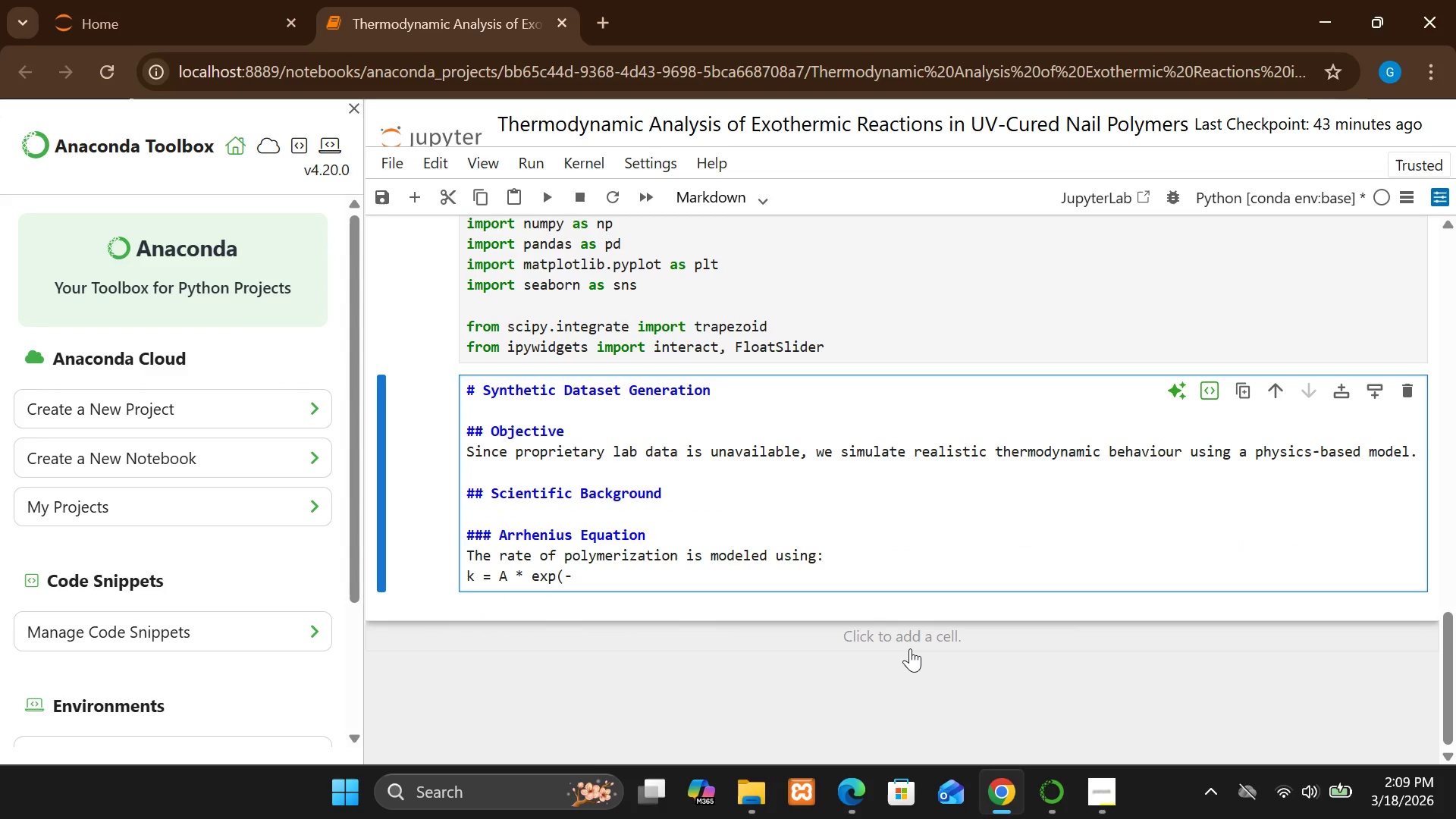 
key(Shift+E)
 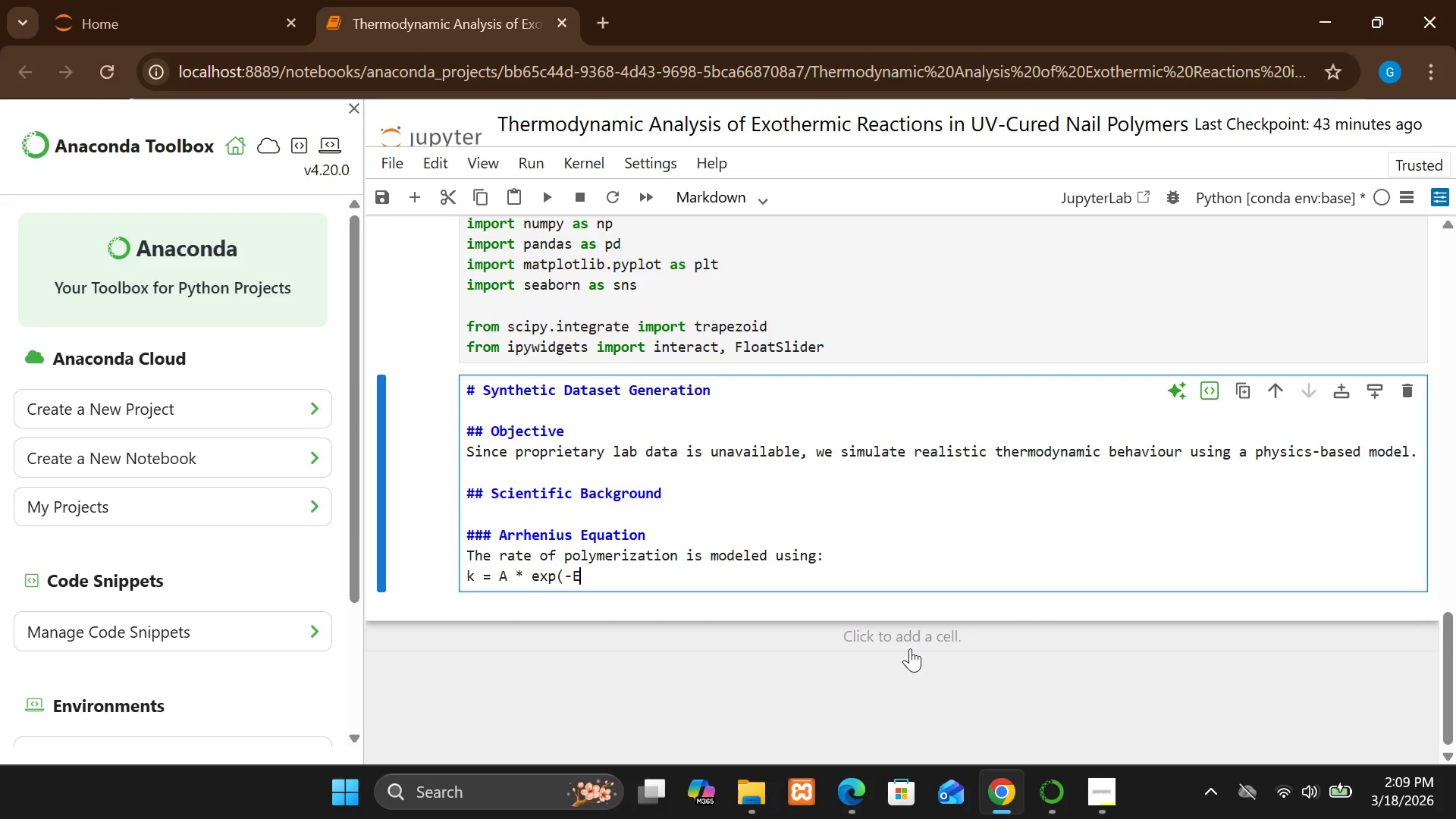 
key(A)
 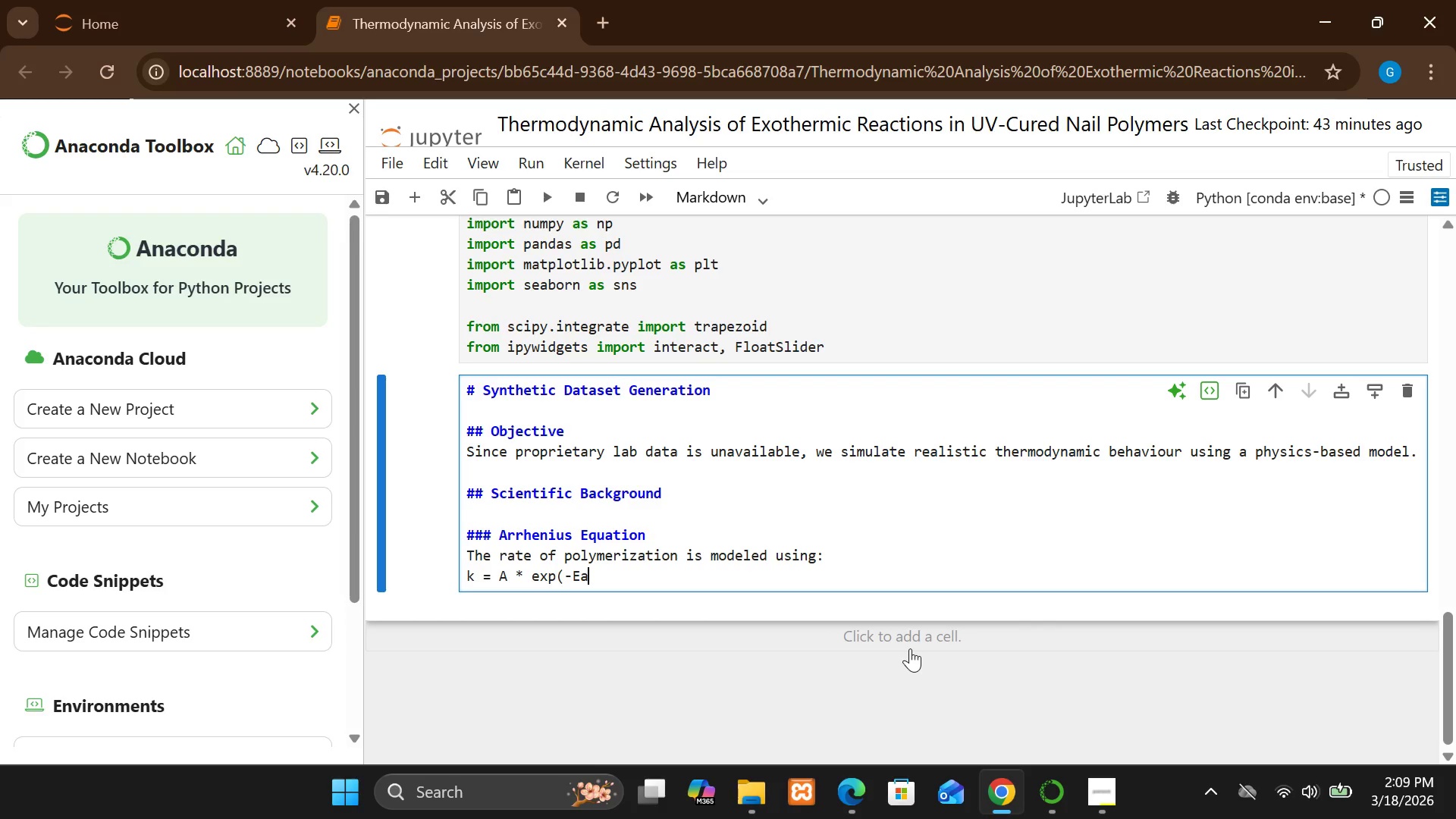 
key(Space)
 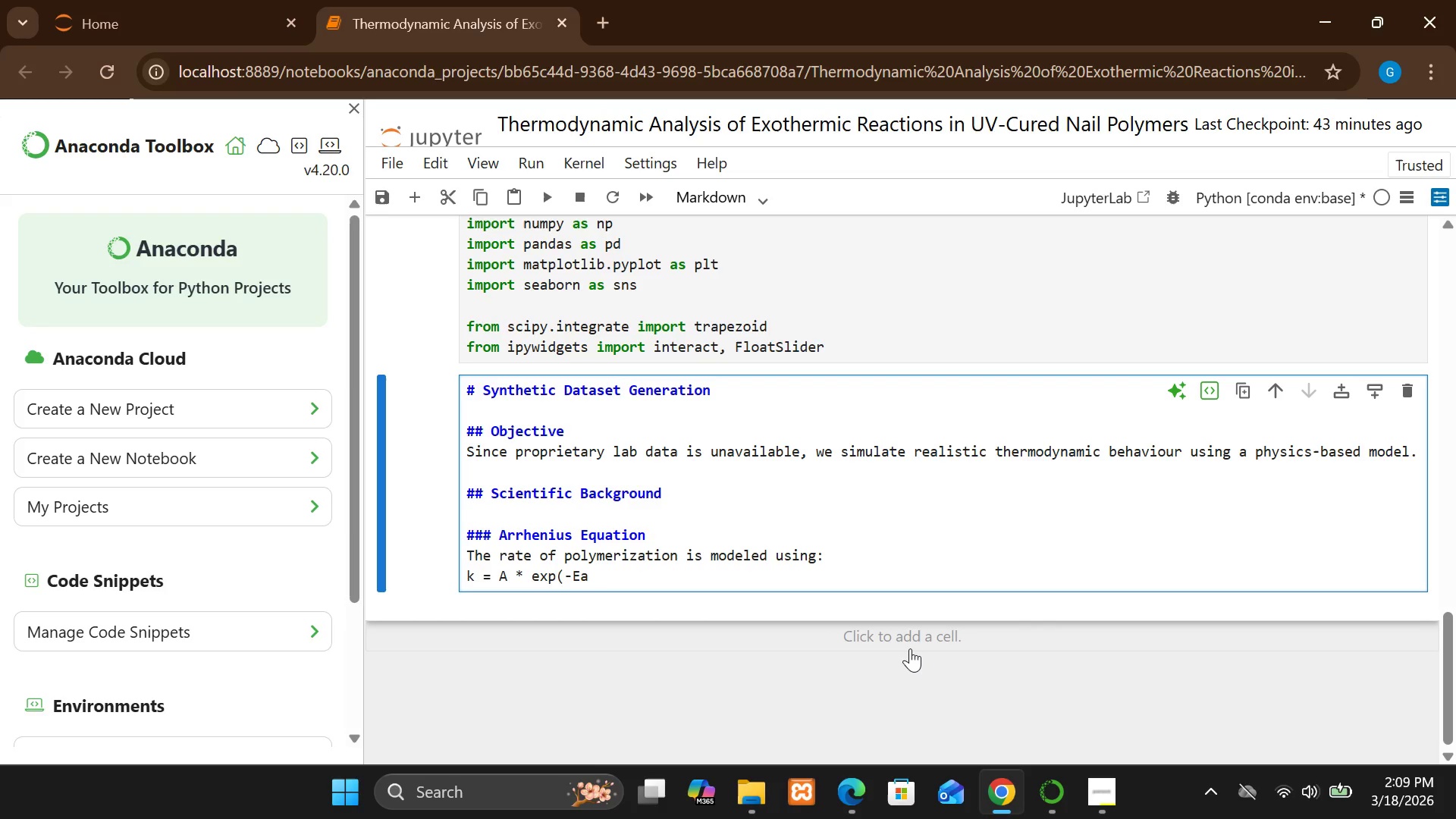 
key(Slash)
 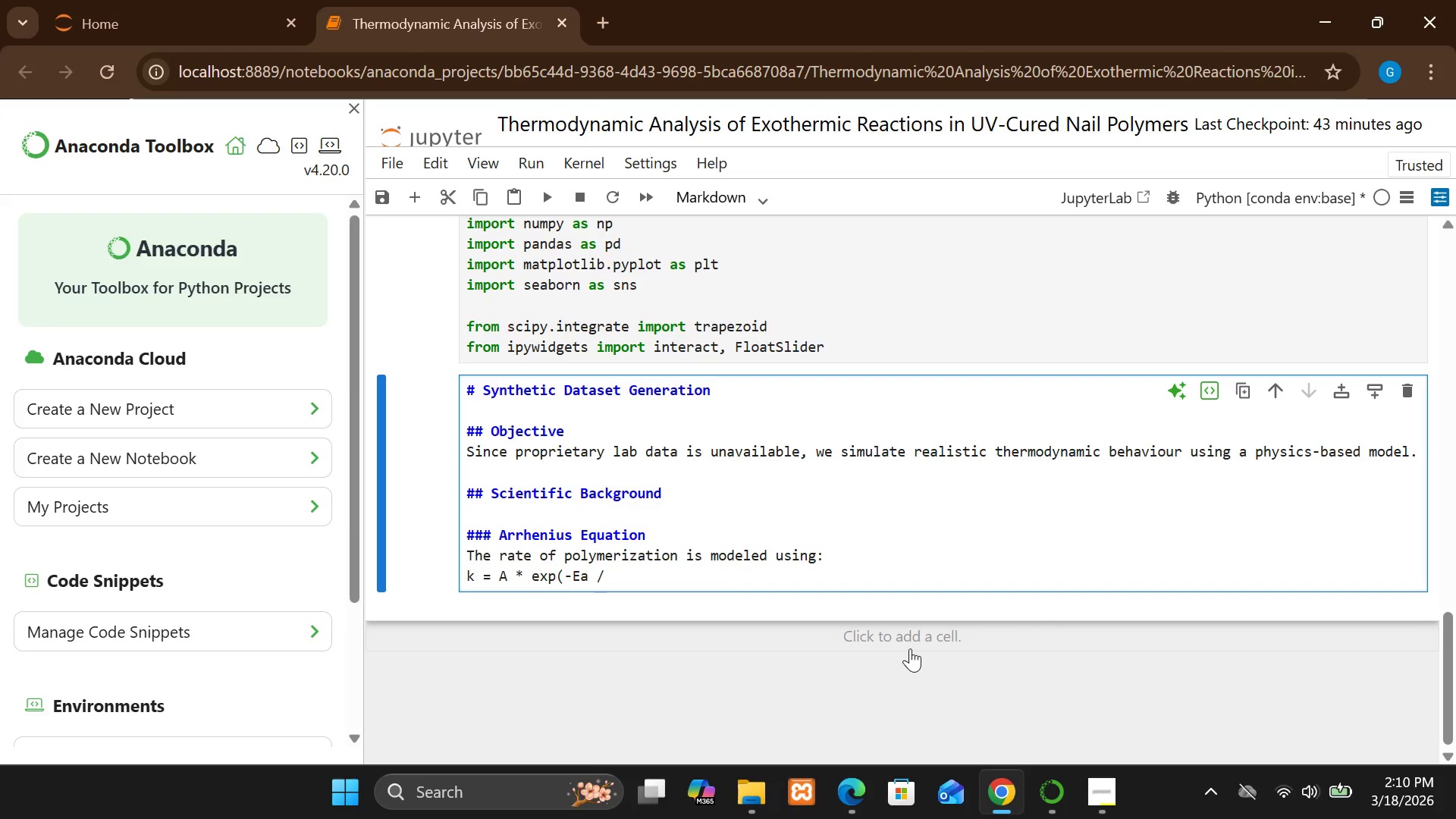 
key(Space)
 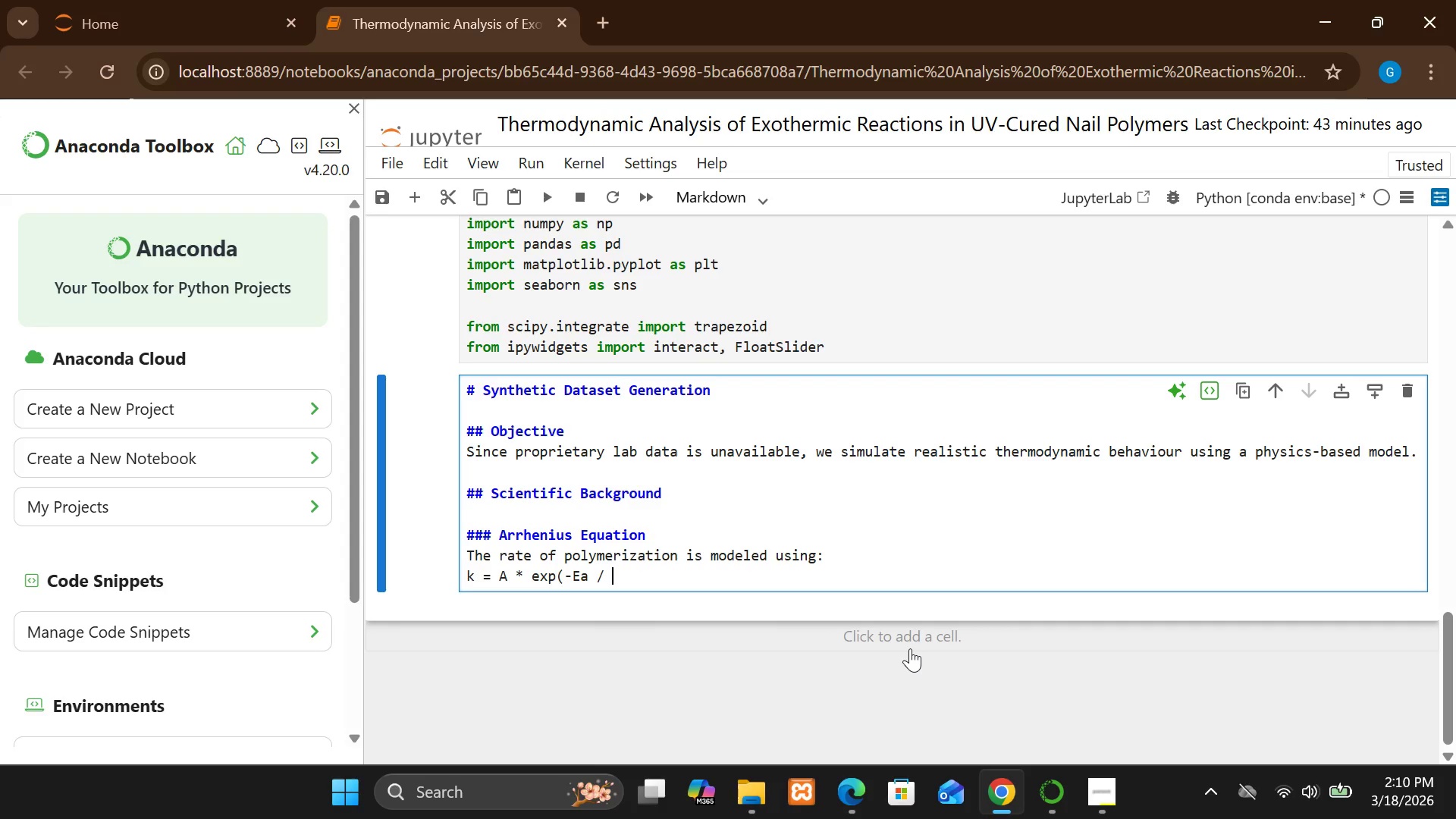 
key(Shift+9)
 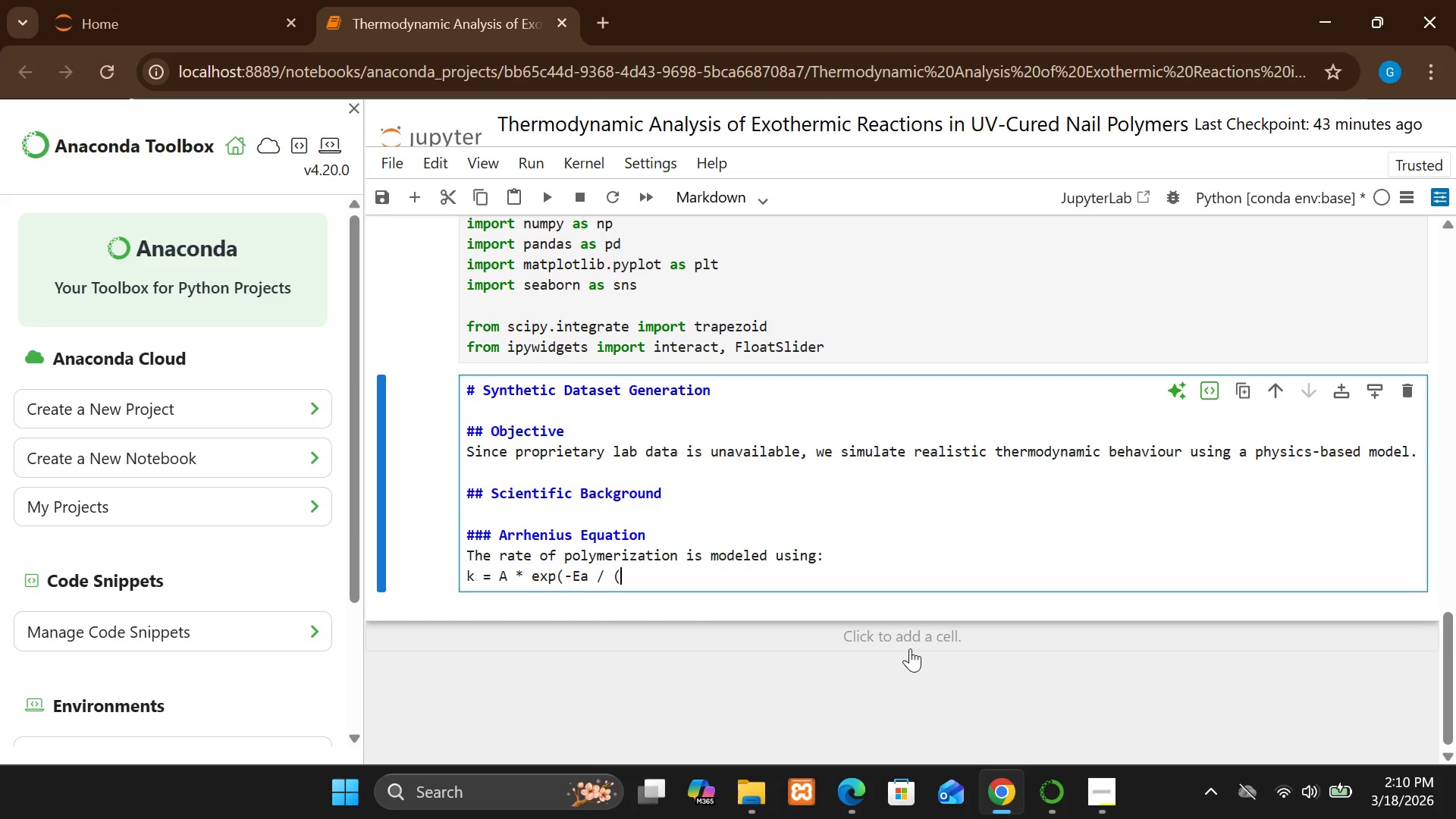 
wait(5.12)
 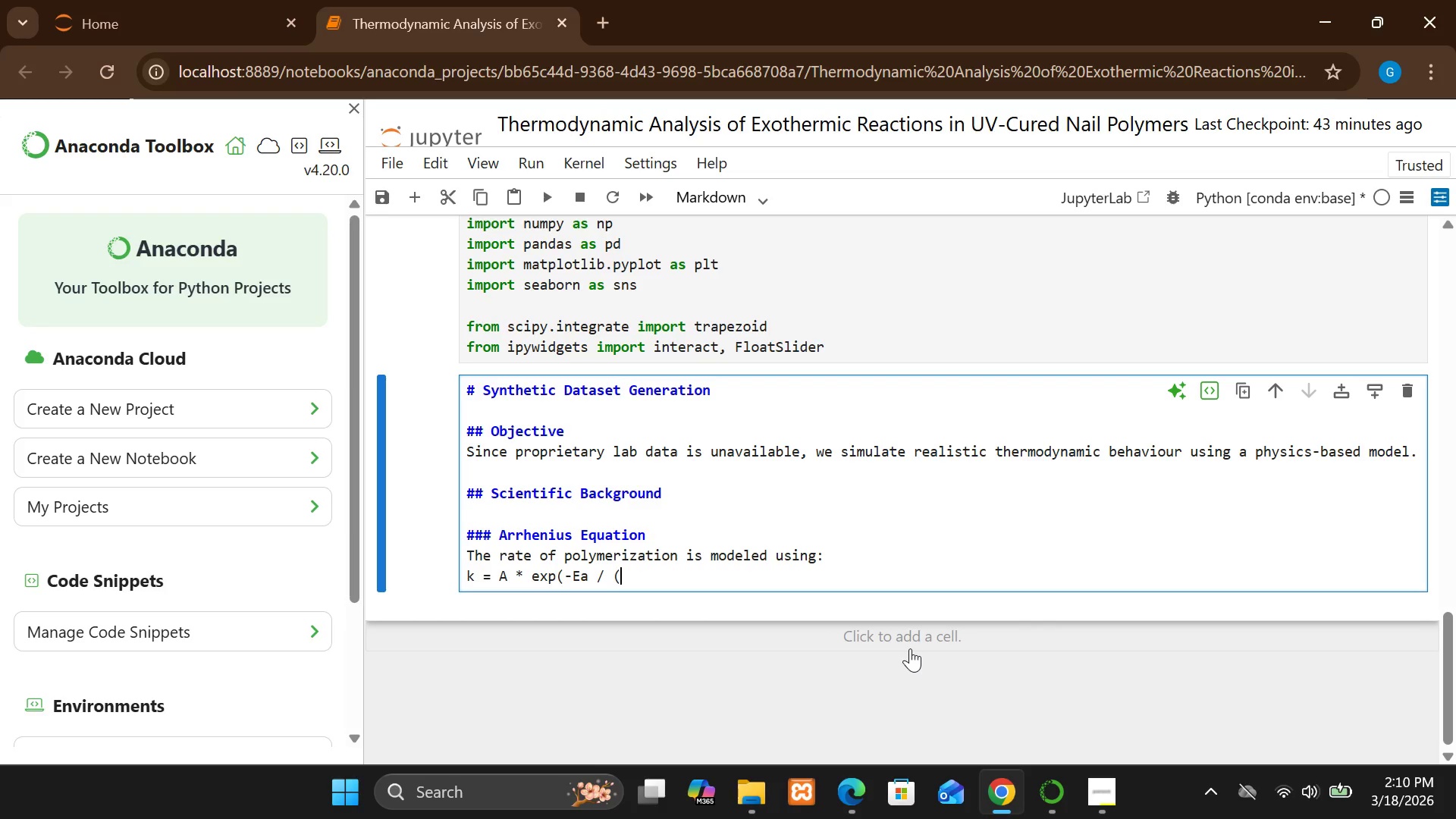 
hold_key(key=ShiftLeft, duration=1.52)
 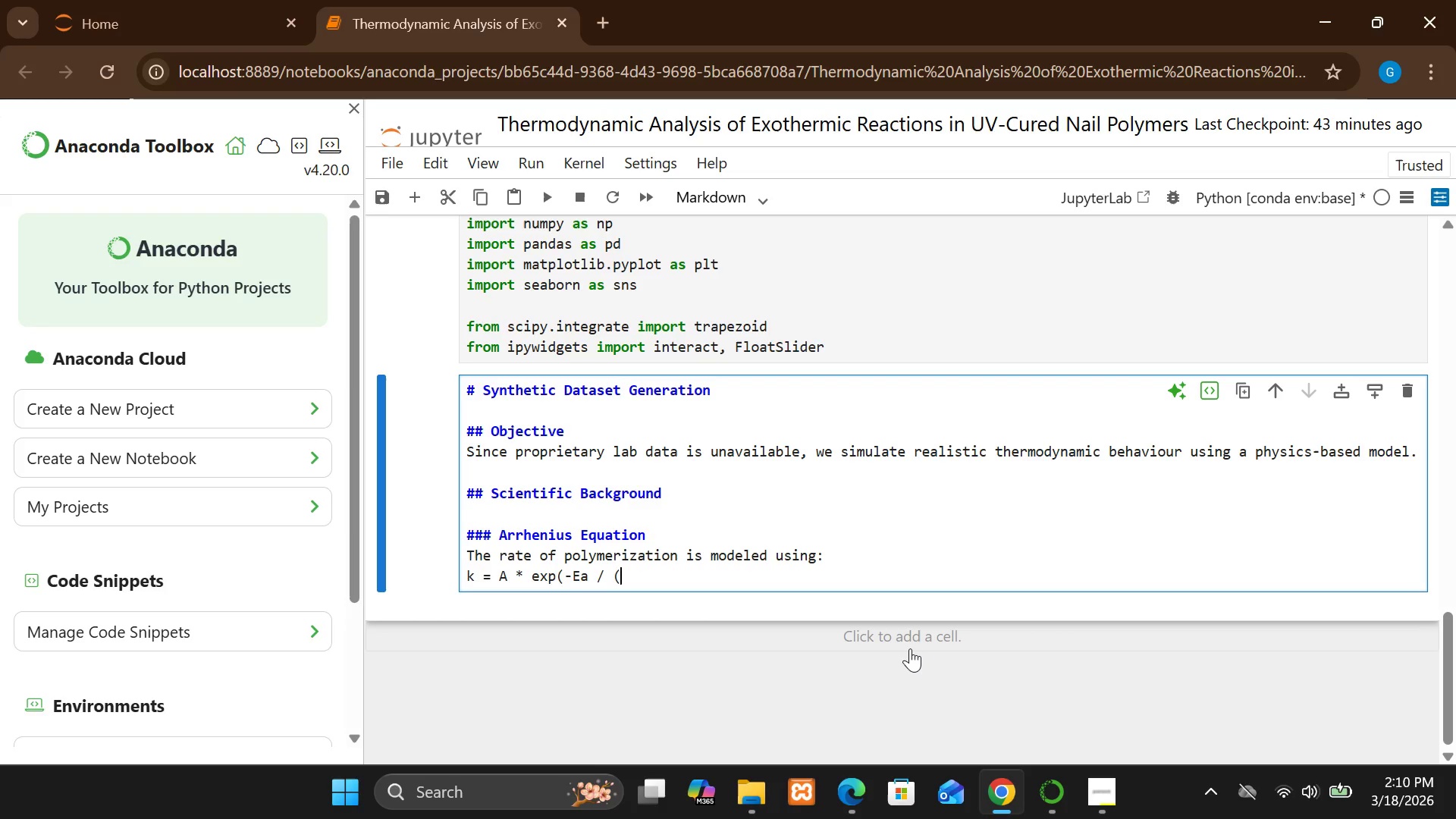 
type(R * T)))
 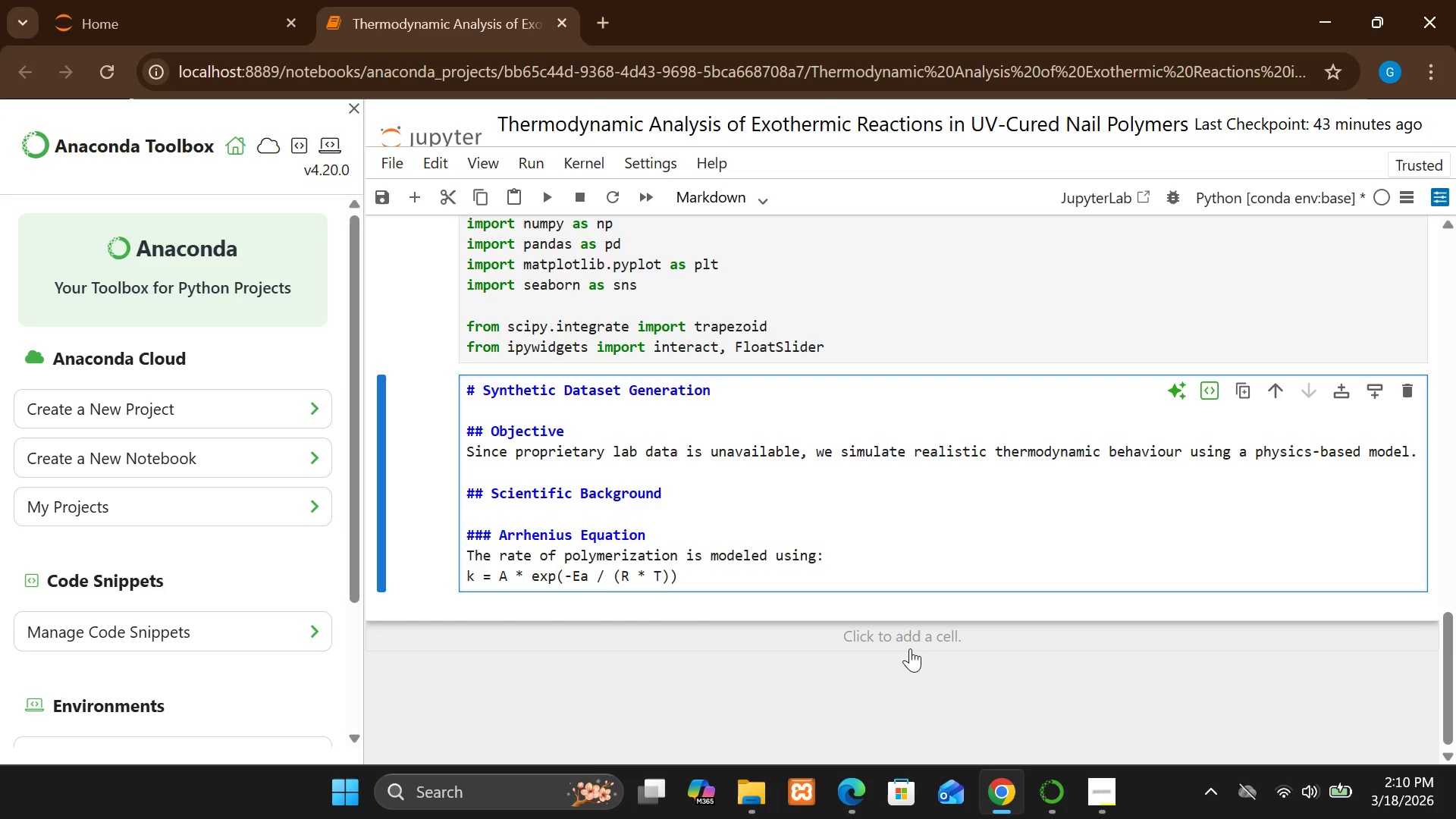 
key(Enter)
 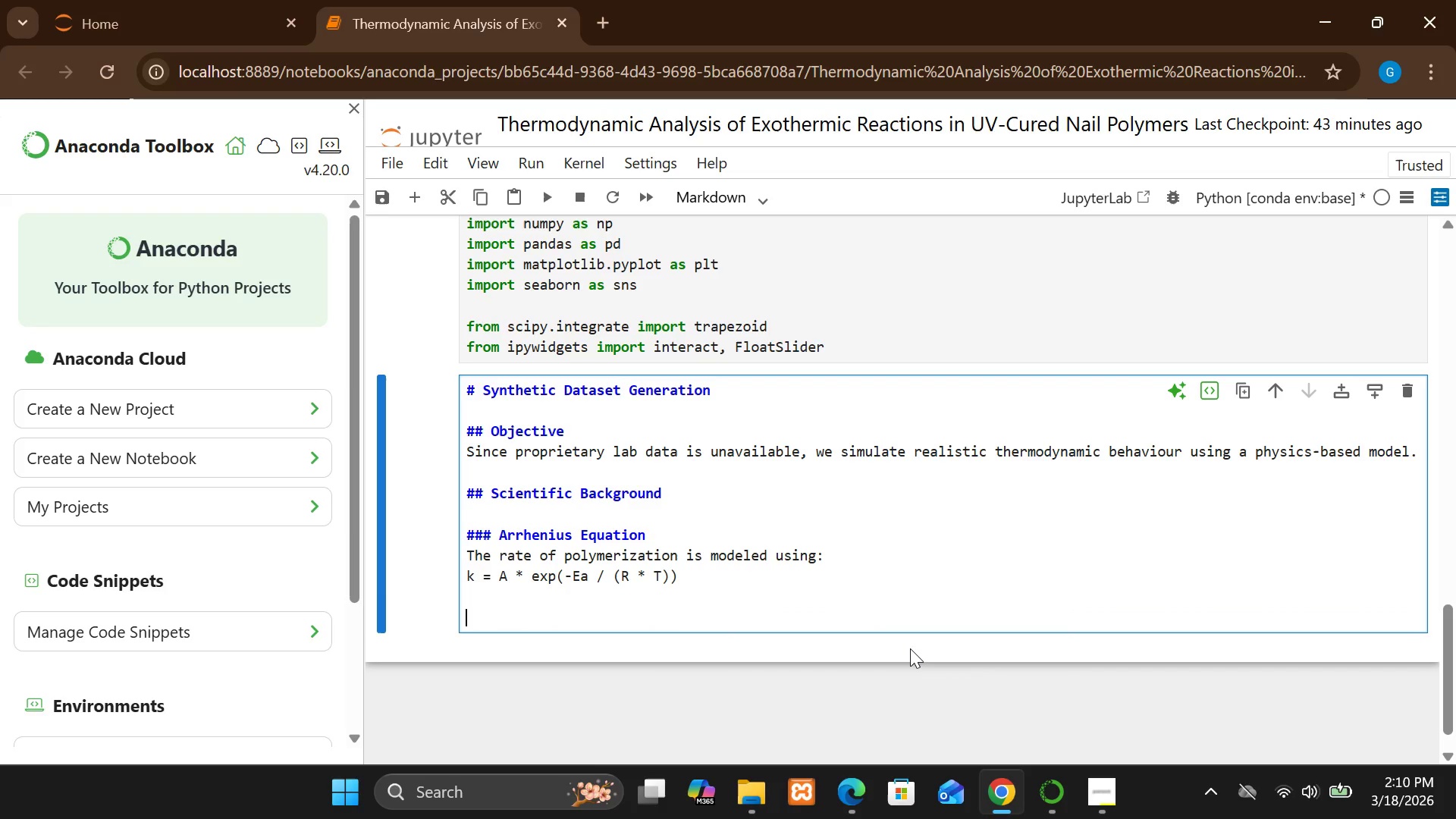 
key(Enter)
 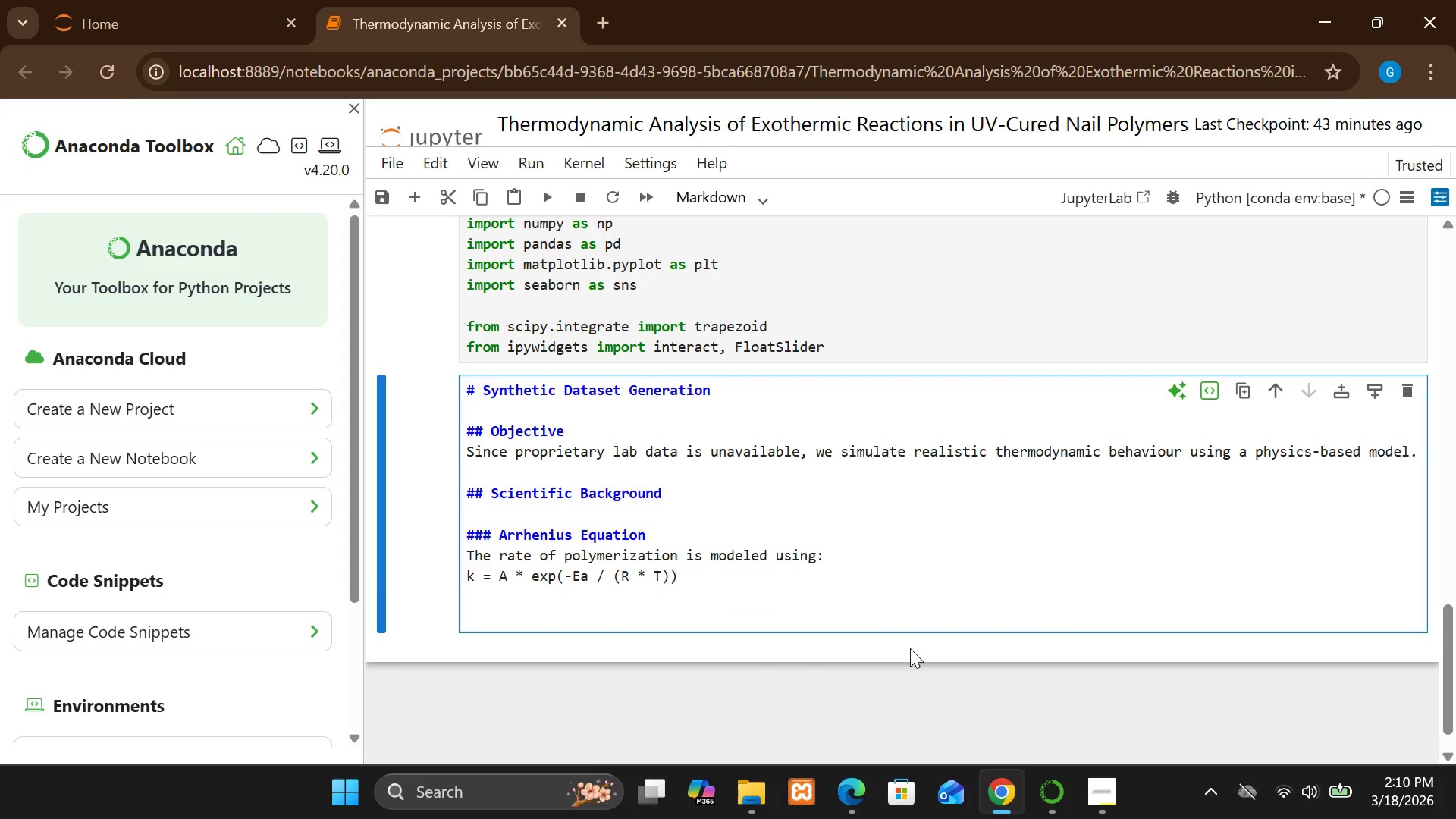 
type(Where:)
 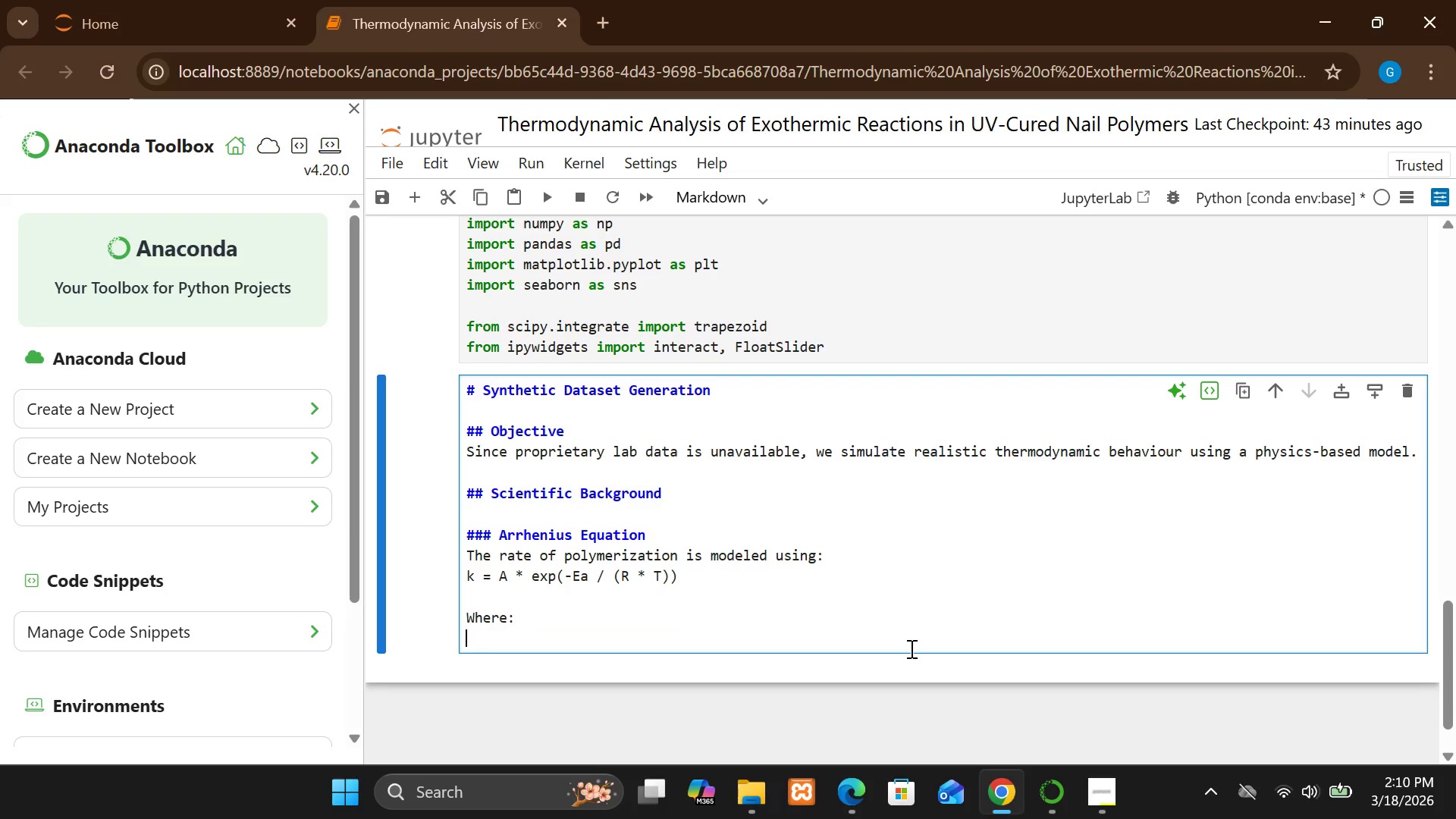 
 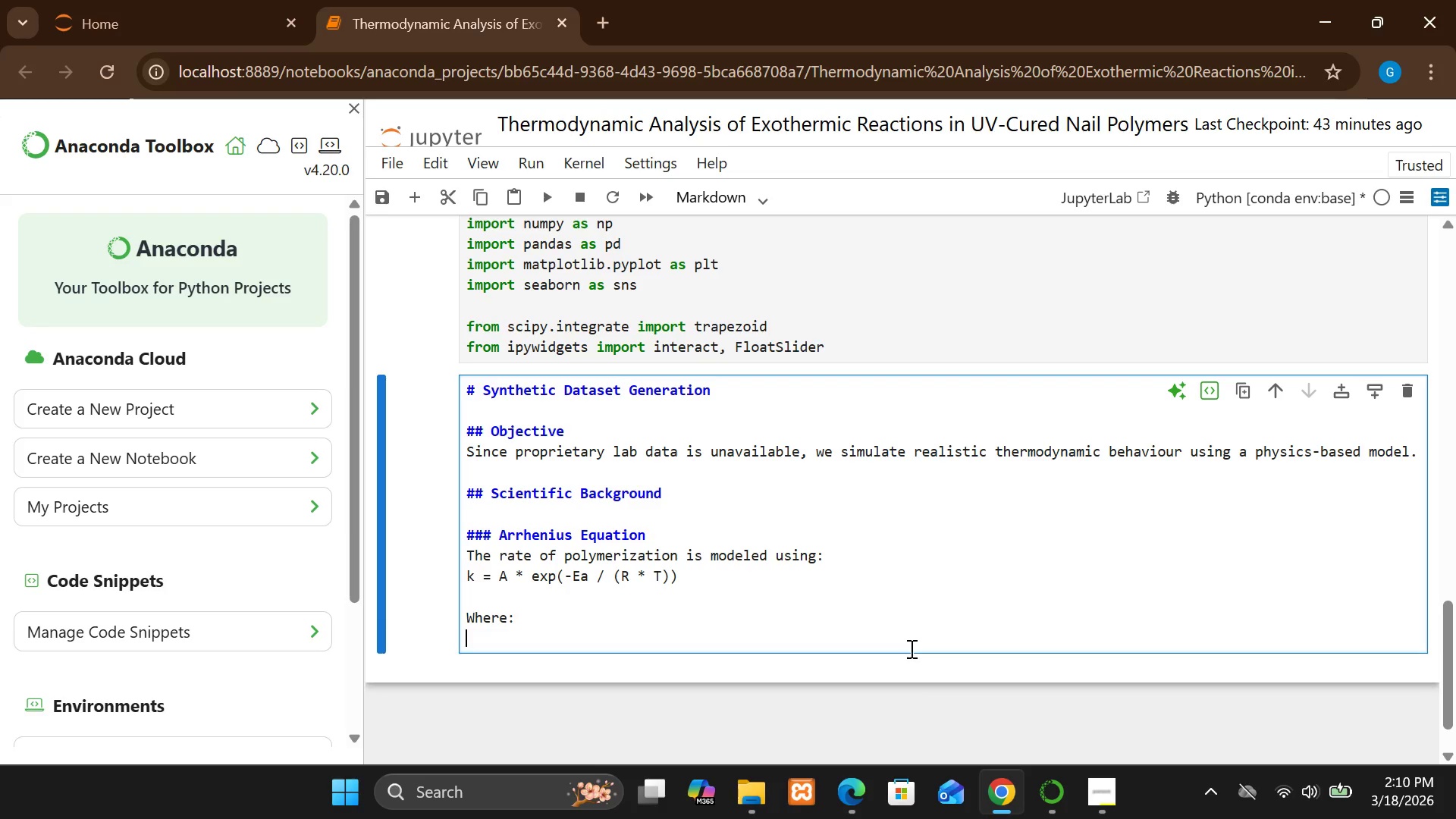 
key(Enter)
 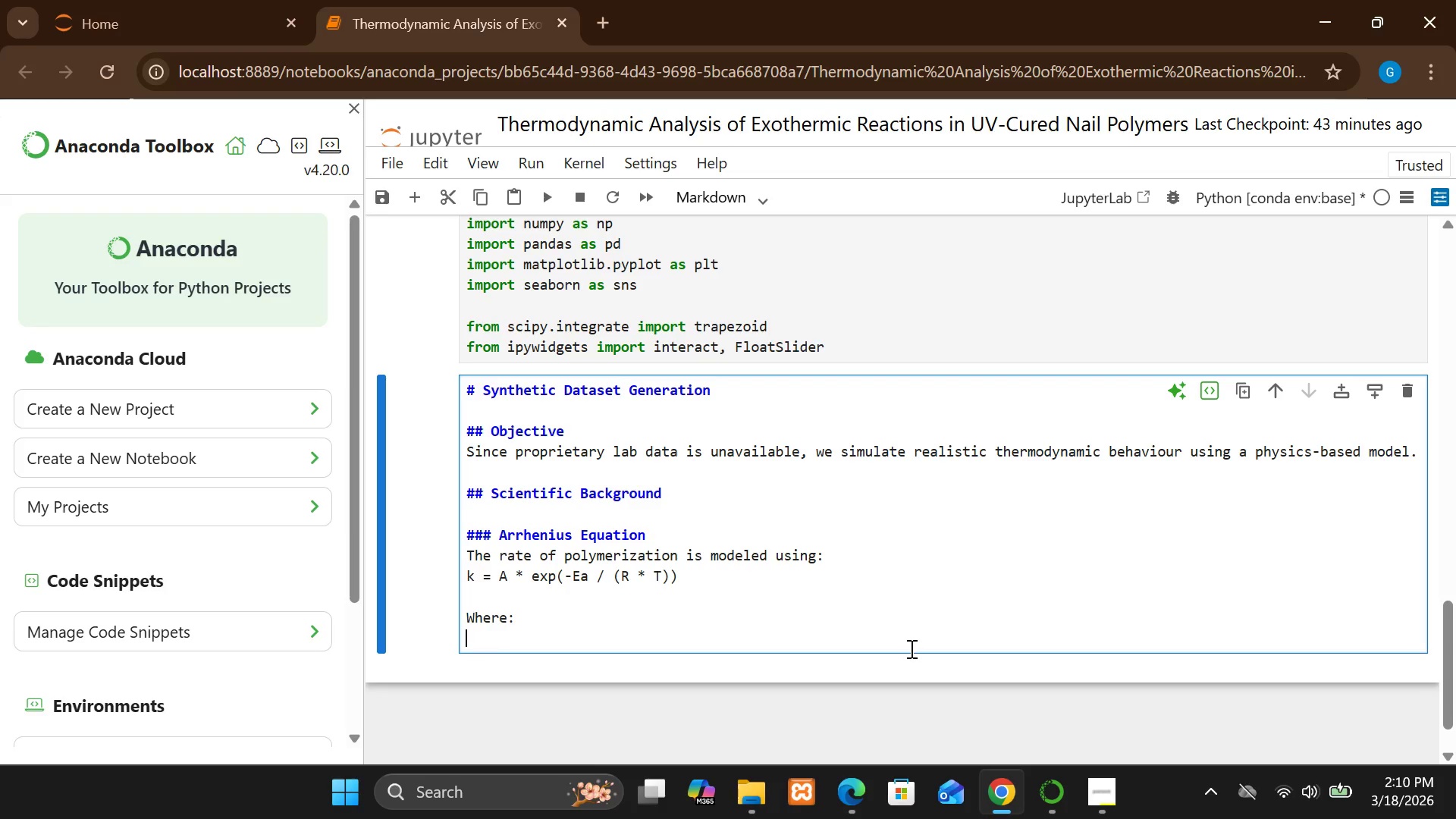 
key(Minus)
 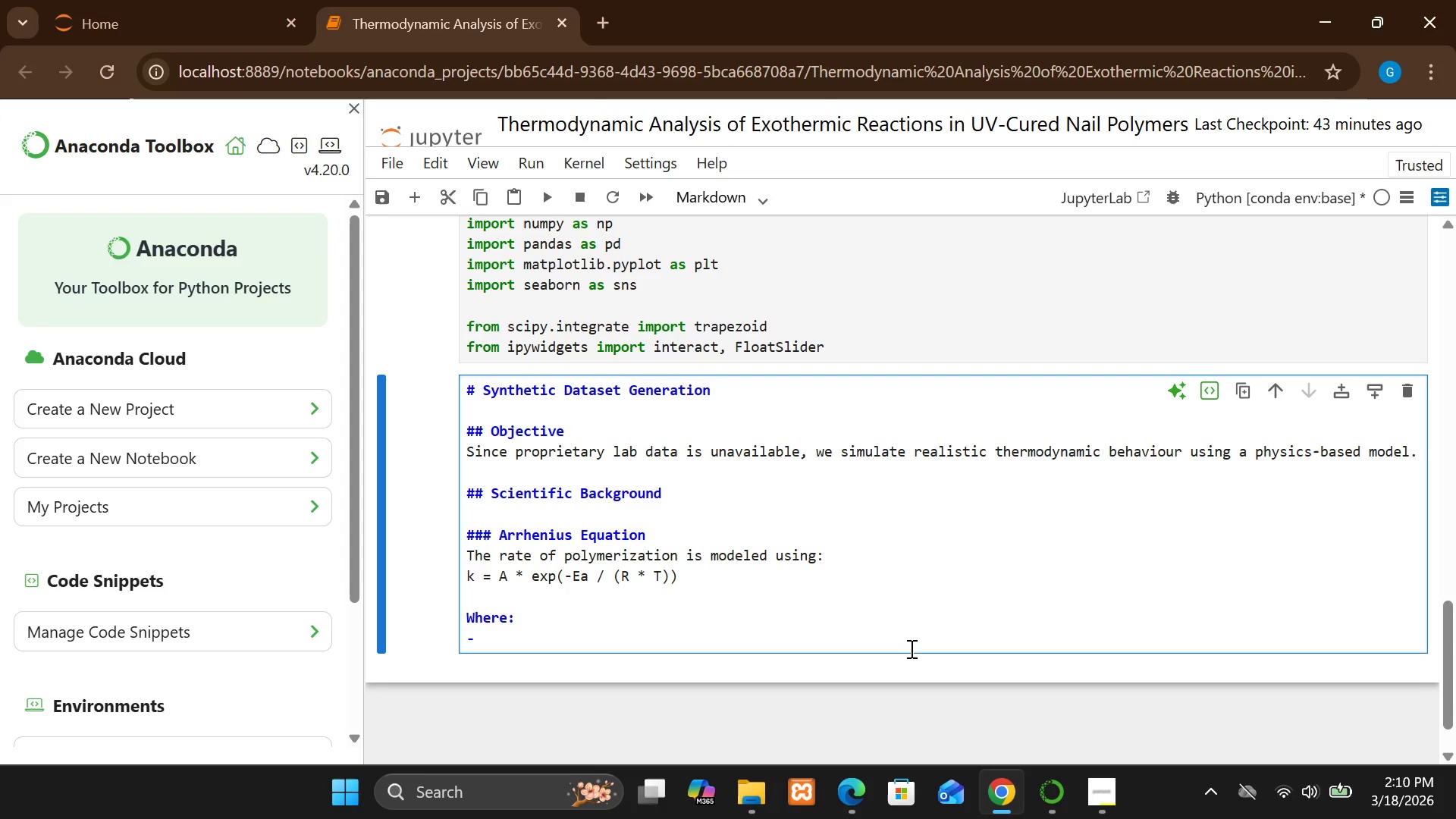 
key(Space)
 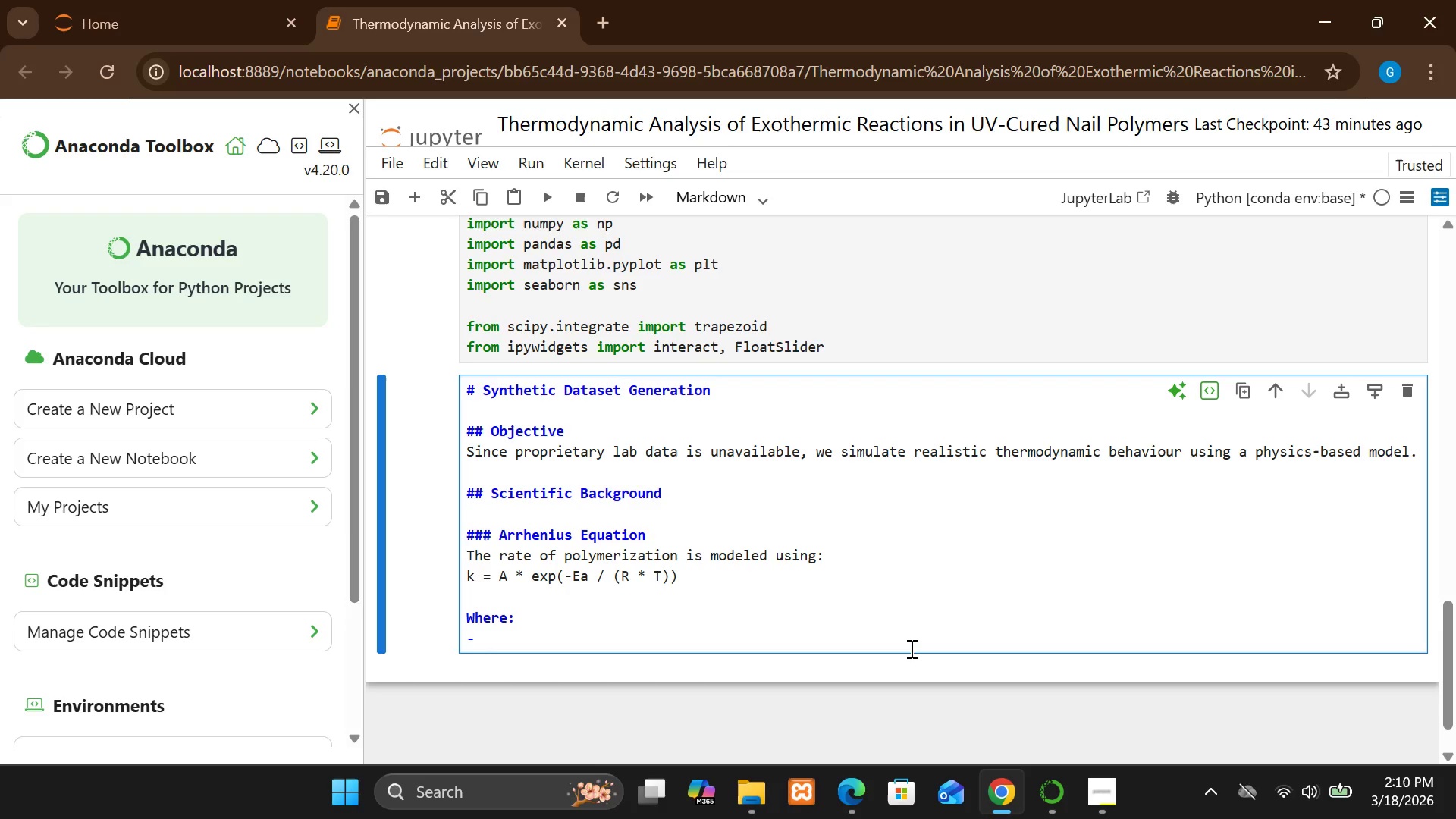 
type(k = reeaction)
 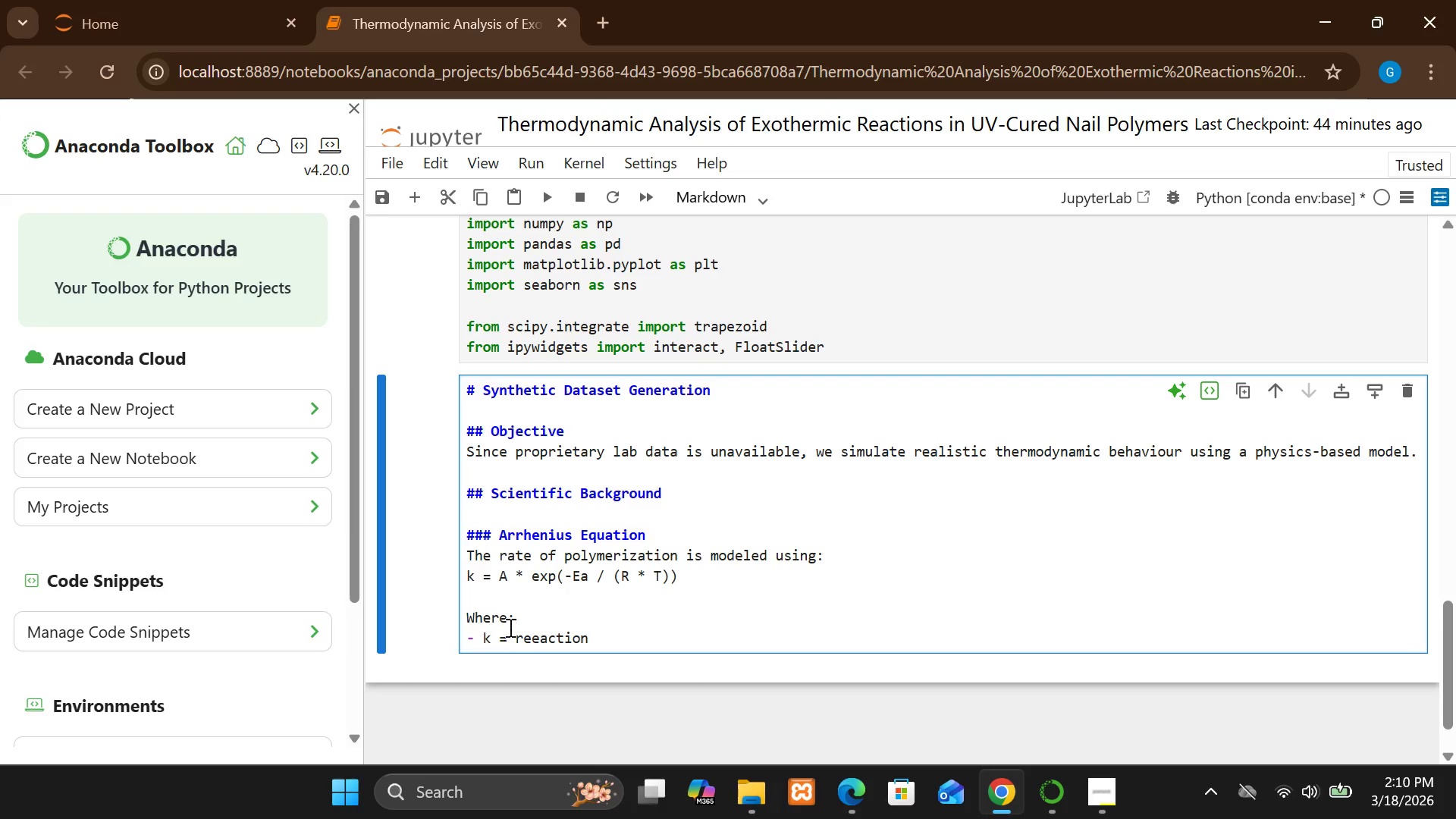 
left_click([537, 642])
 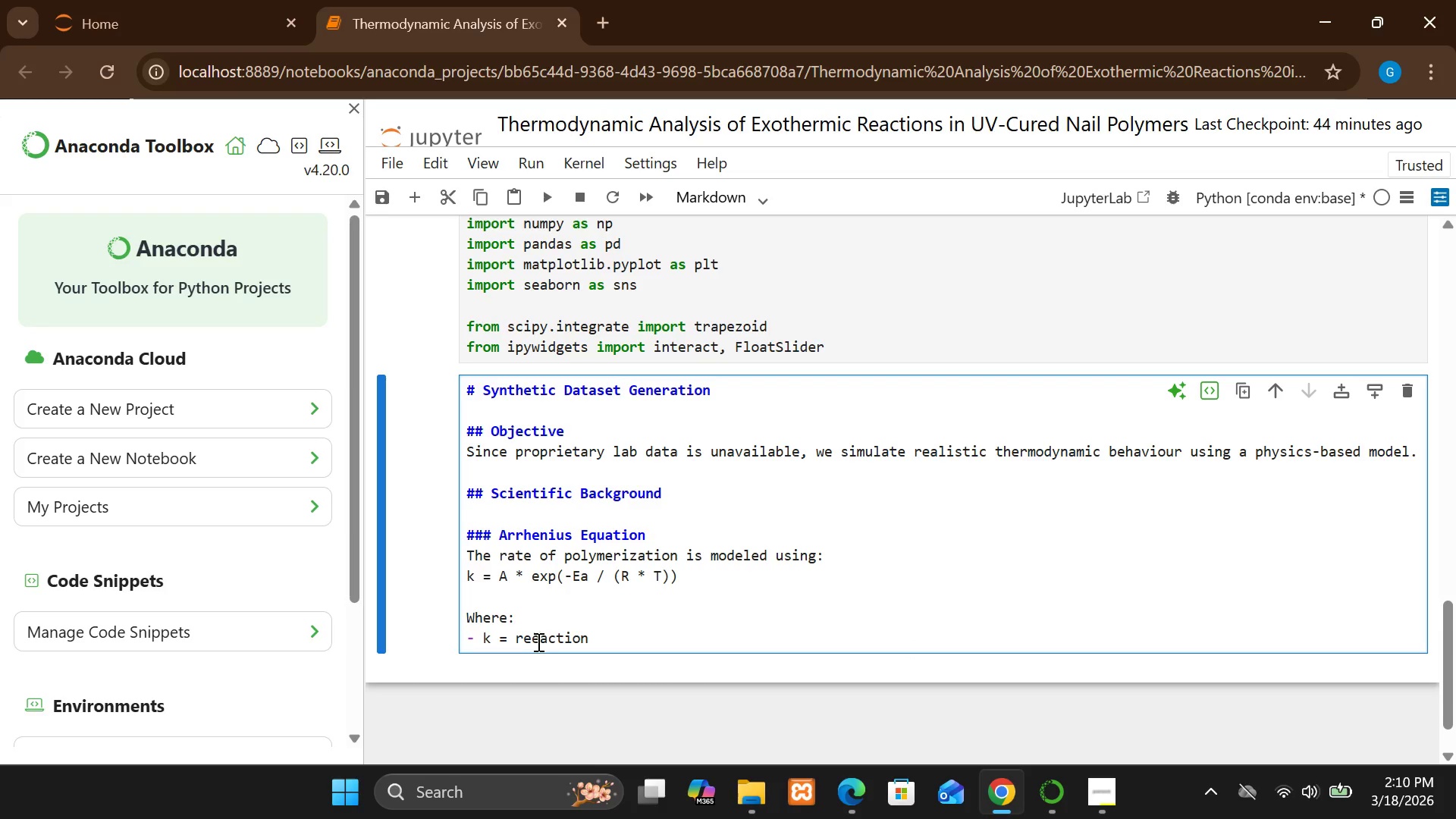 
key(Backspace)
 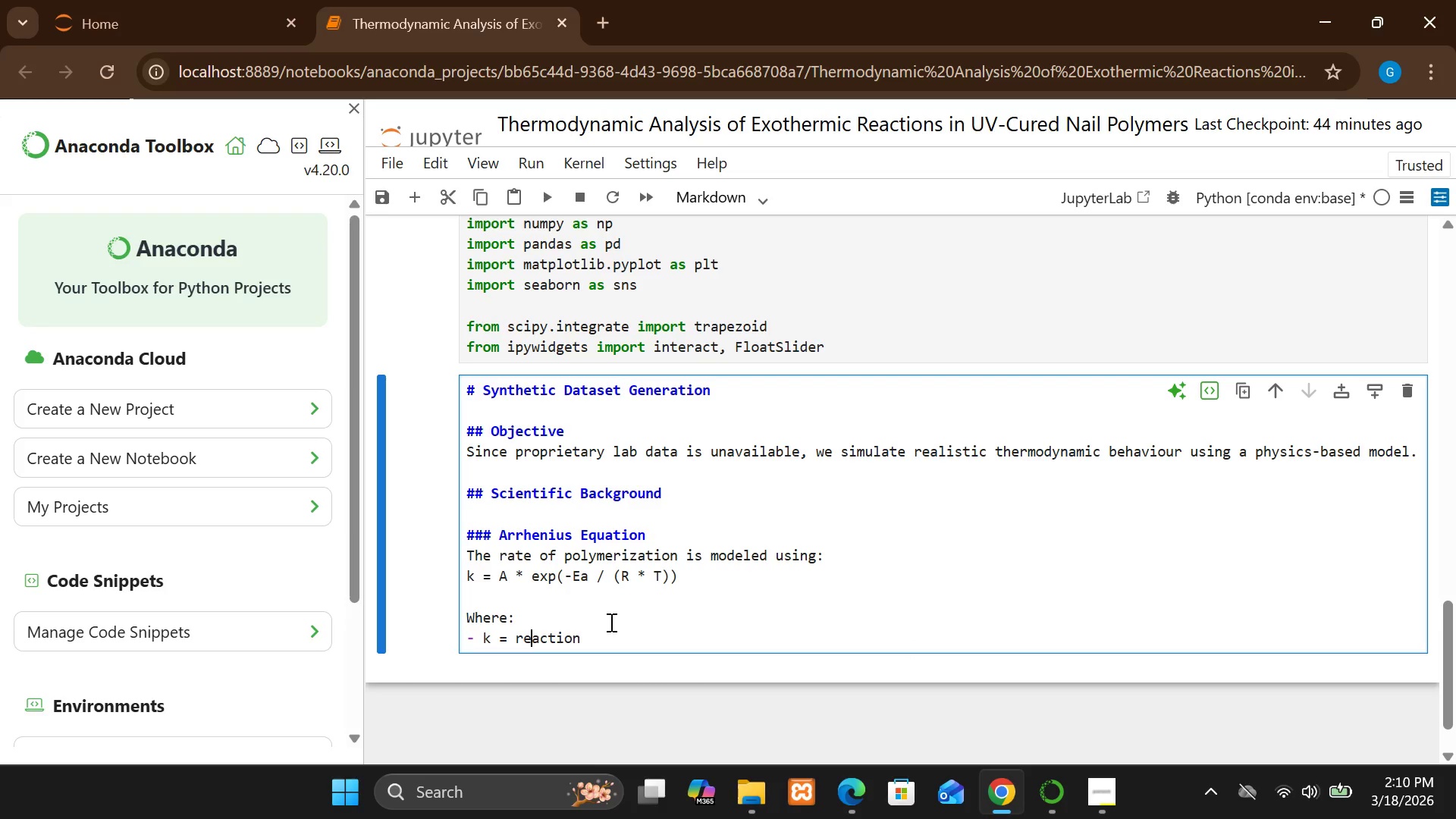 
left_click([610, 626])
 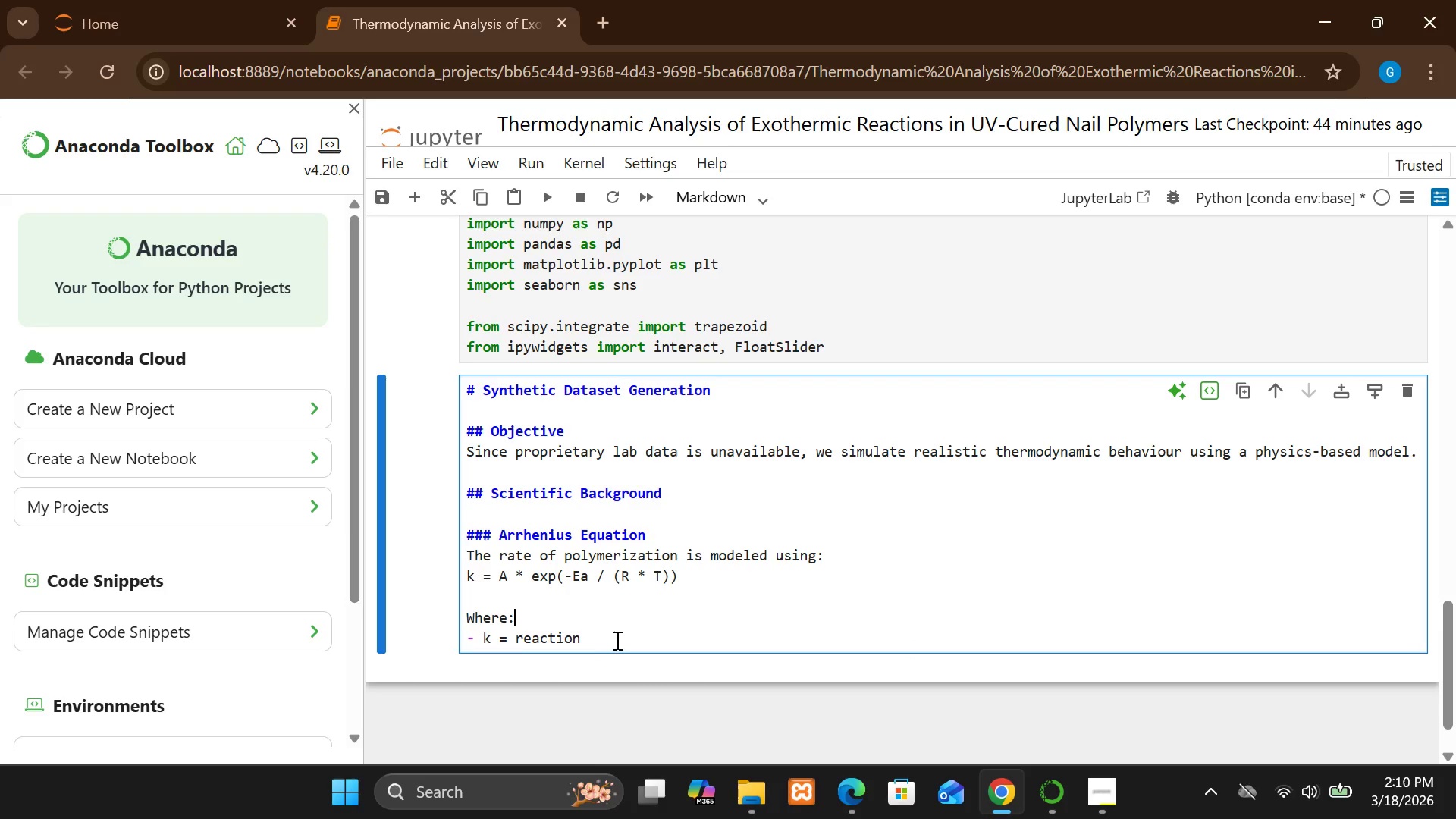 
left_click([618, 639])
 